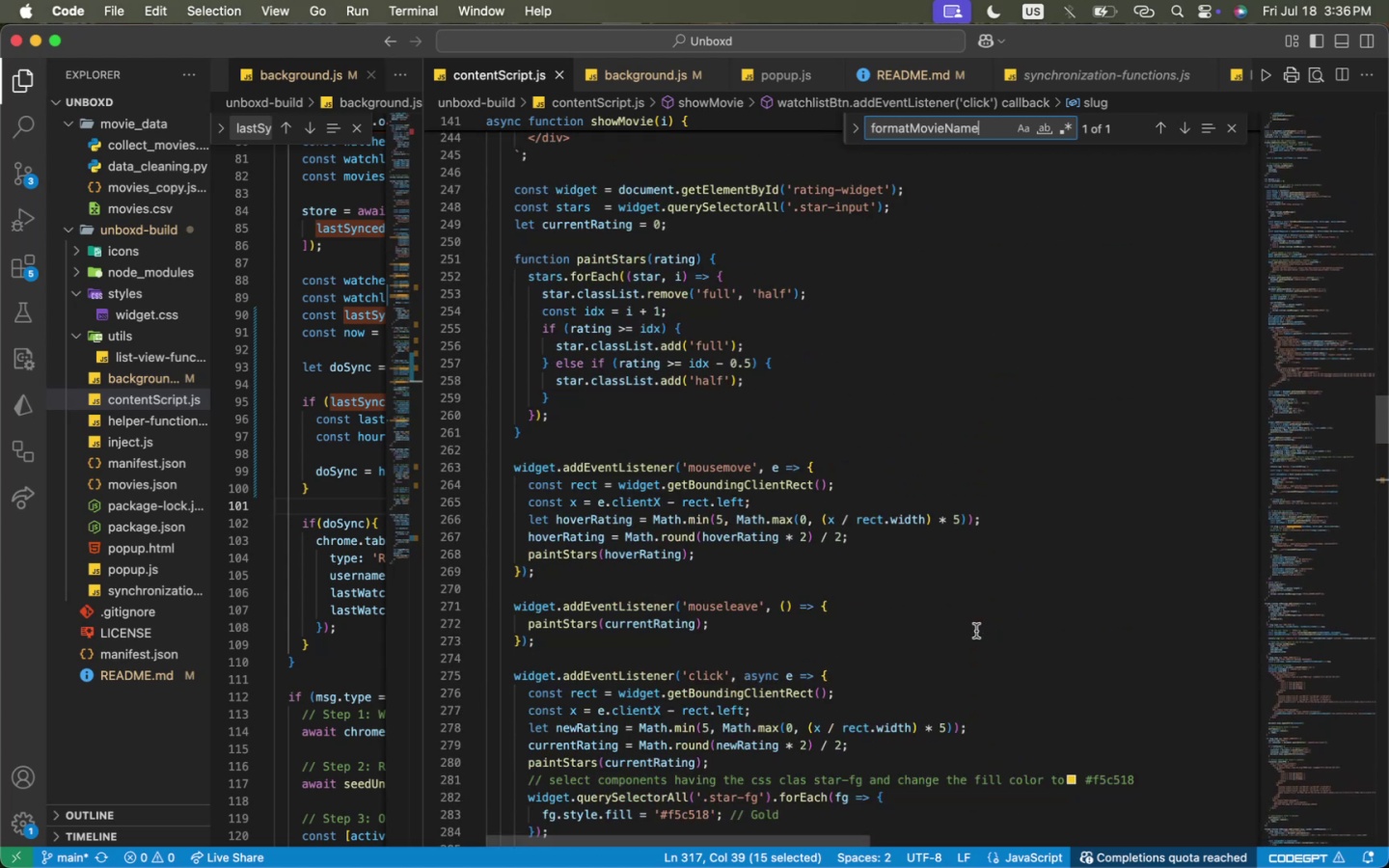 
scroll: coordinate [975, 630], scroll_direction: down, amount: 9.0
 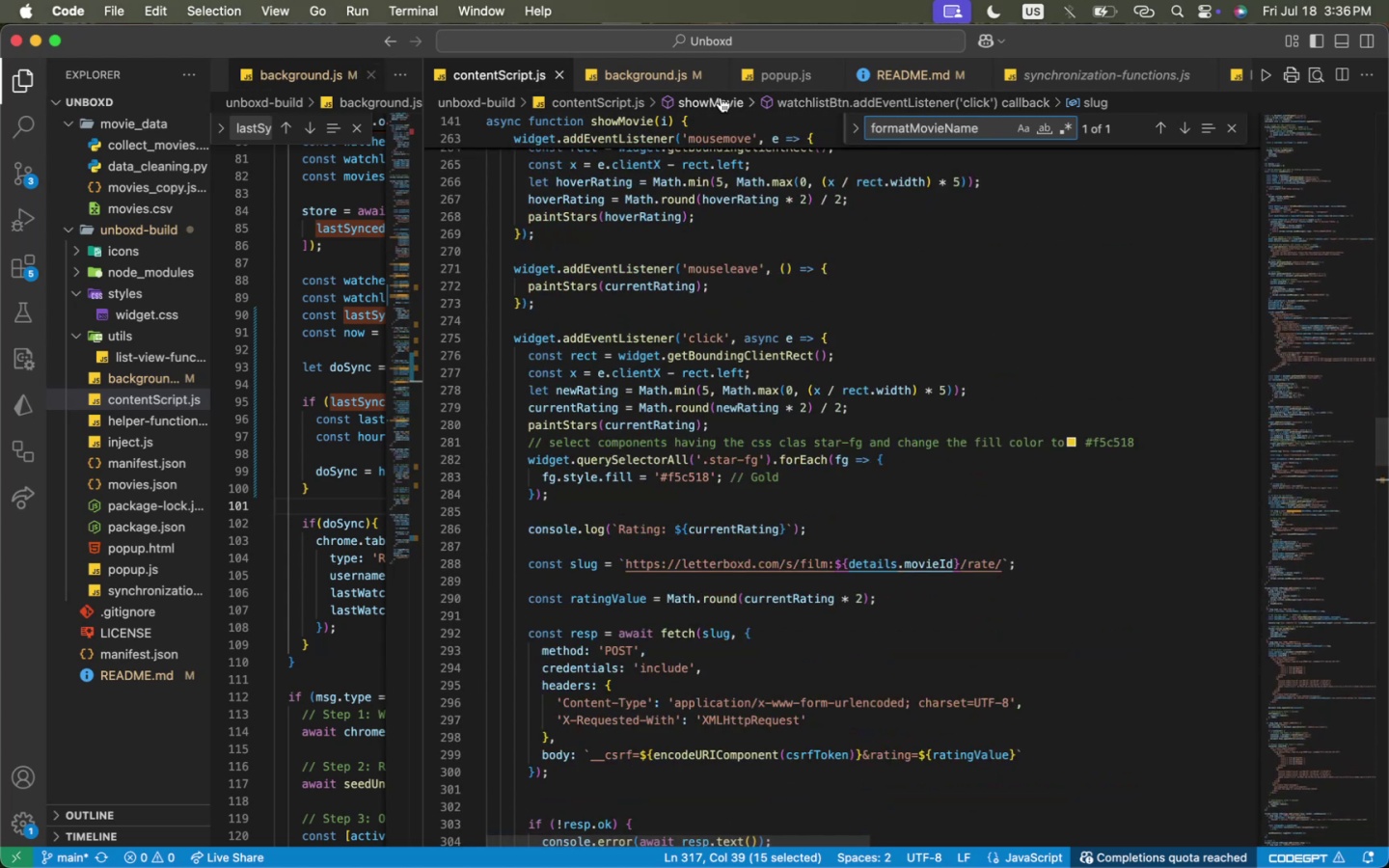 
left_click([295, 69])
 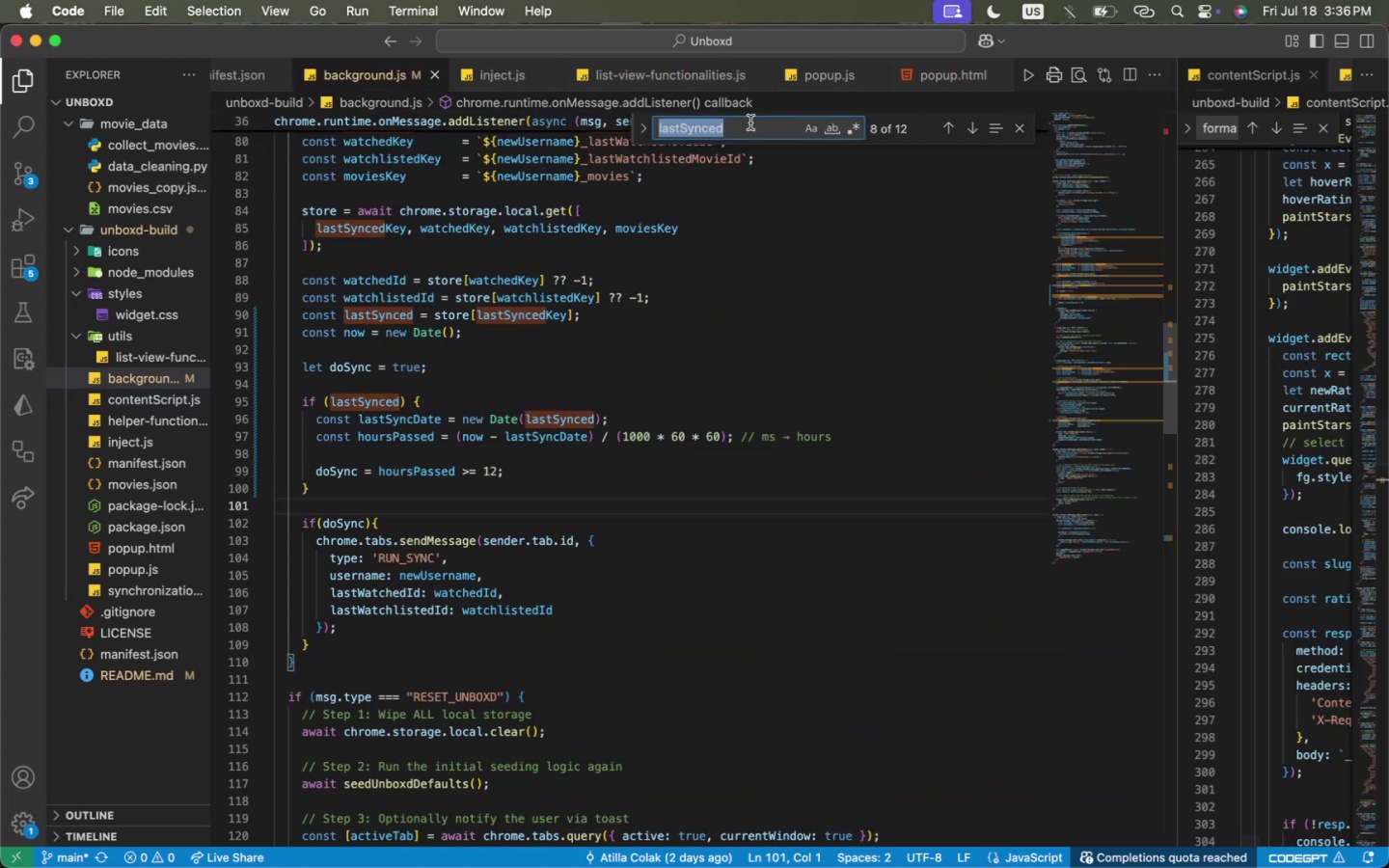 
double_click([750, 122])
 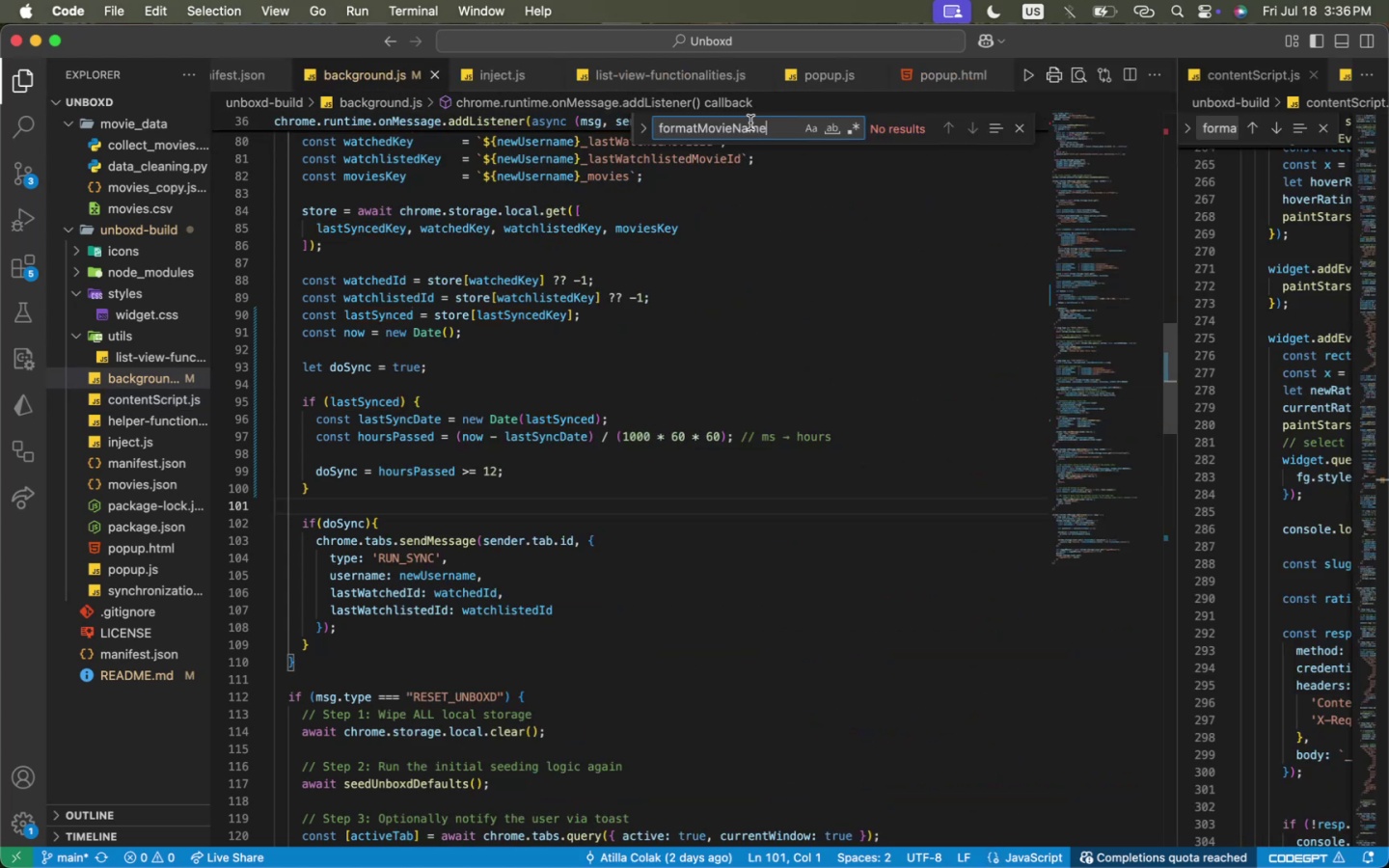 
key(Meta+CommandLeft)
 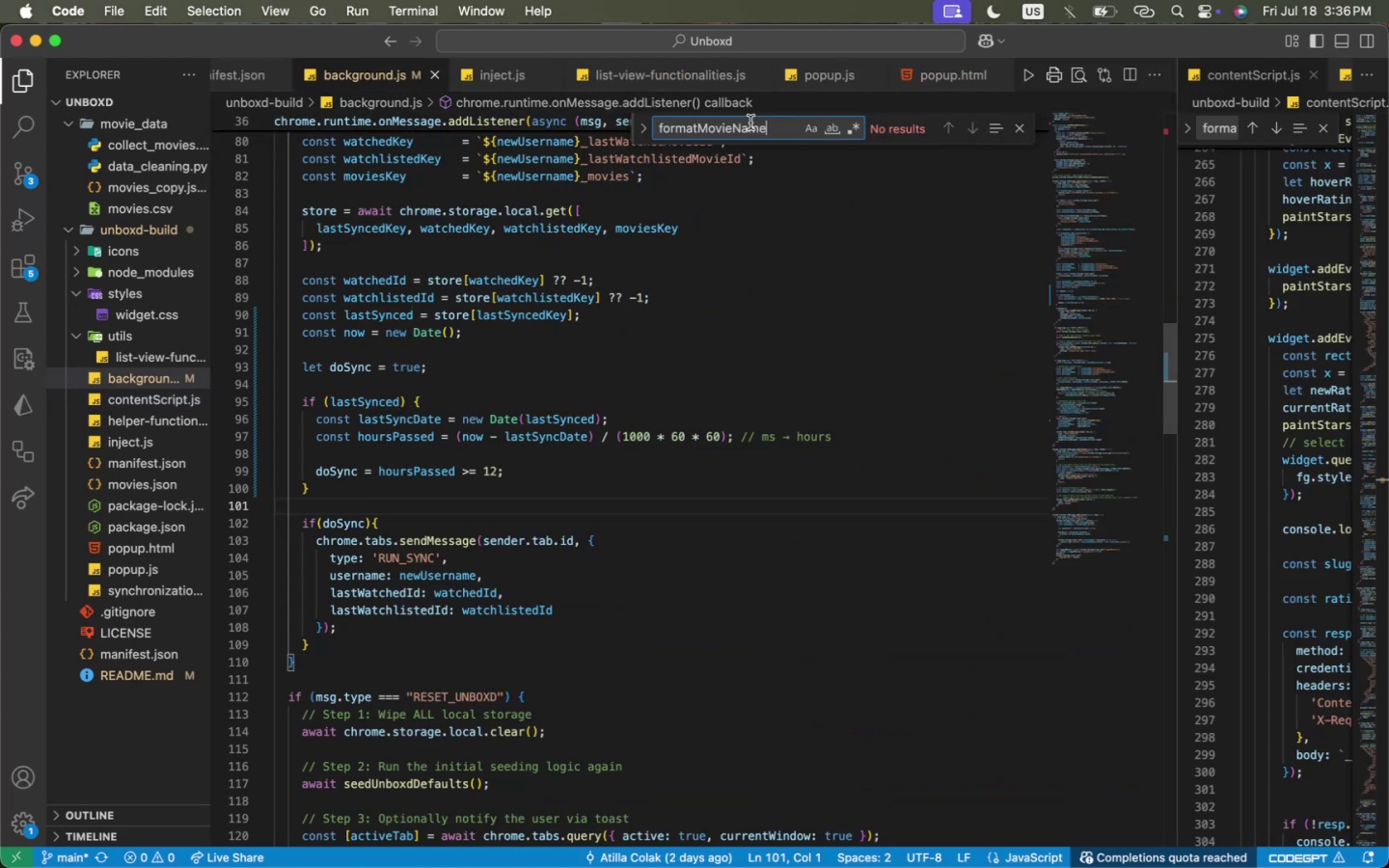 
key(Meta+V)
 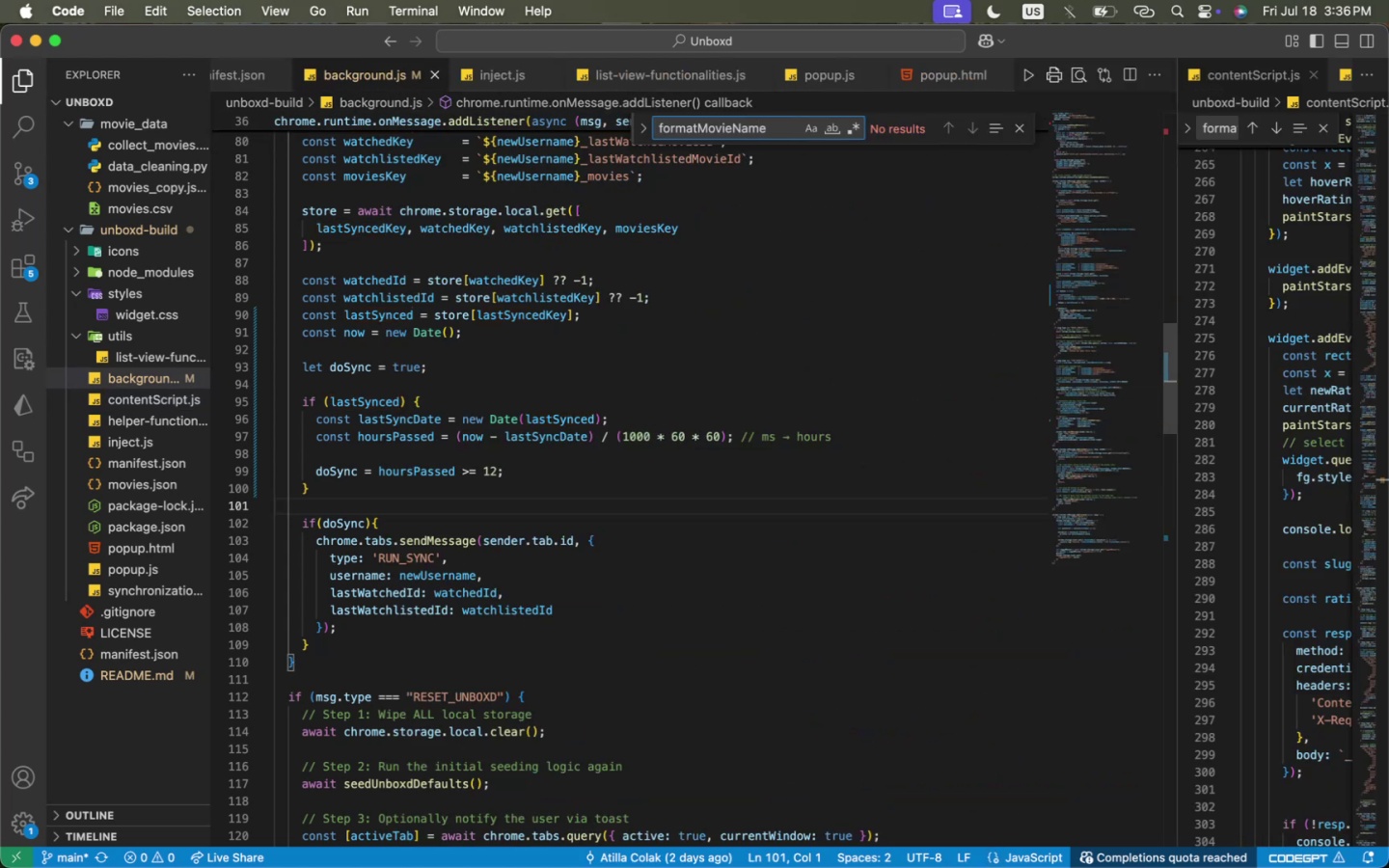 
key(Enter)
 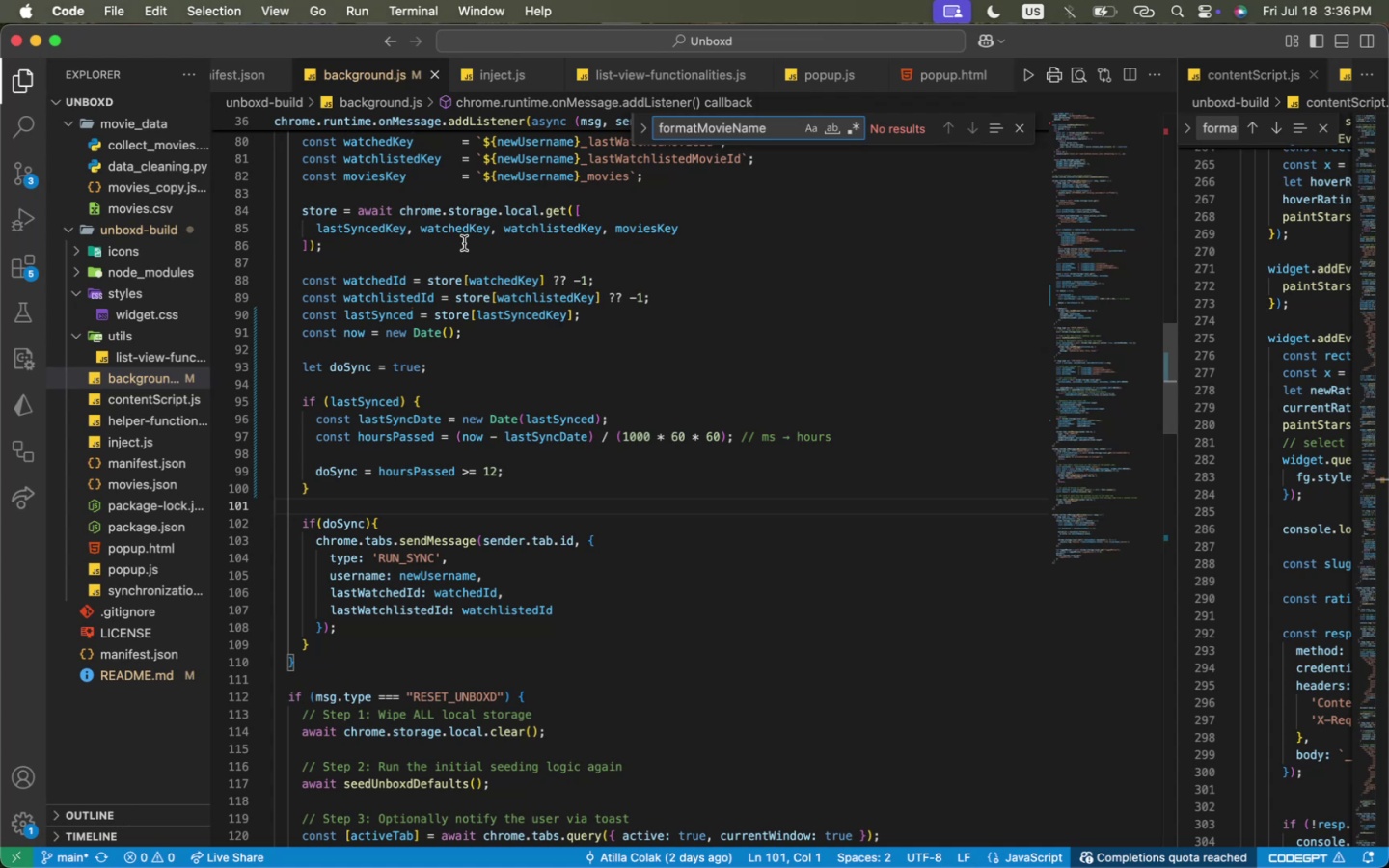 
left_click([464, 243])
 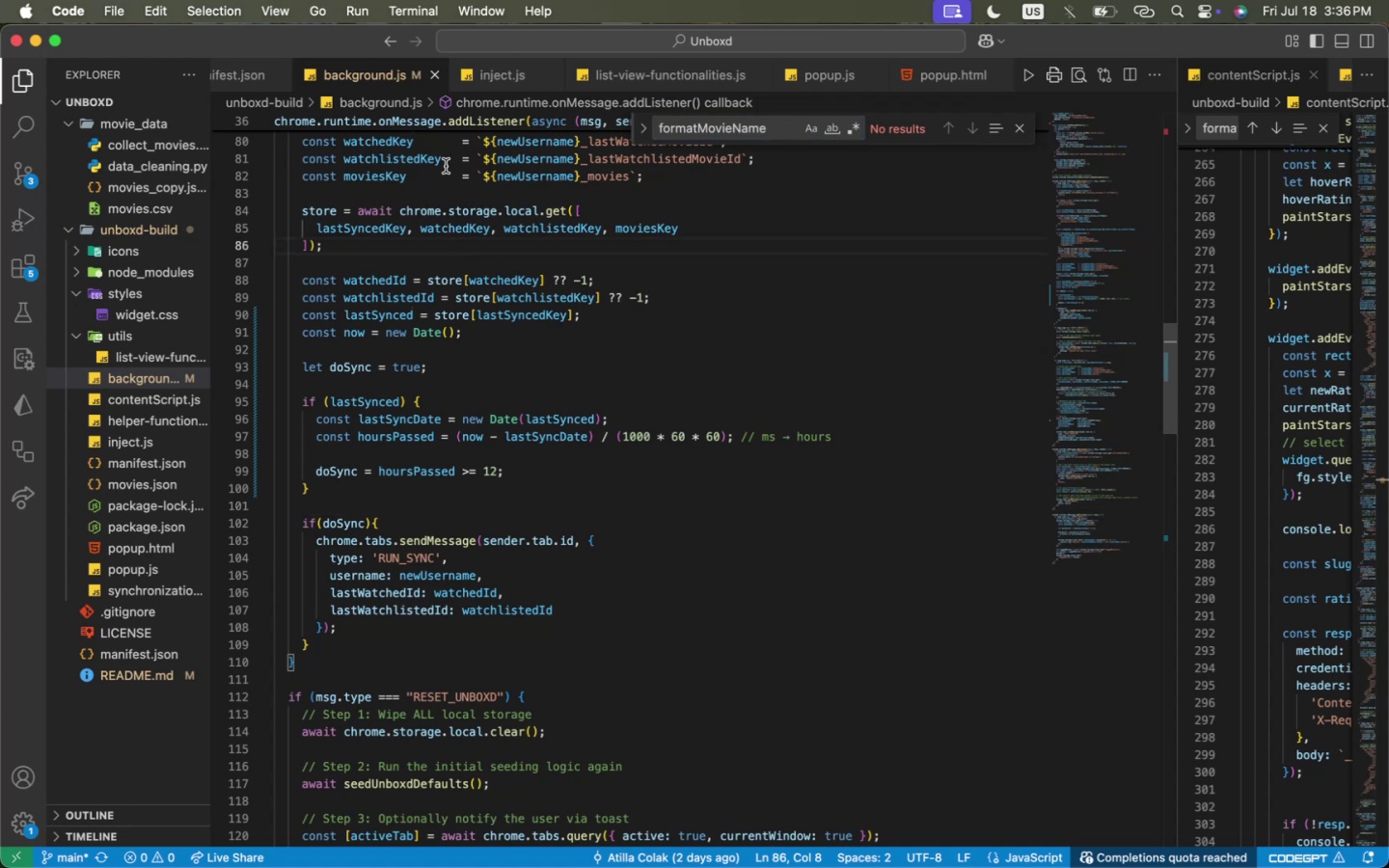 
key(Meta+W)
 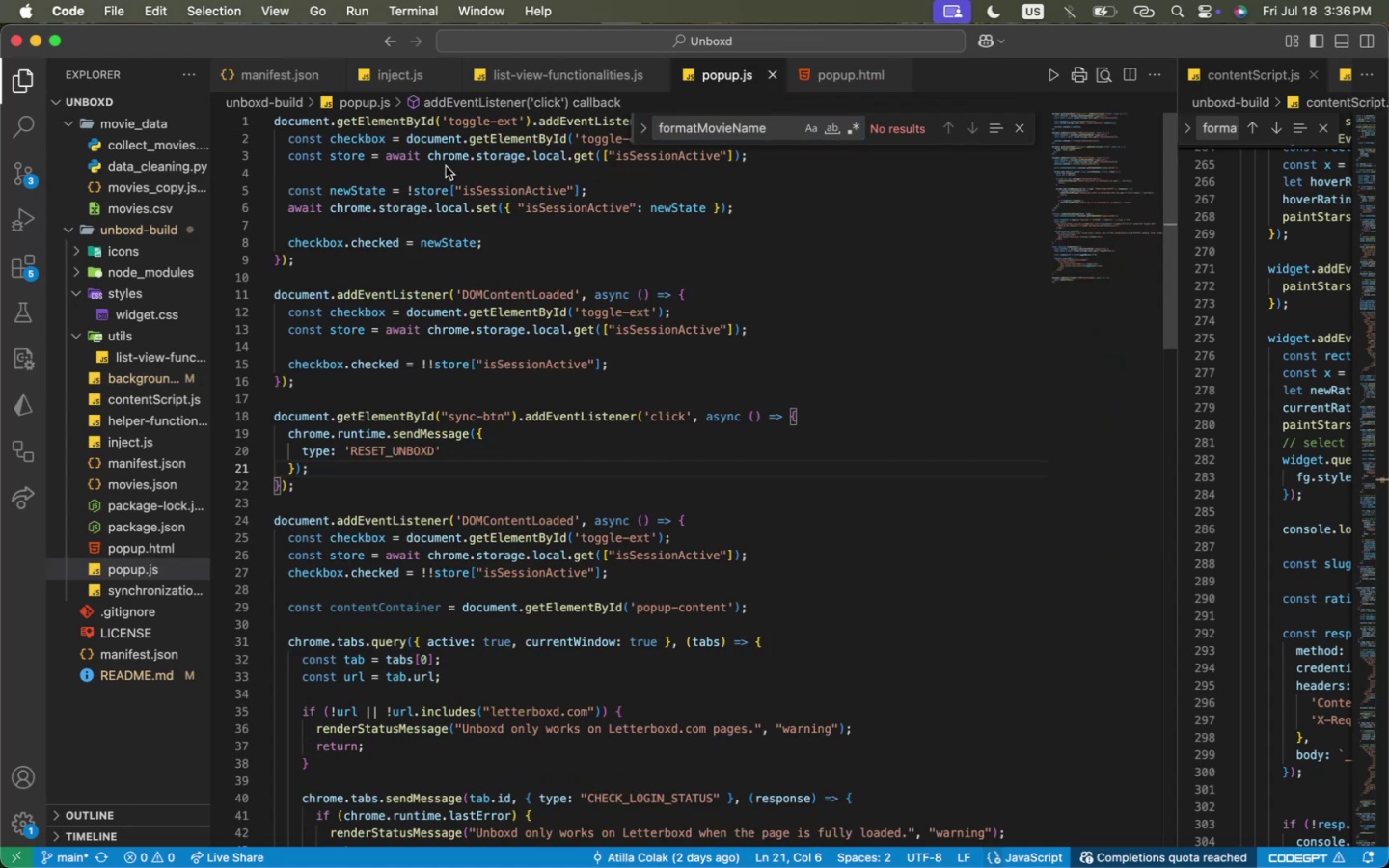 
key(Meta+W)
 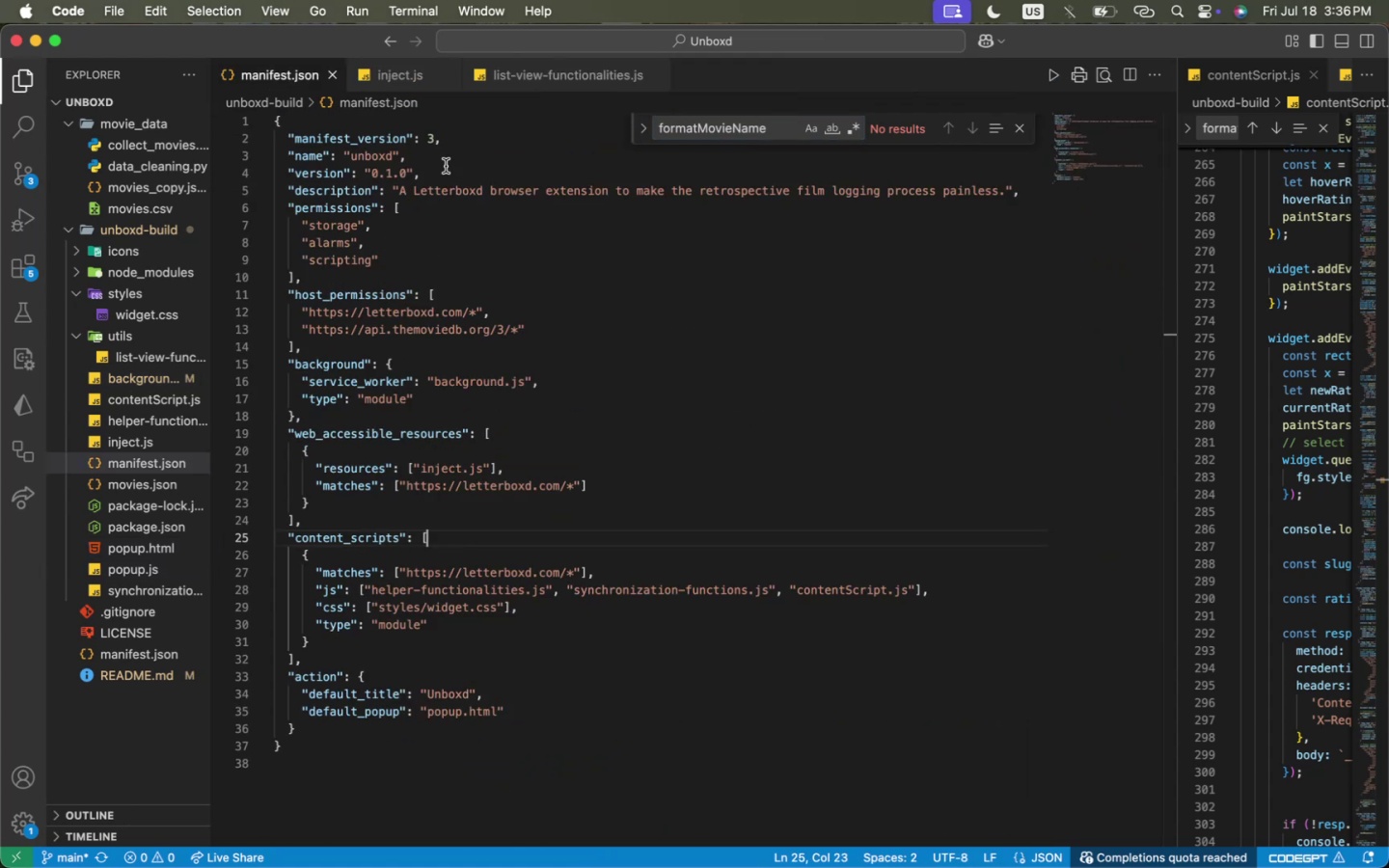 
key(Meta+W)
 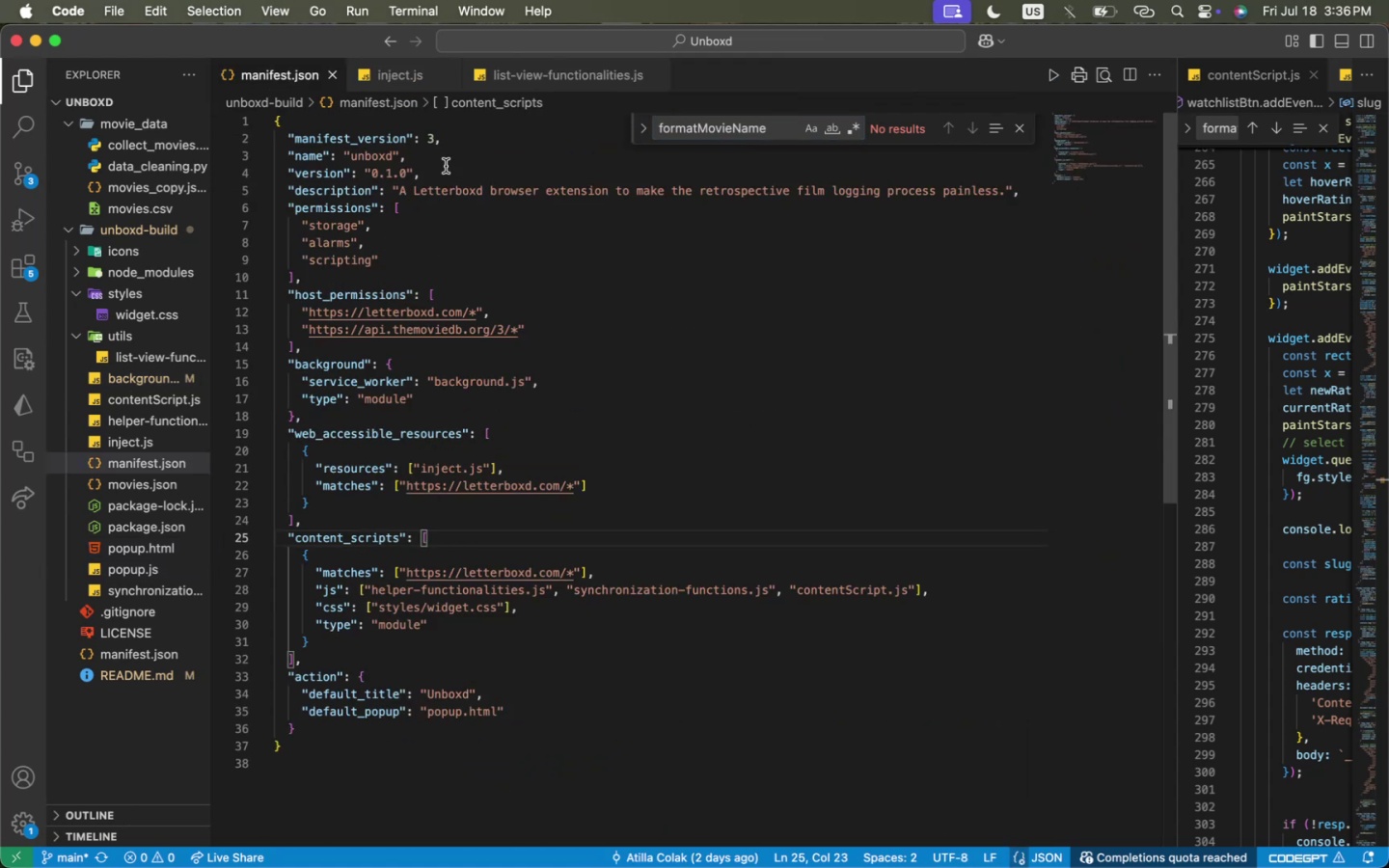 
key(Meta+W)
 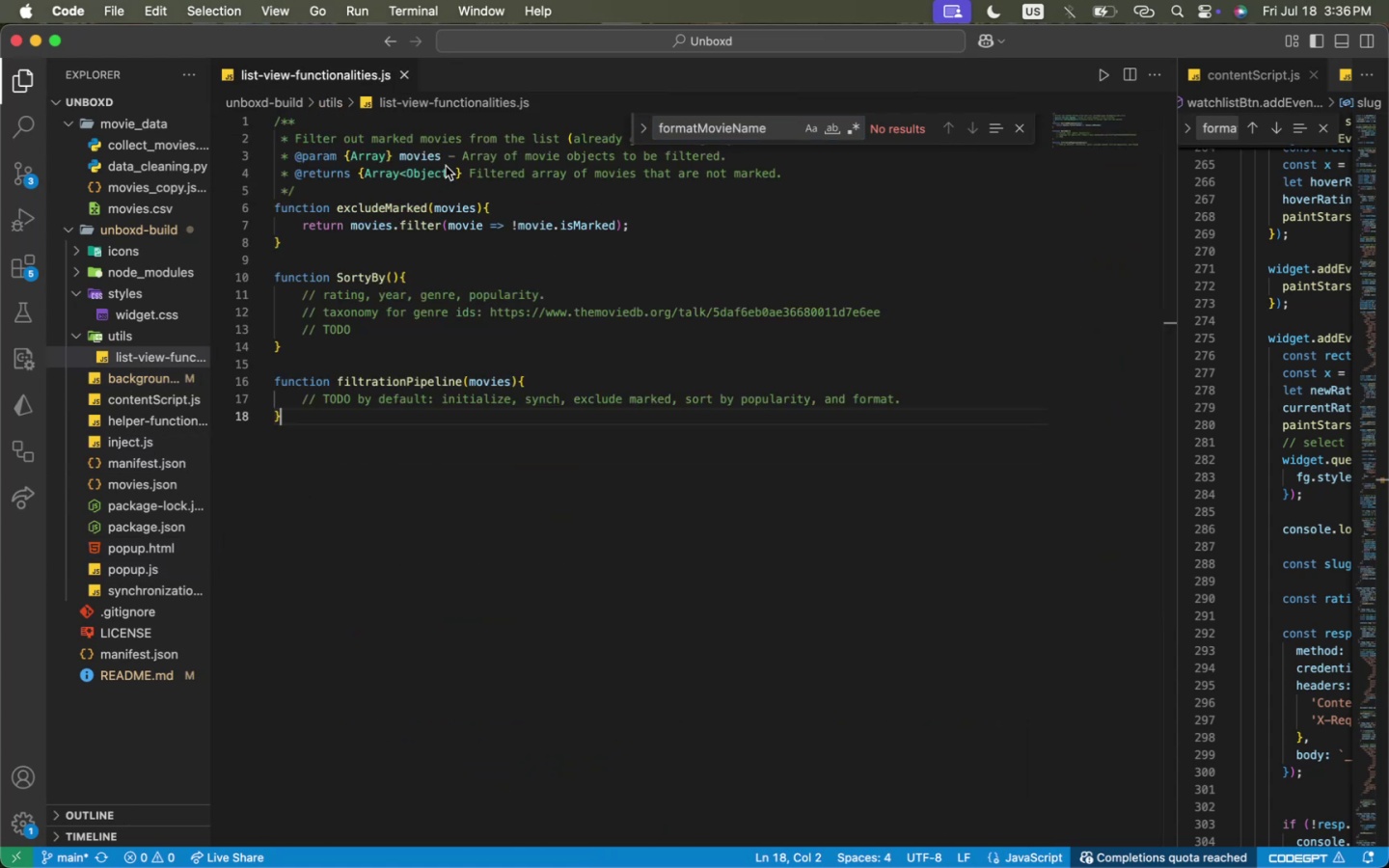 
key(Meta+W)
 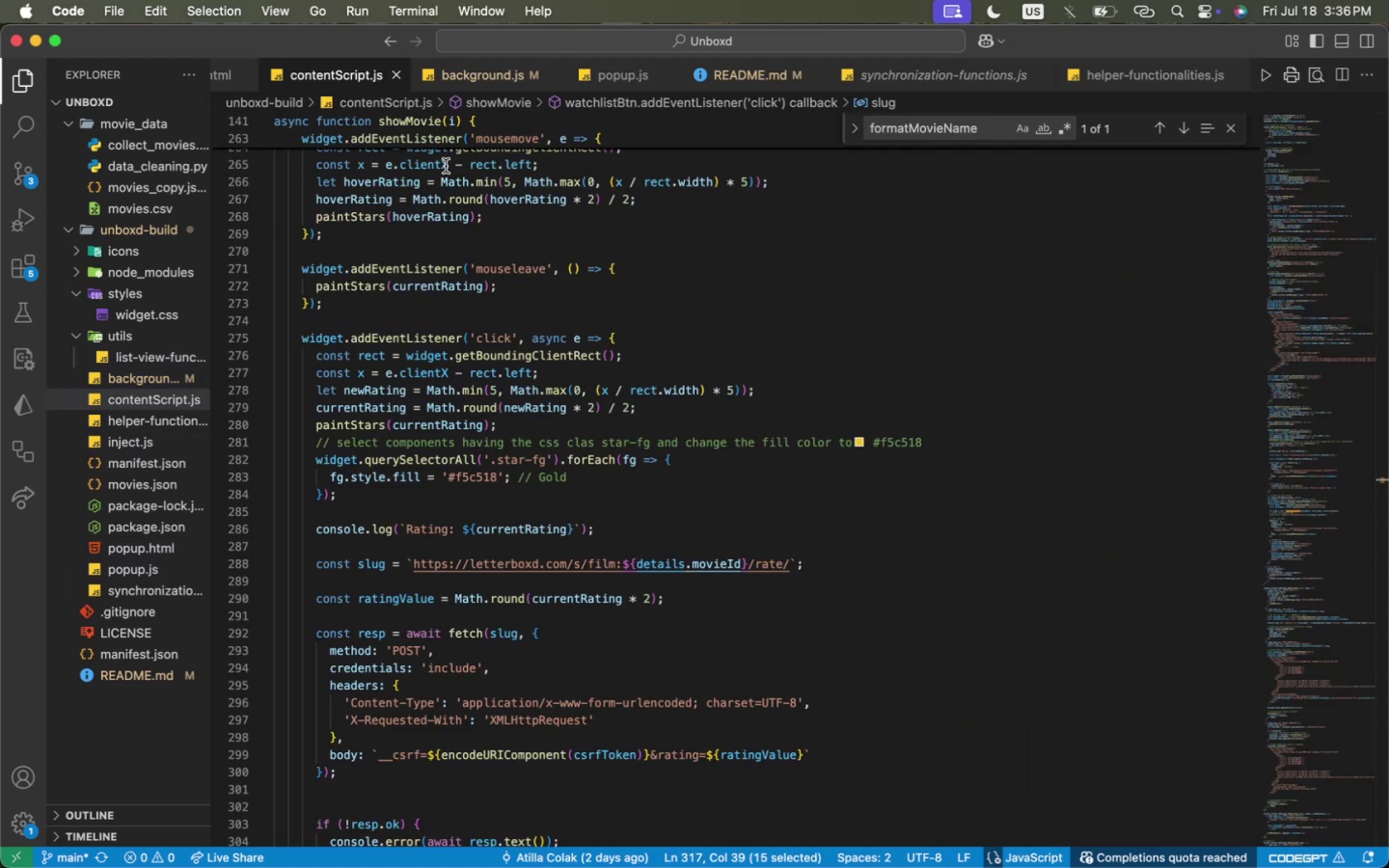 
key(Meta+W)
 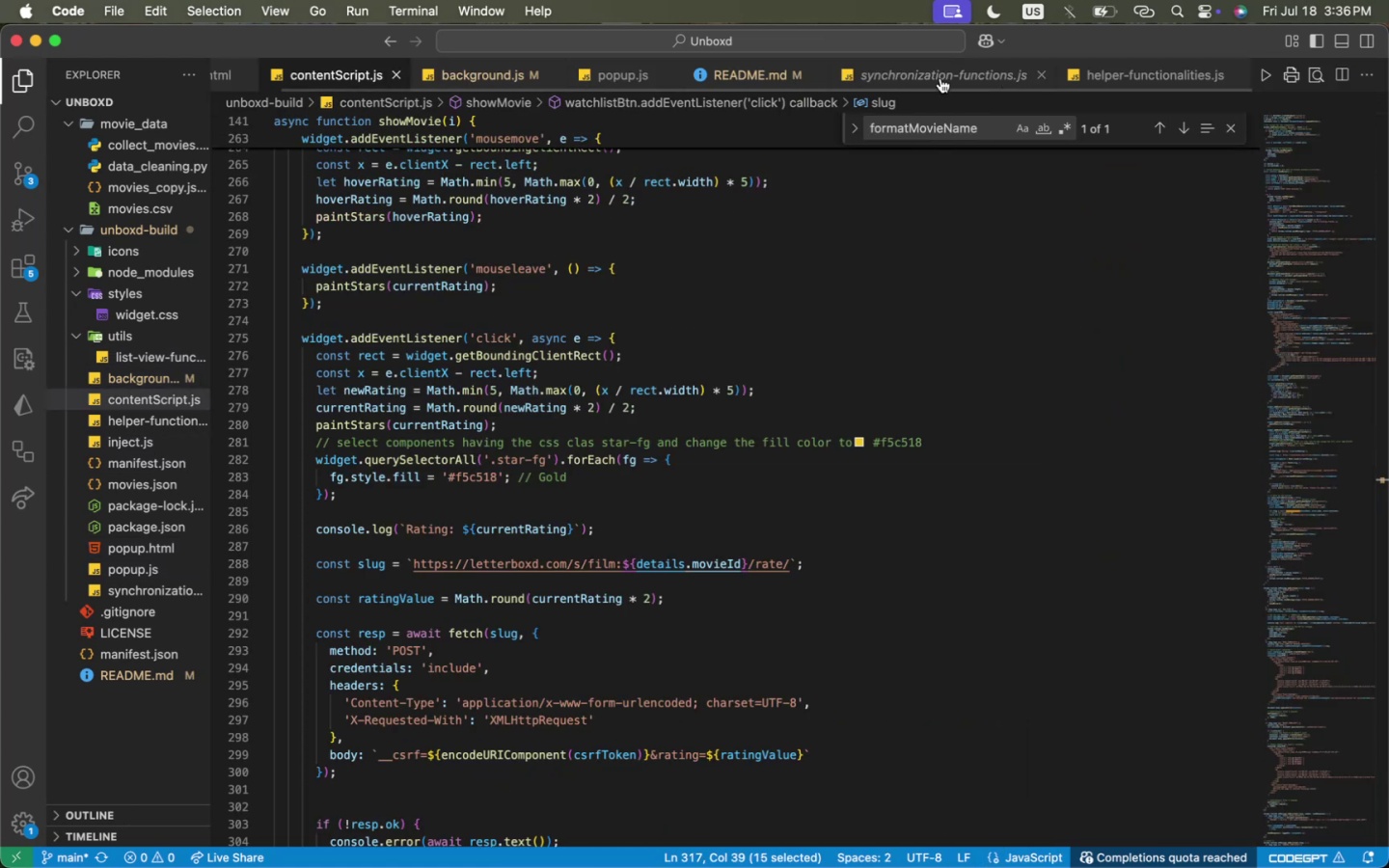 
left_click_drag(start_coordinate=[1101, 69], to_coordinate=[1346, 279])
 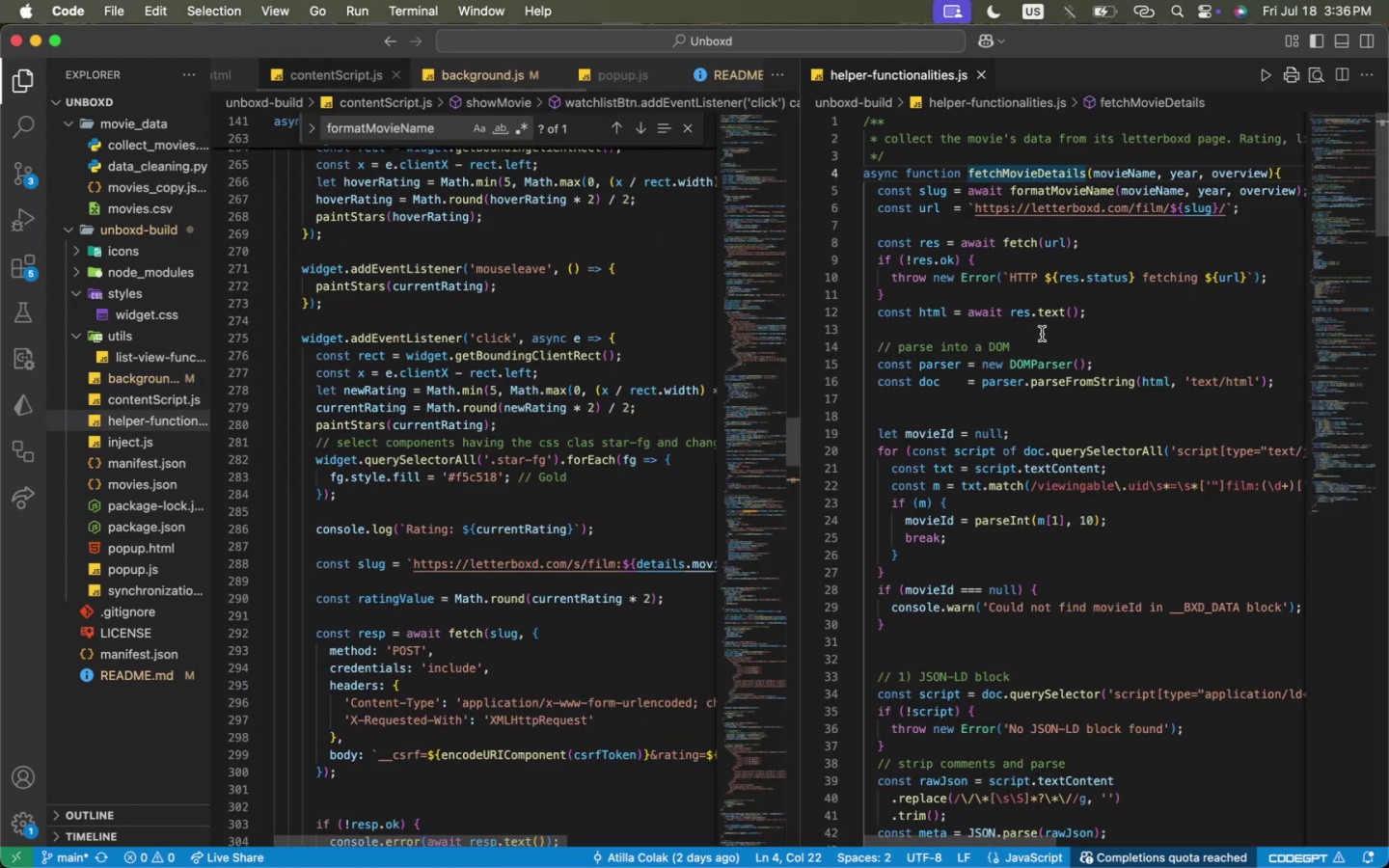 
scroll: coordinate [1040, 352], scroll_direction: down, amount: 15.0
 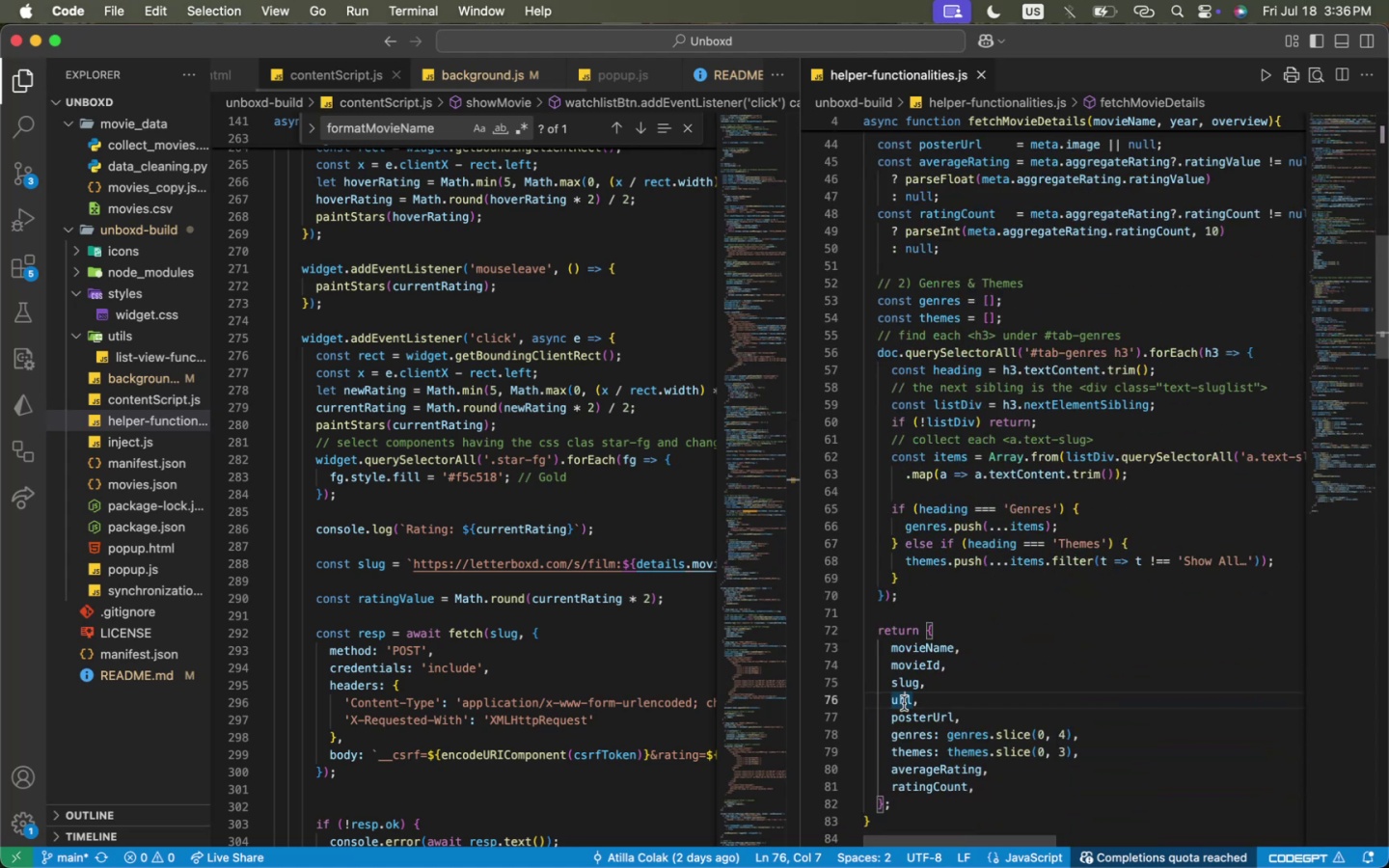 
double_click([904, 703])
 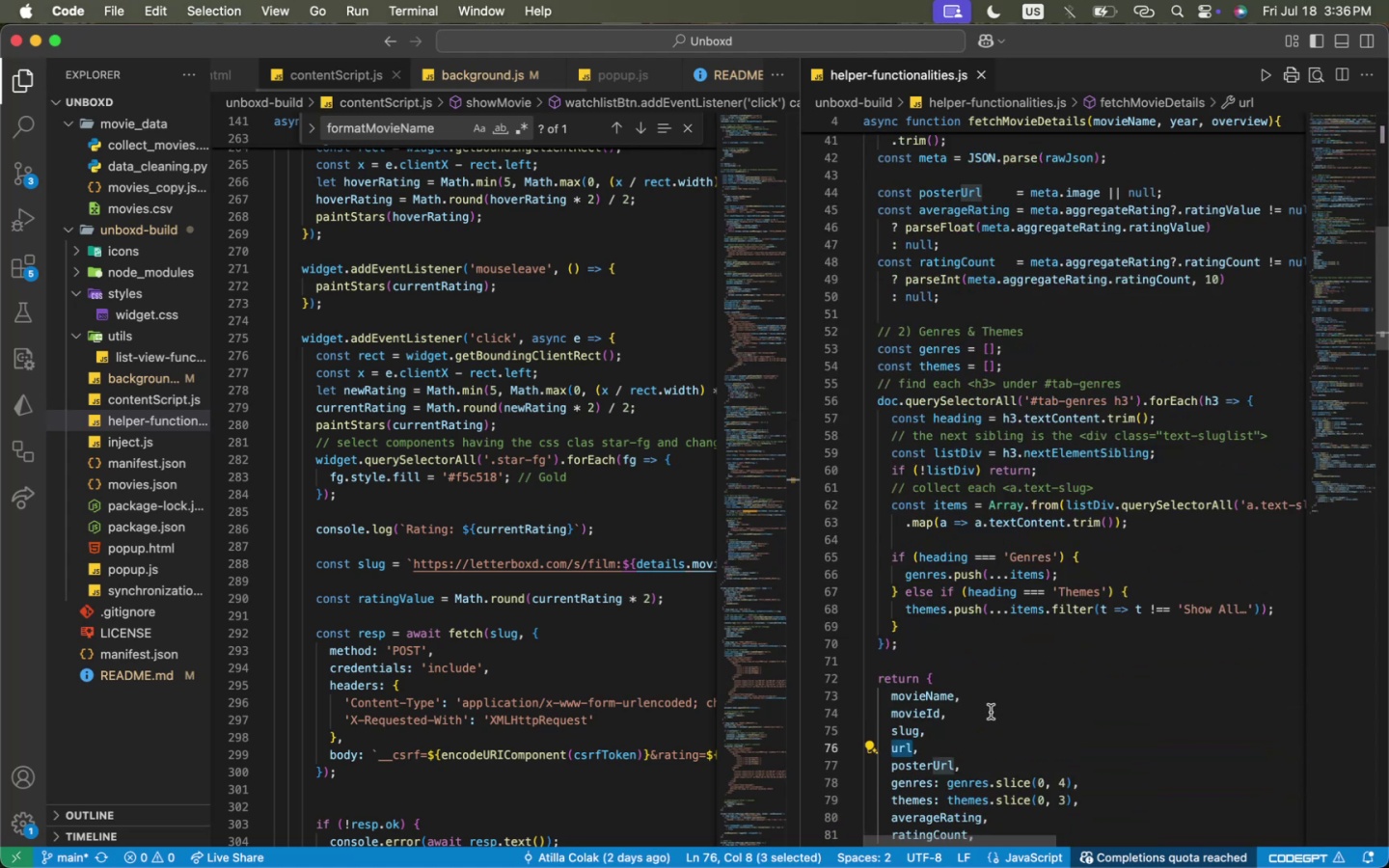 
scroll: coordinate [993, 692], scroll_direction: up, amount: 16.0
 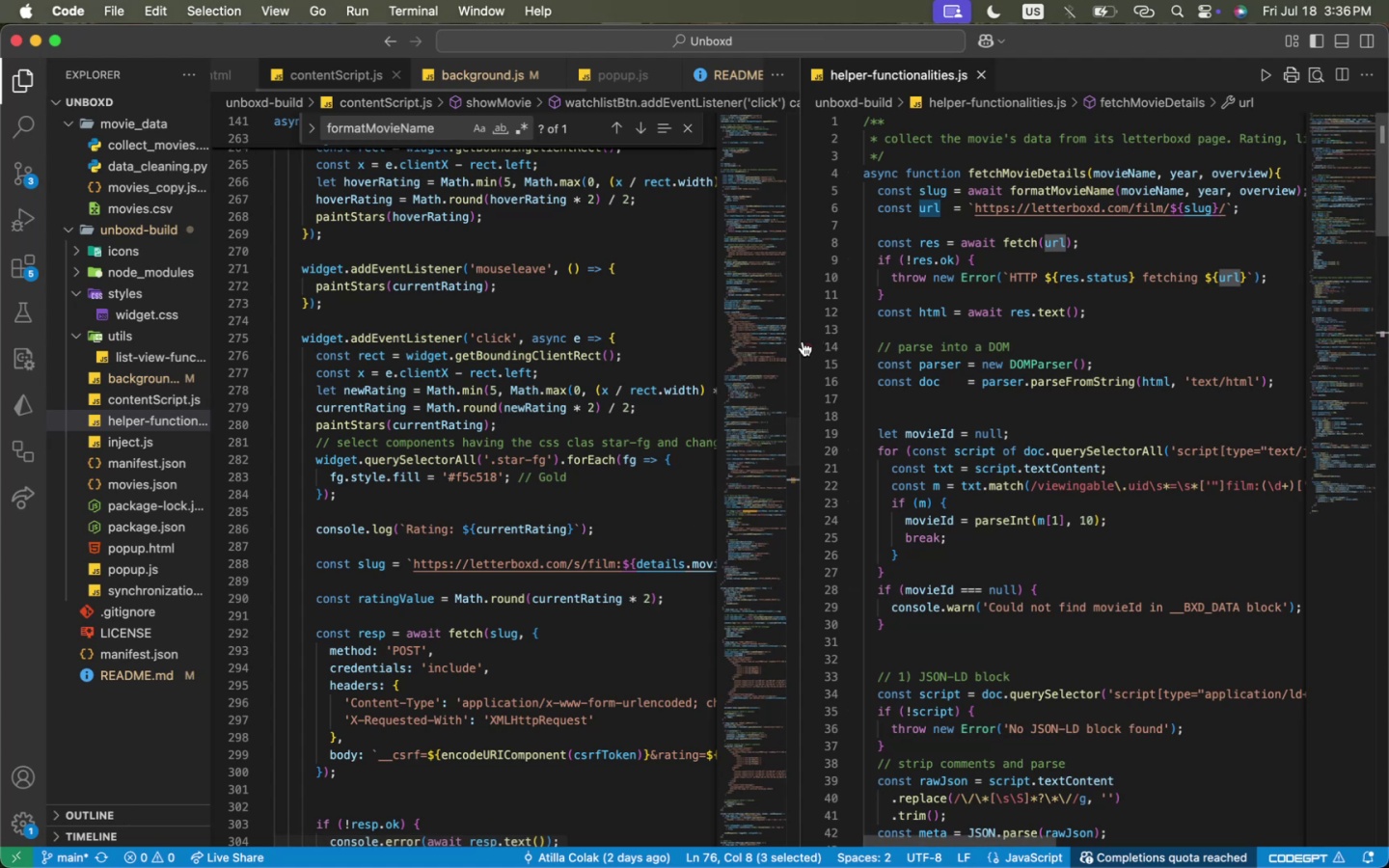 
wait(6.94)
 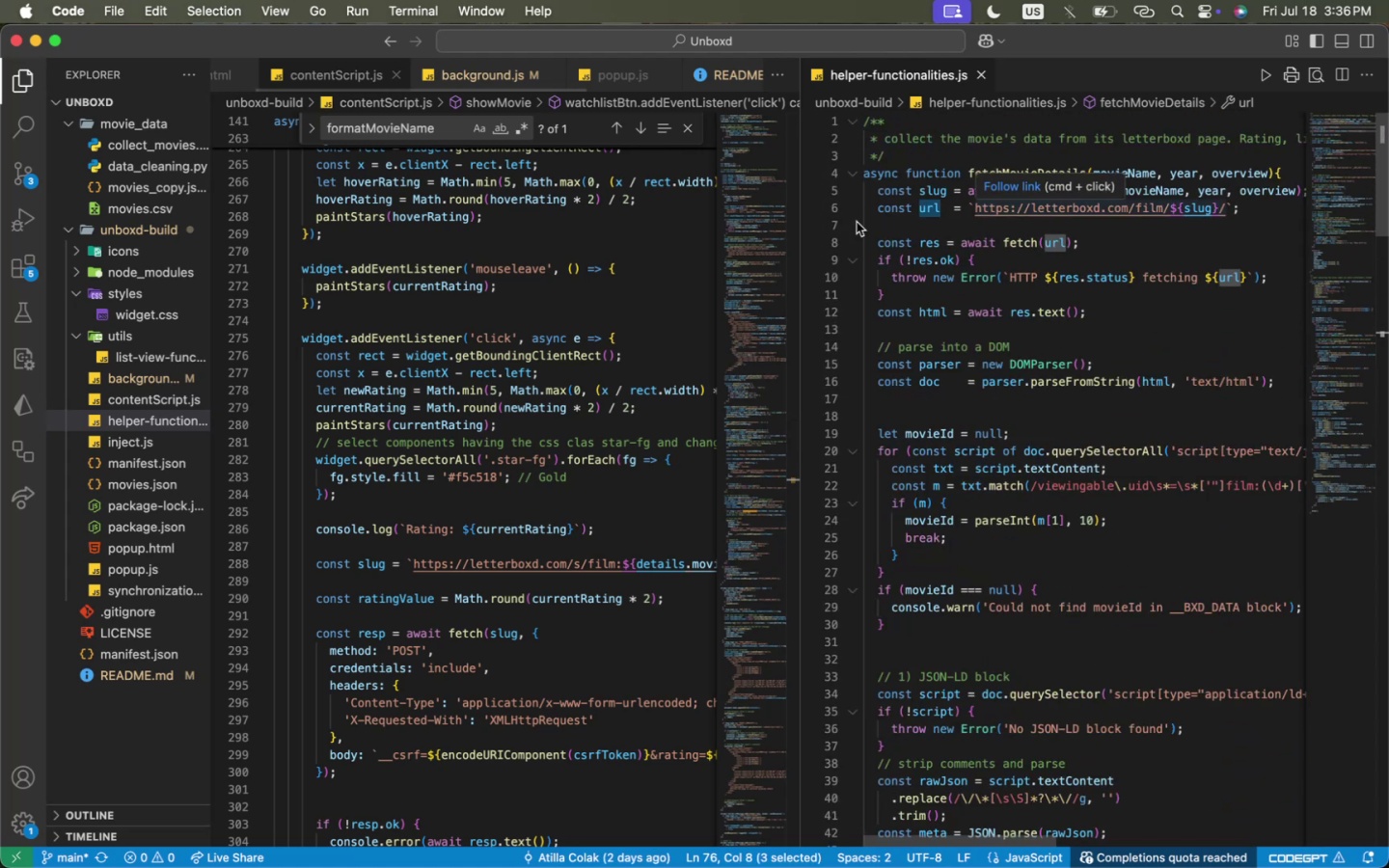 
left_click_drag(start_coordinate=[801, 358], to_coordinate=[1109, 399])
 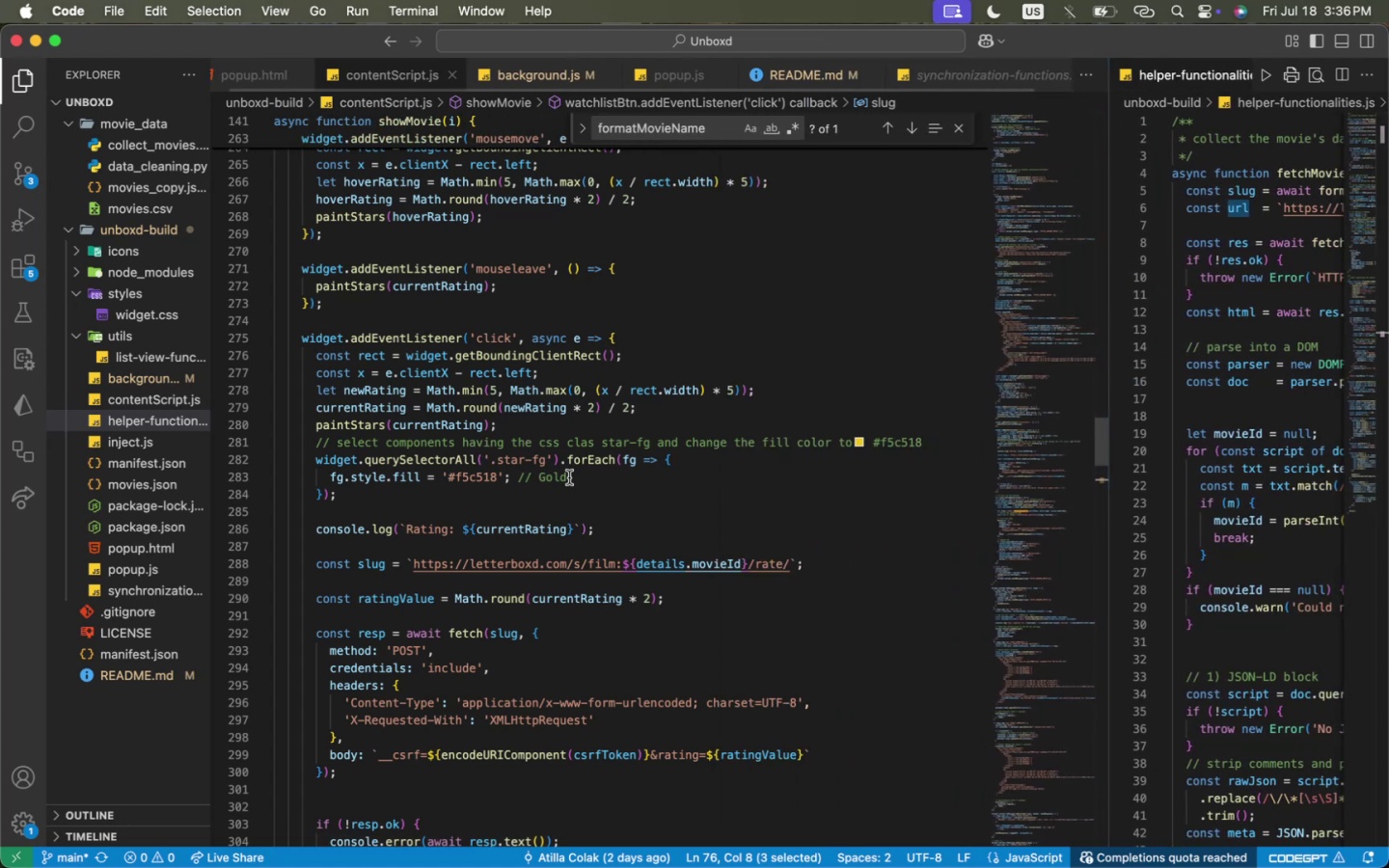 
left_click([586, 496])
 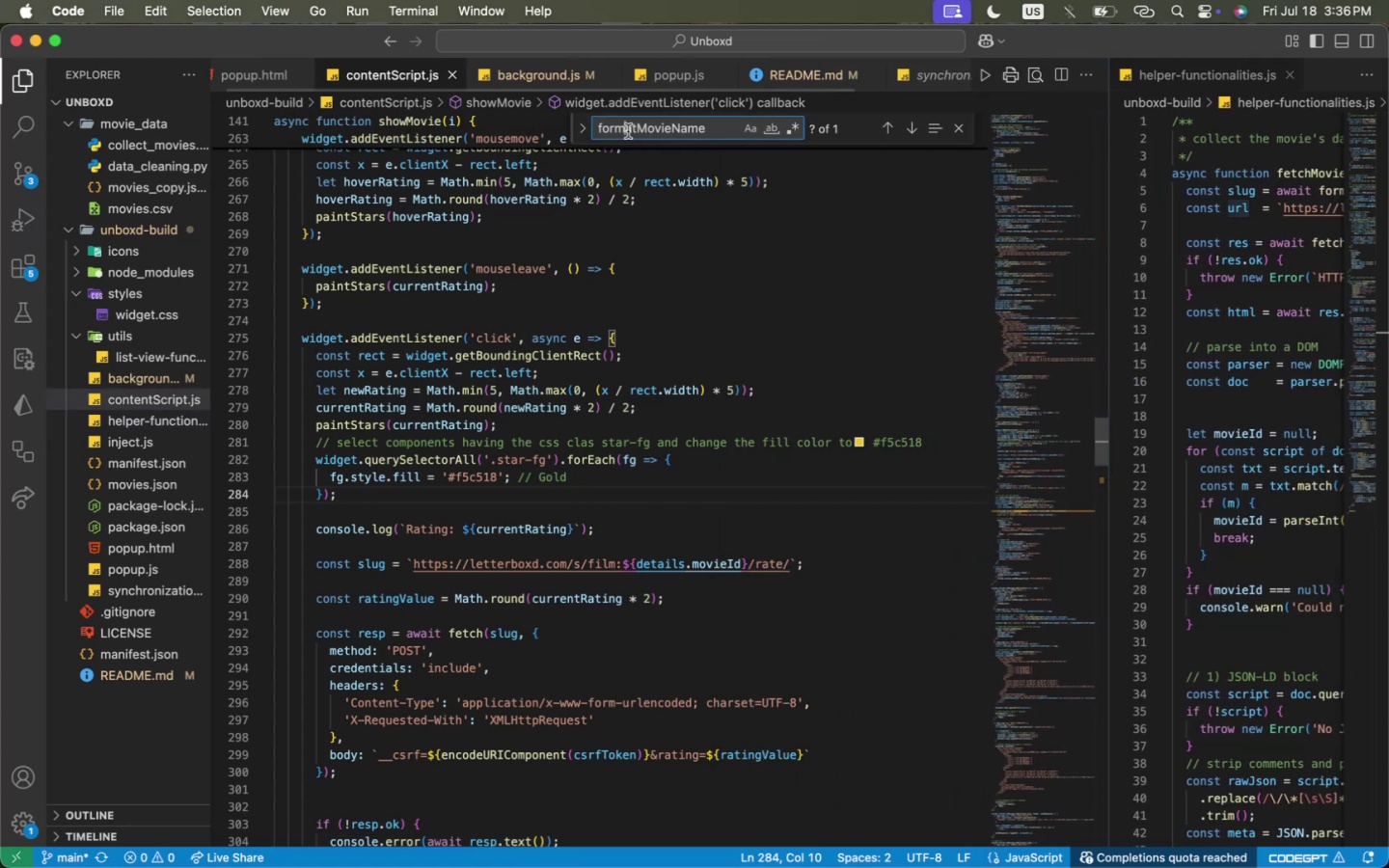 
double_click([628, 131])
 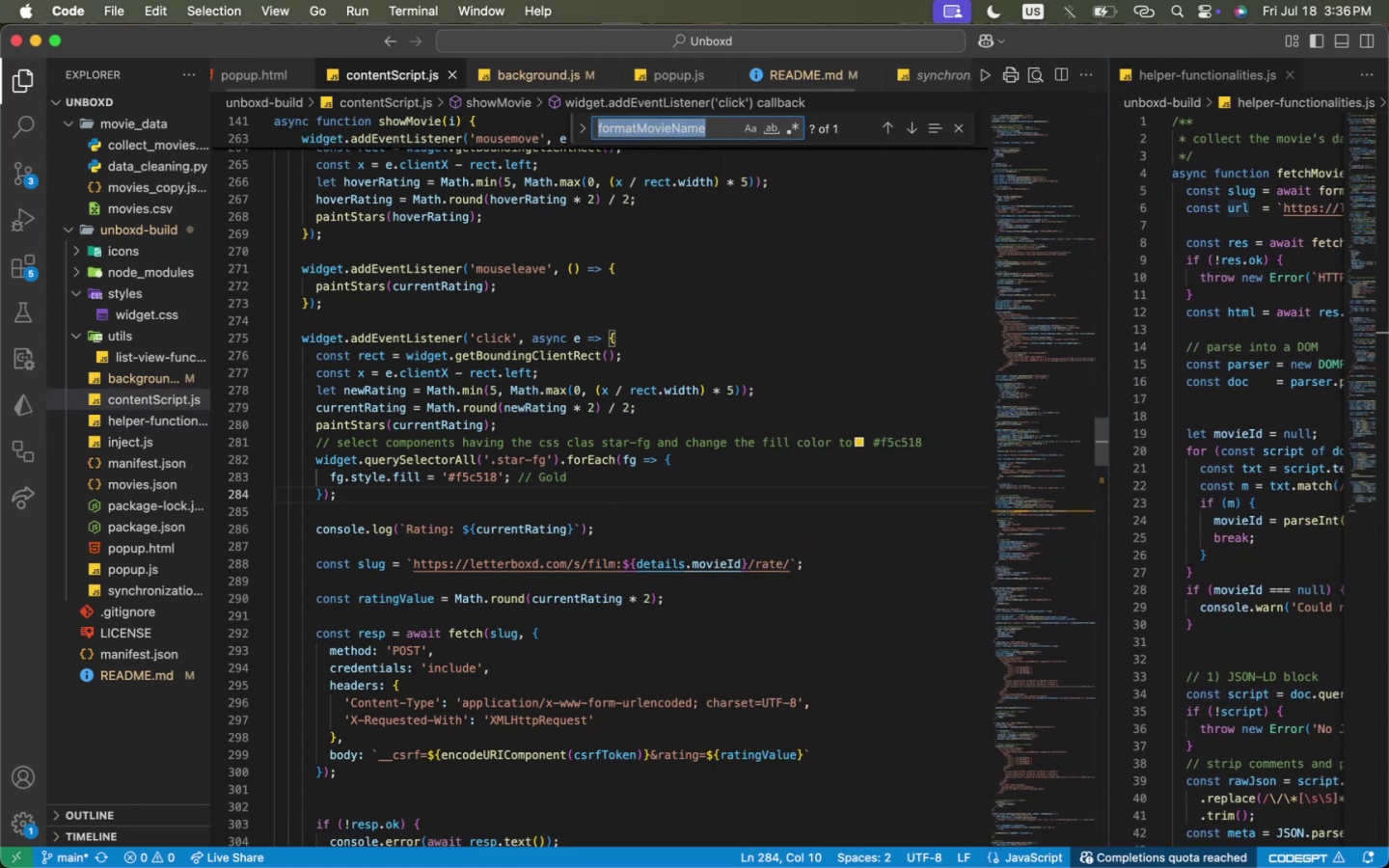 
key(Enter)
 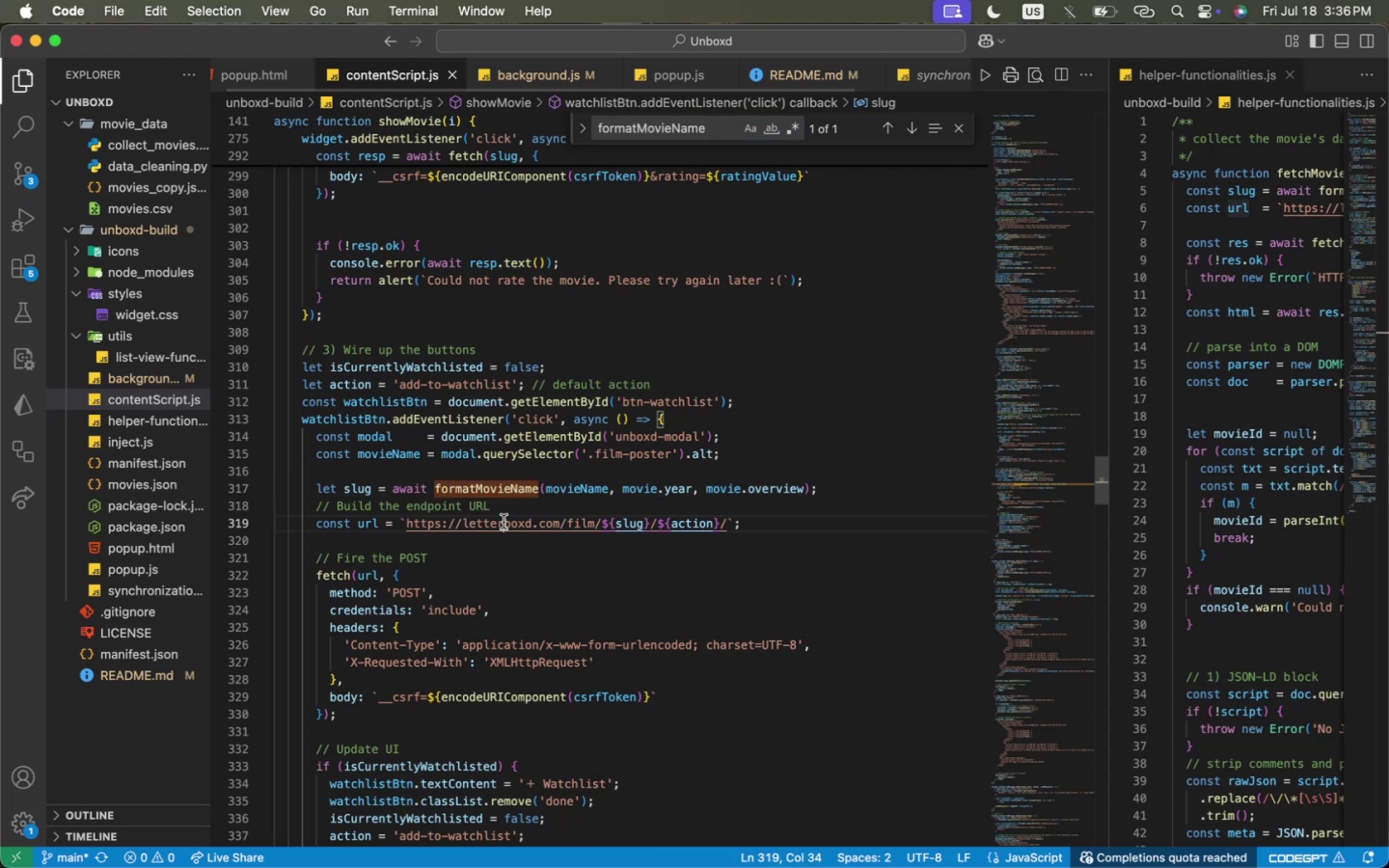 
wait(6.48)
 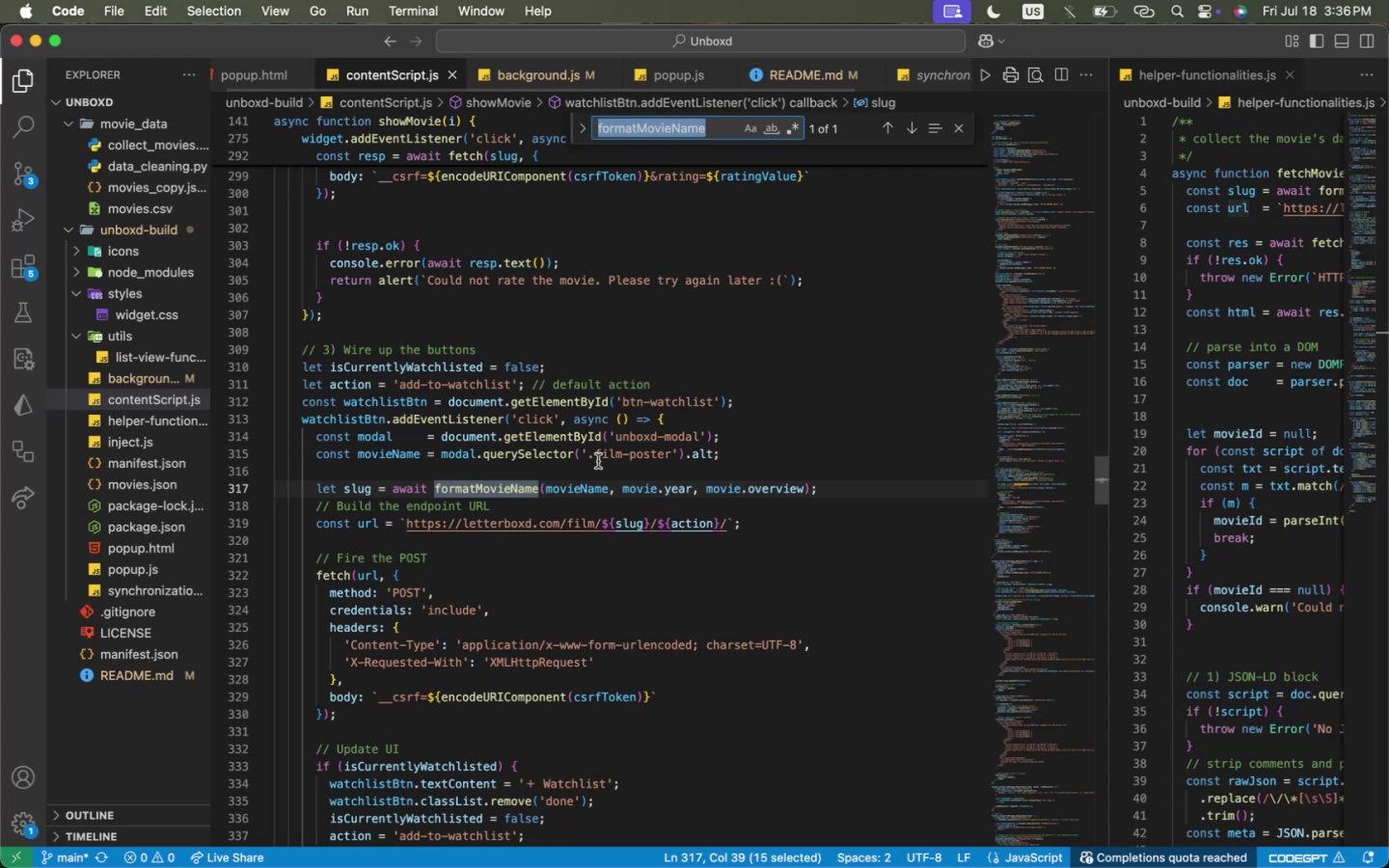 
left_click([409, 485])
 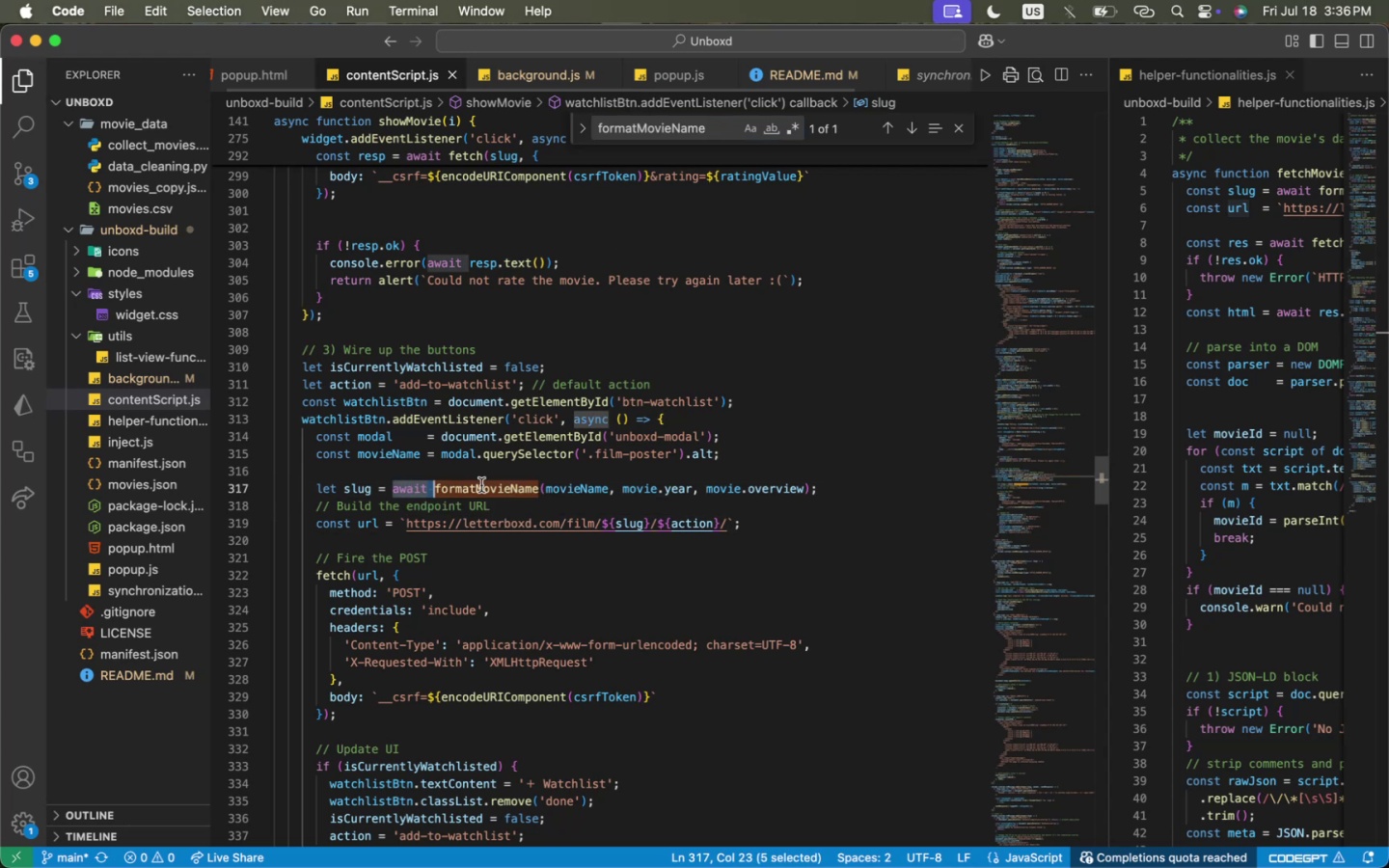 
left_click_drag(start_coordinate=[409, 485], to_coordinate=[844, 481])
 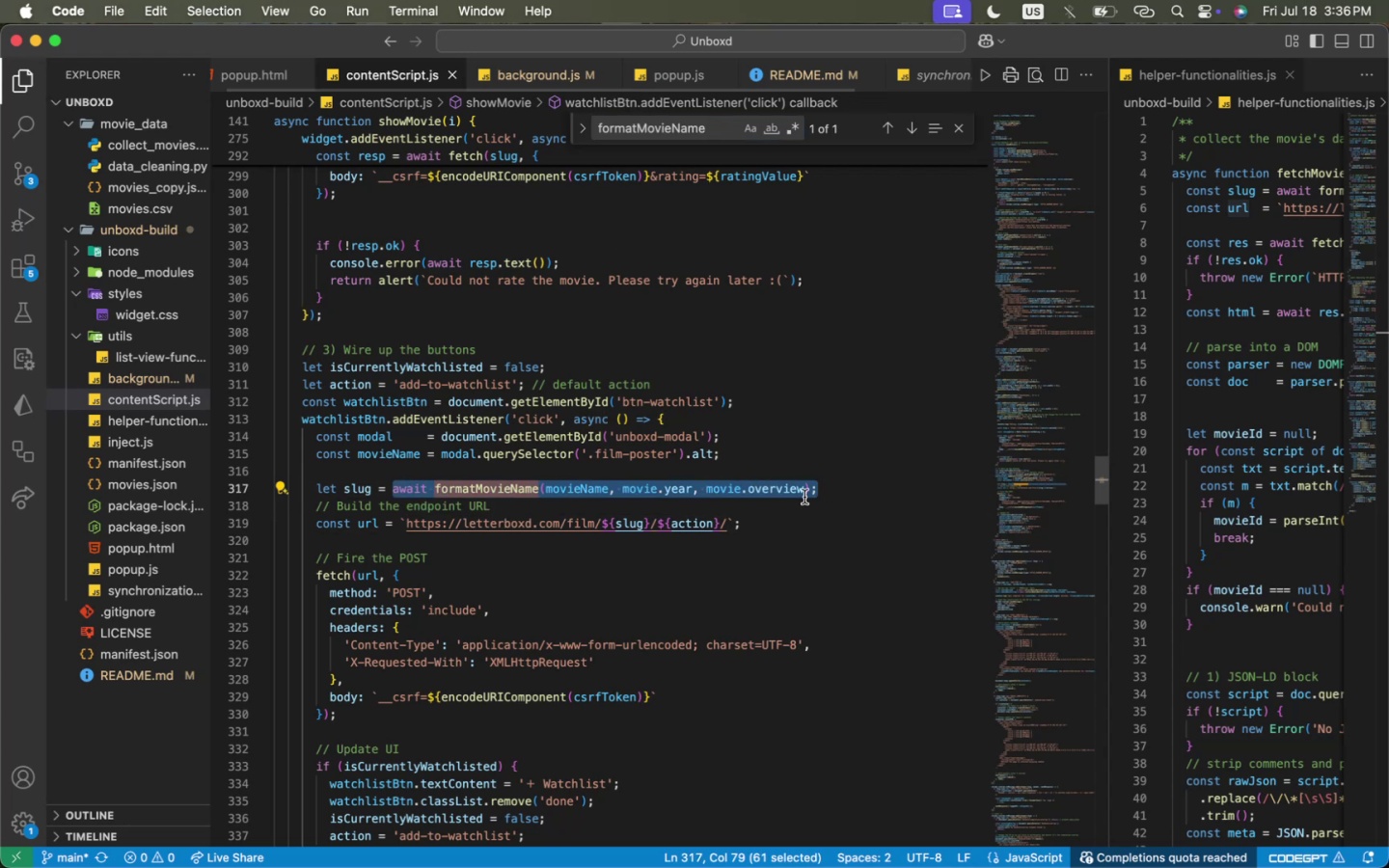 
mouse_move([801, 500])
 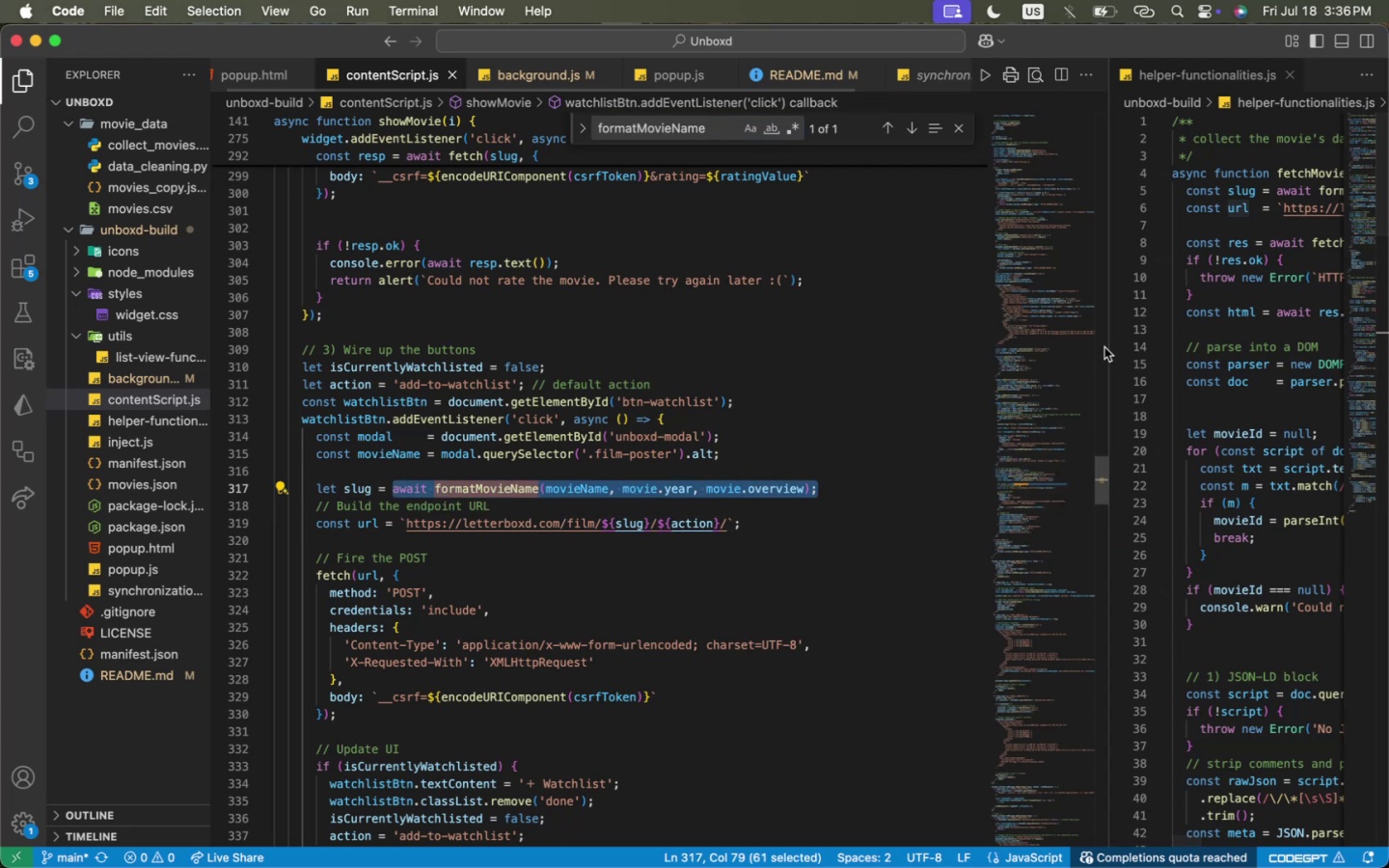 
left_click_drag(start_coordinate=[1109, 346], to_coordinate=[593, 357])
 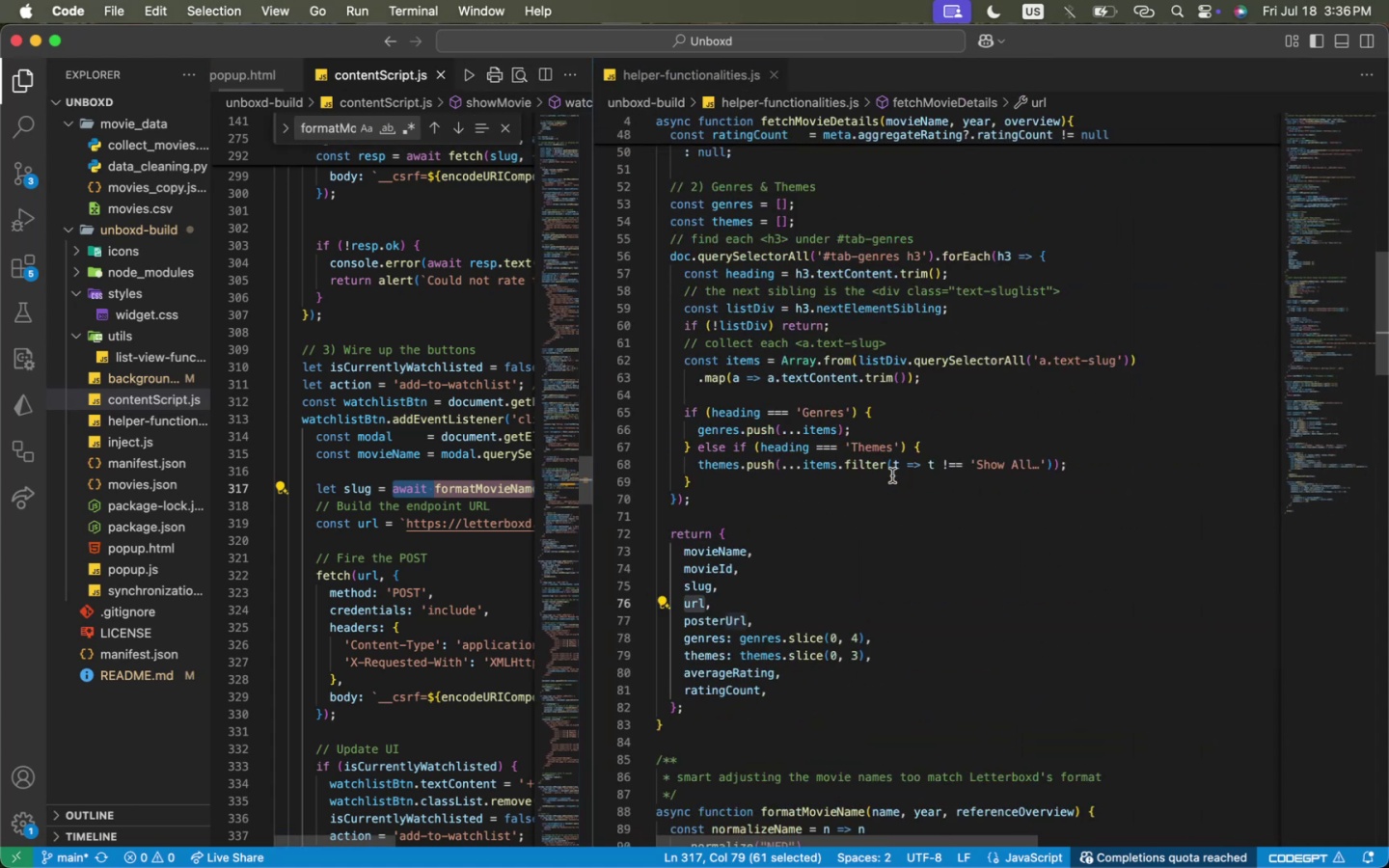 
scroll: coordinate [892, 475], scroll_direction: down, amount: 17.0
 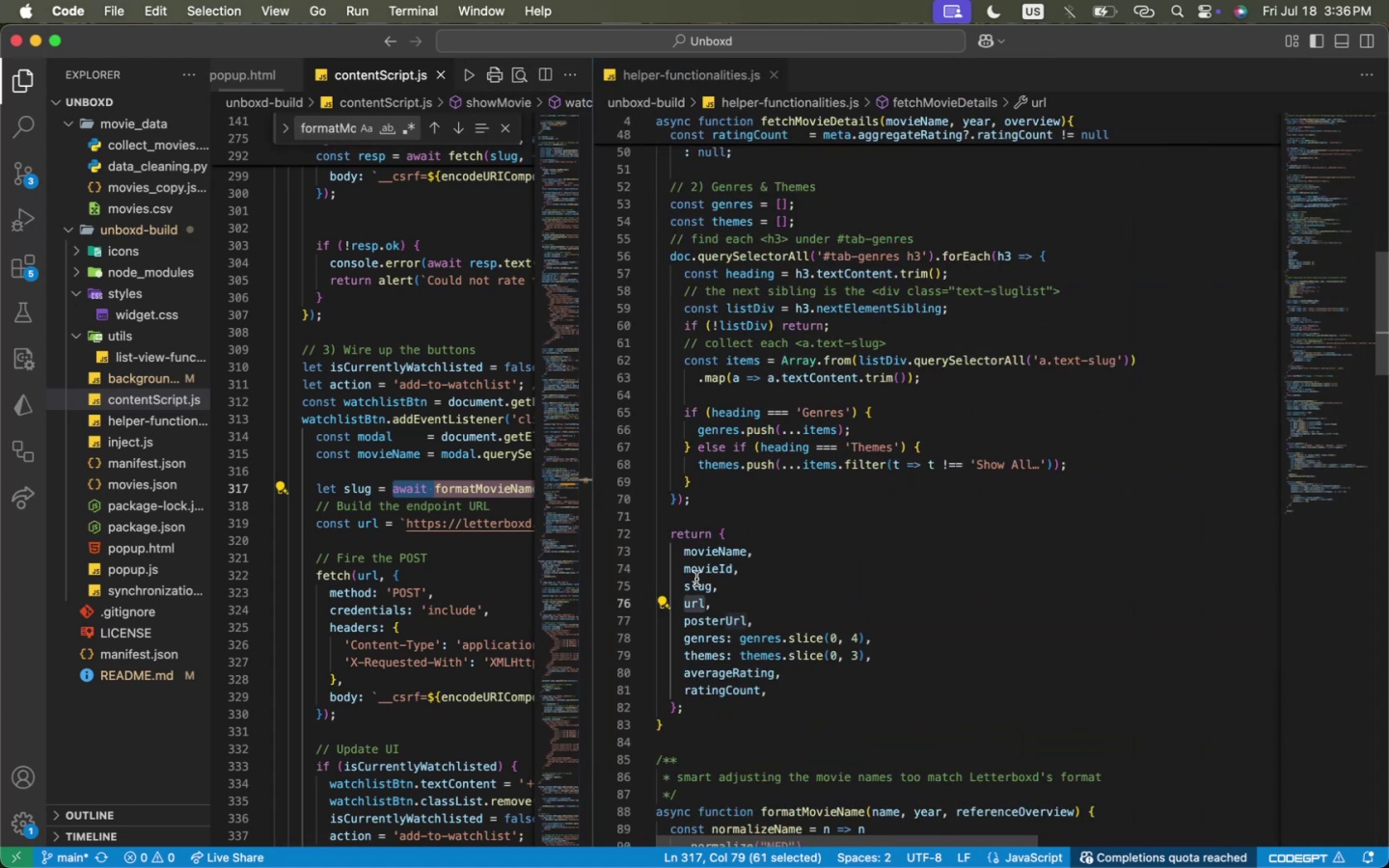 
double_click([694, 579])
 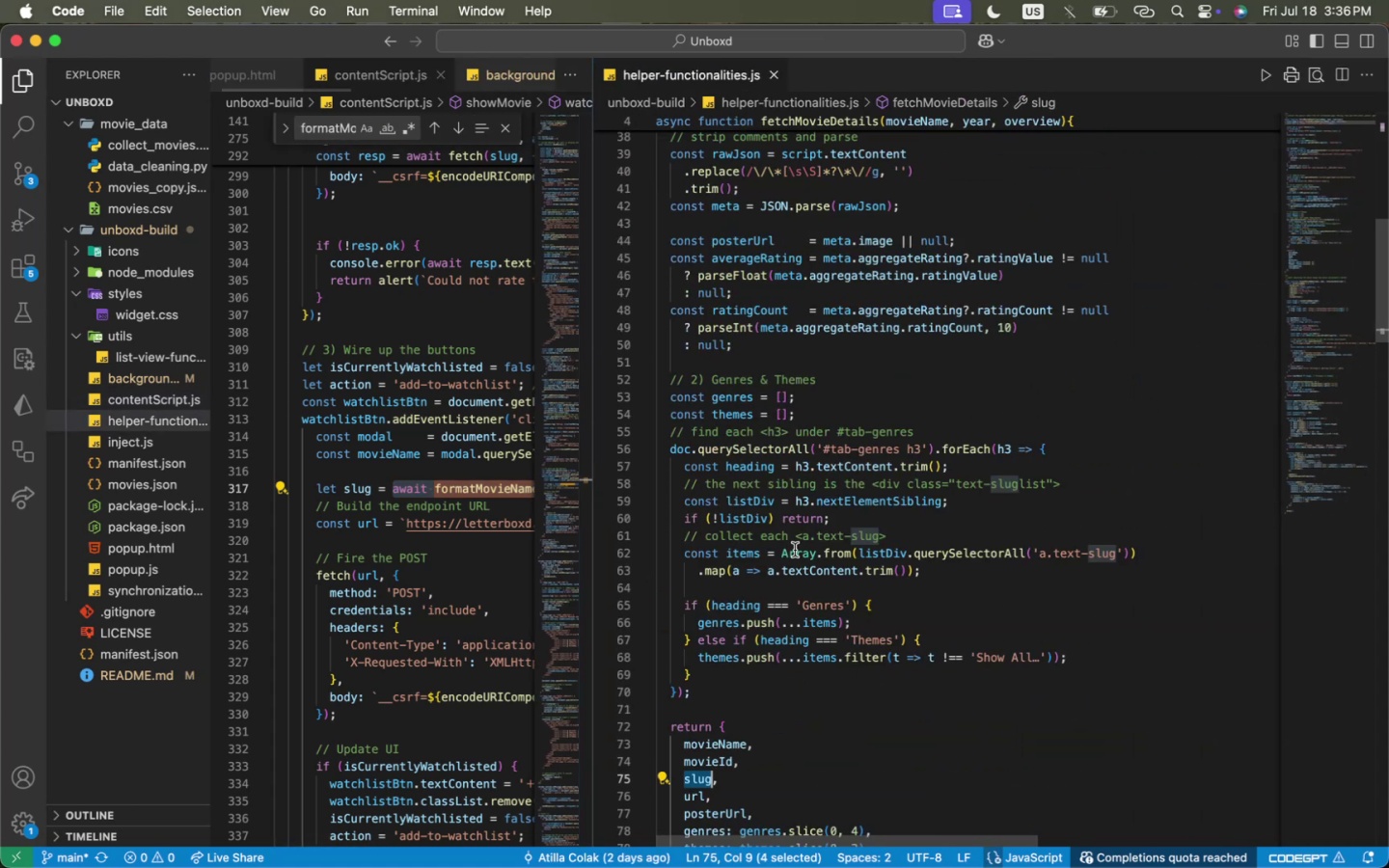 
scroll: coordinate [795, 550], scroll_direction: up, amount: 20.0
 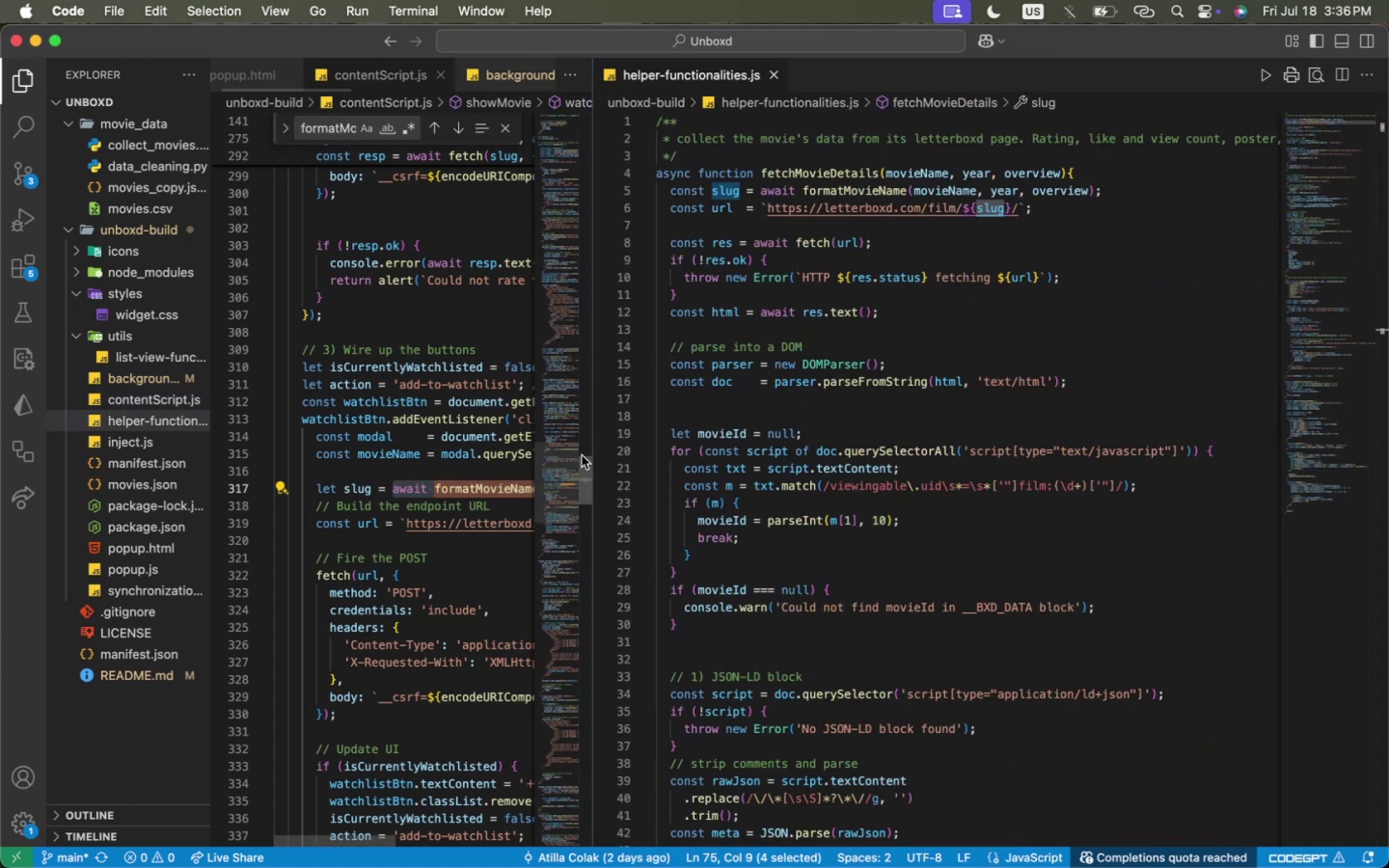 
left_click_drag(start_coordinate=[590, 430], to_coordinate=[942, 439])
 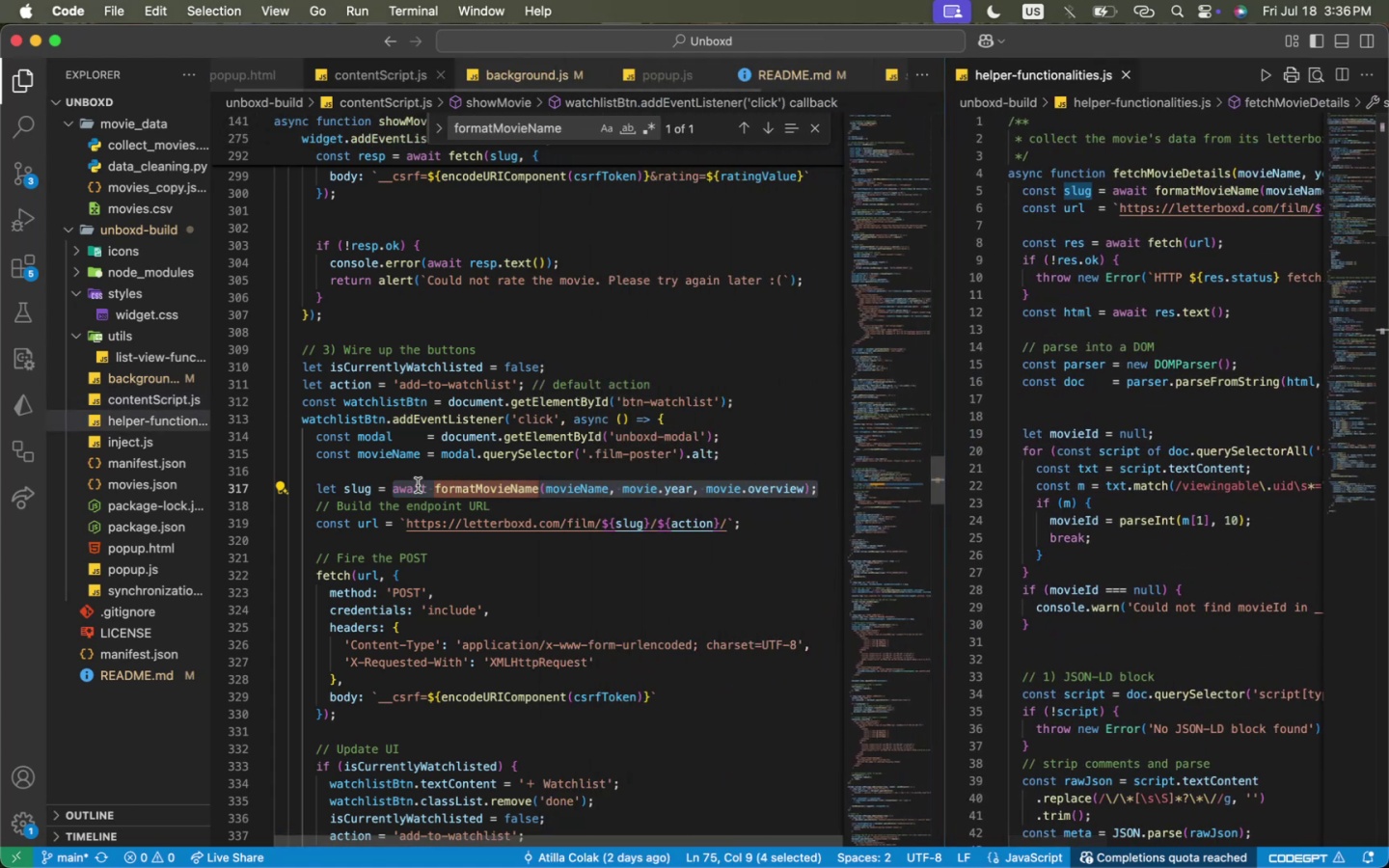 
left_click([418, 485])
 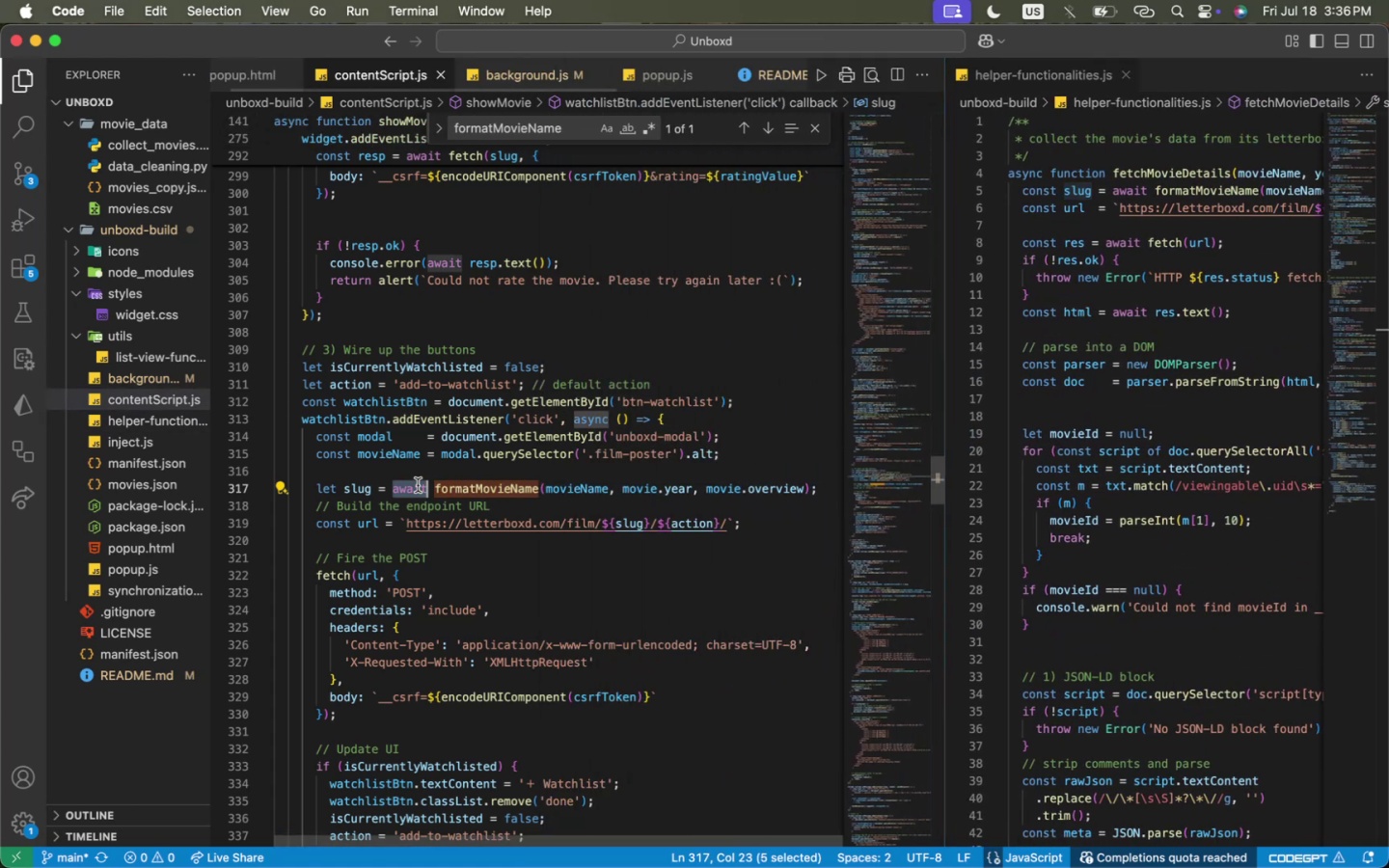 
left_click_drag(start_coordinate=[418, 485], to_coordinate=[807, 484])
 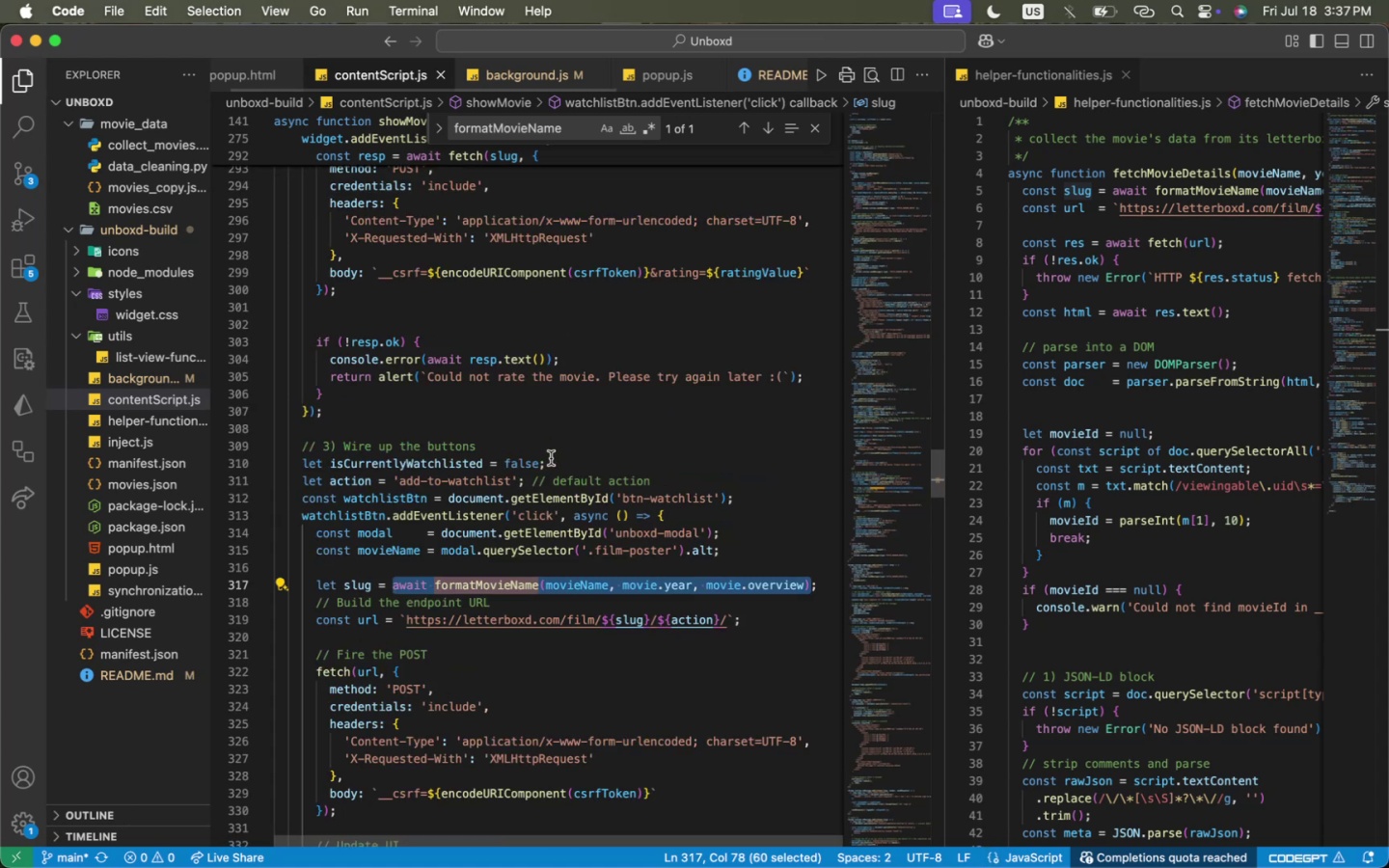 
scroll: coordinate [552, 450], scroll_direction: up, amount: 17.0
 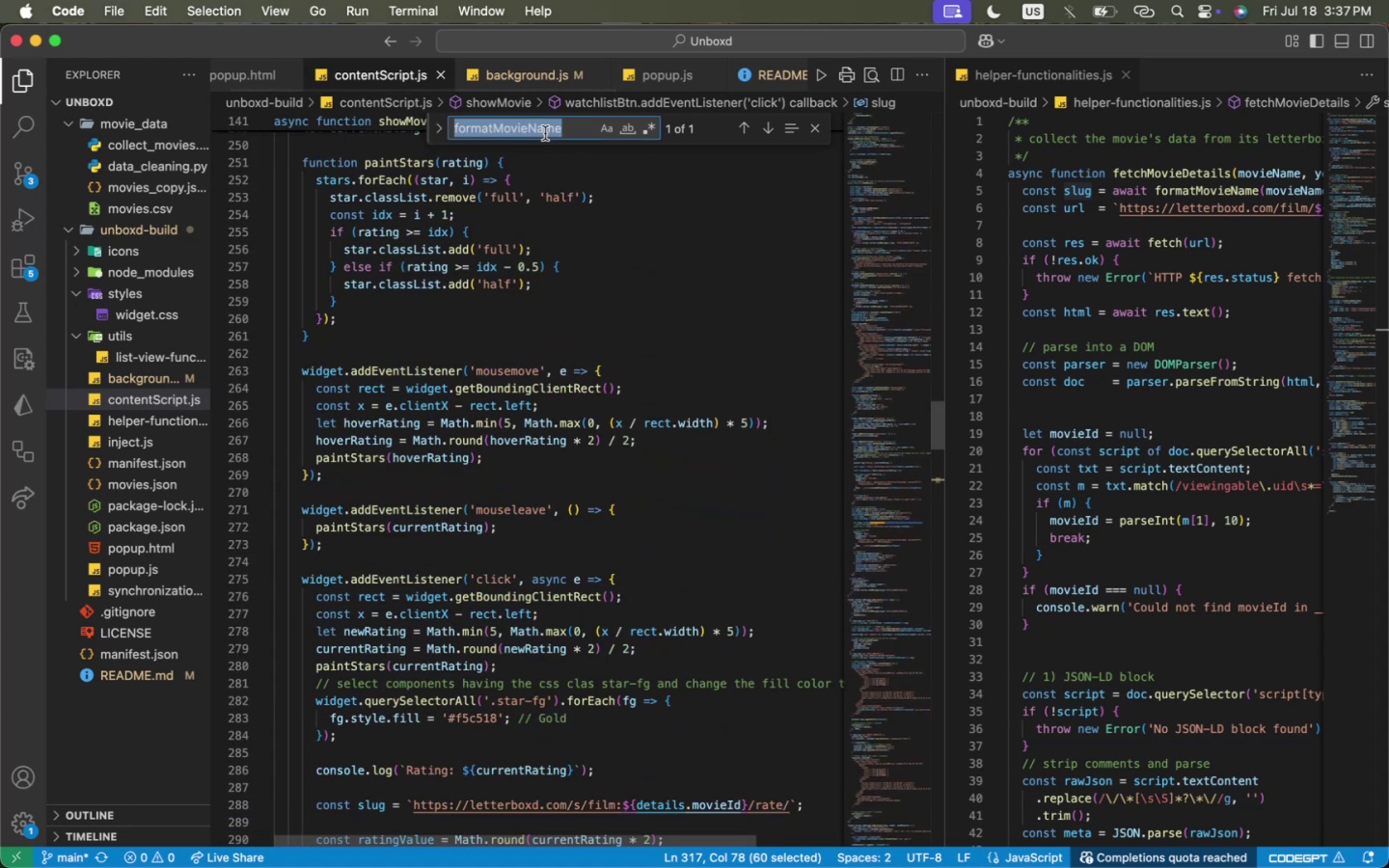 
double_click([545, 133])
 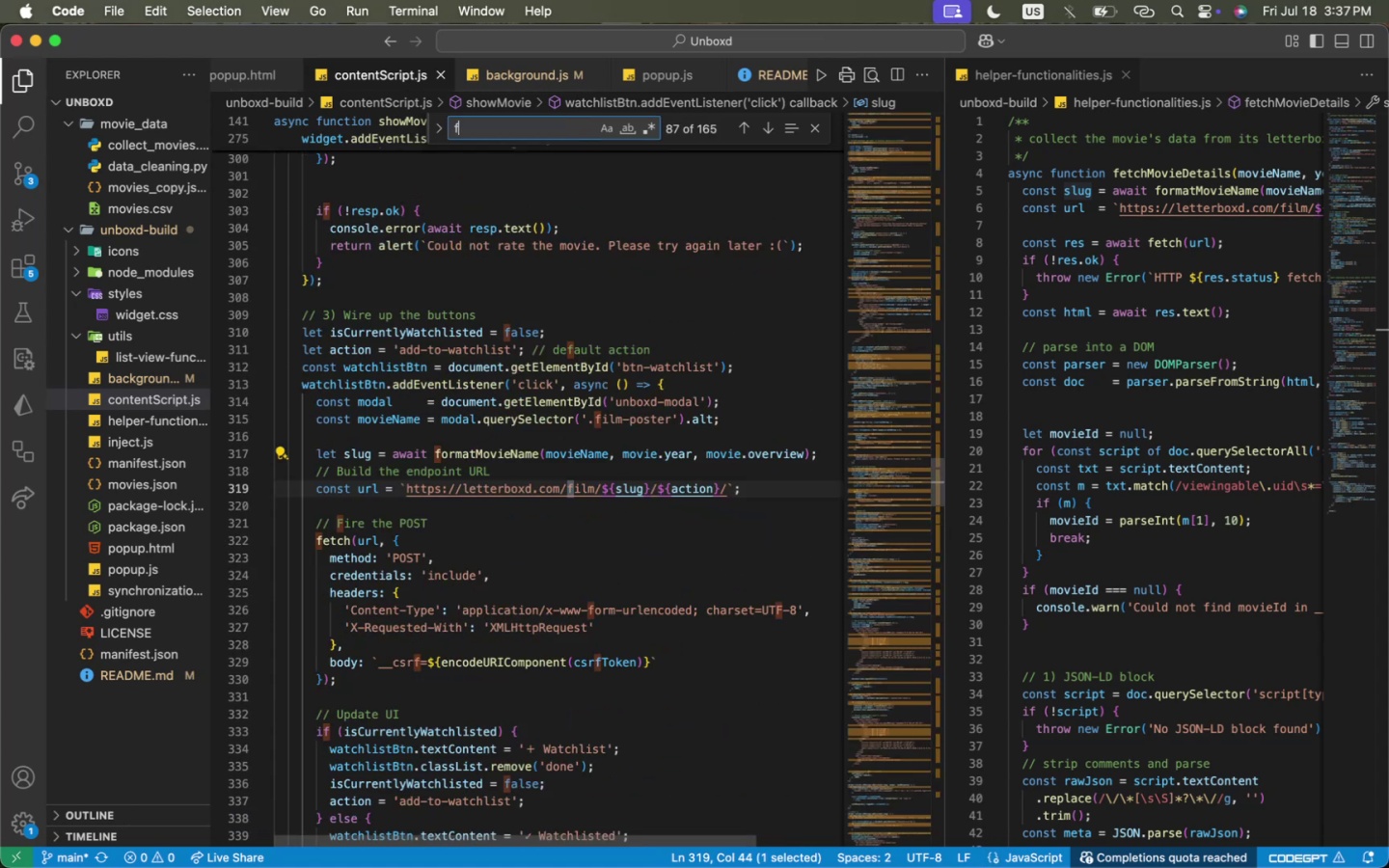 
type(fetchMovie)
 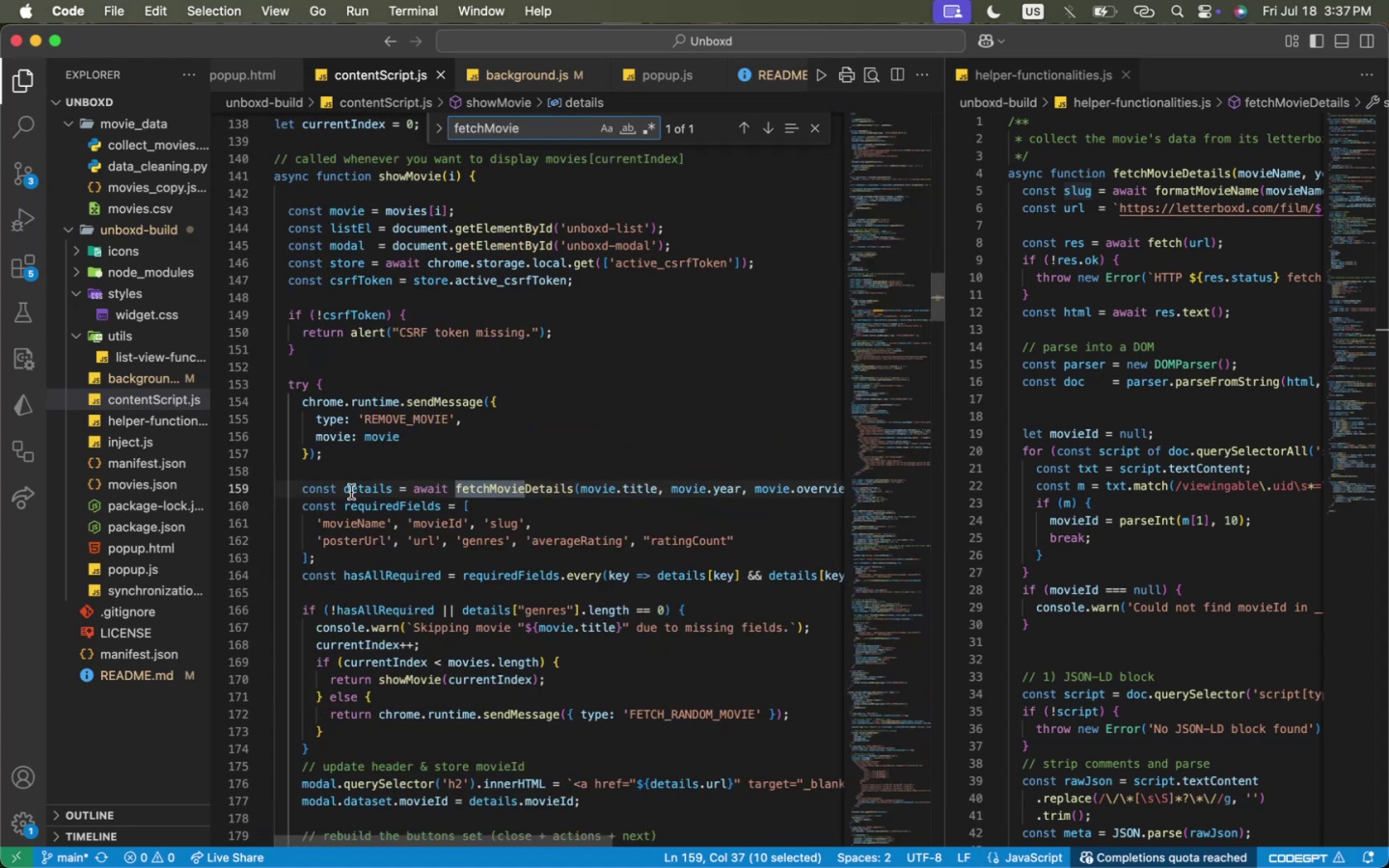 
double_click([351, 492])
 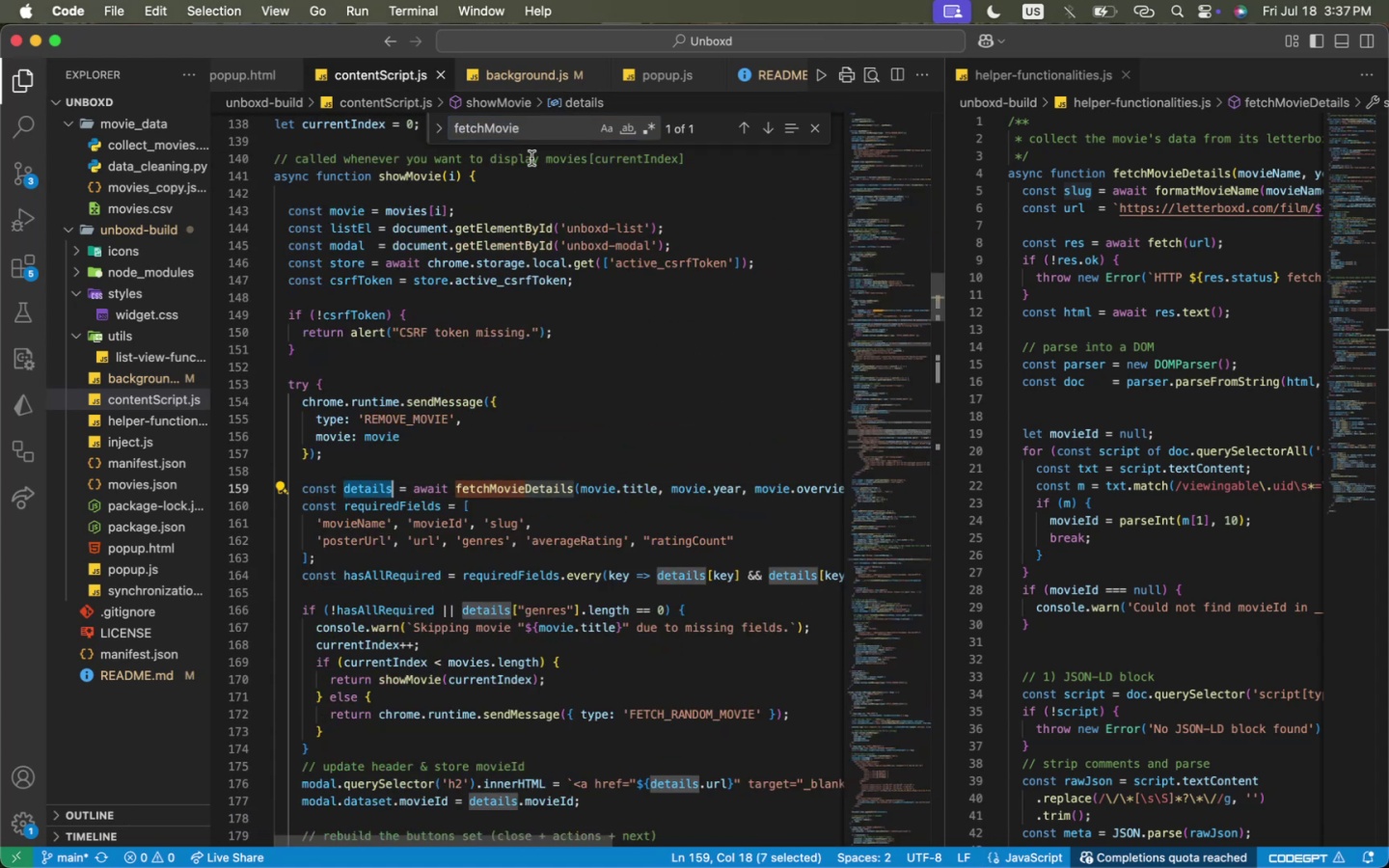 
key(Meta+C)
 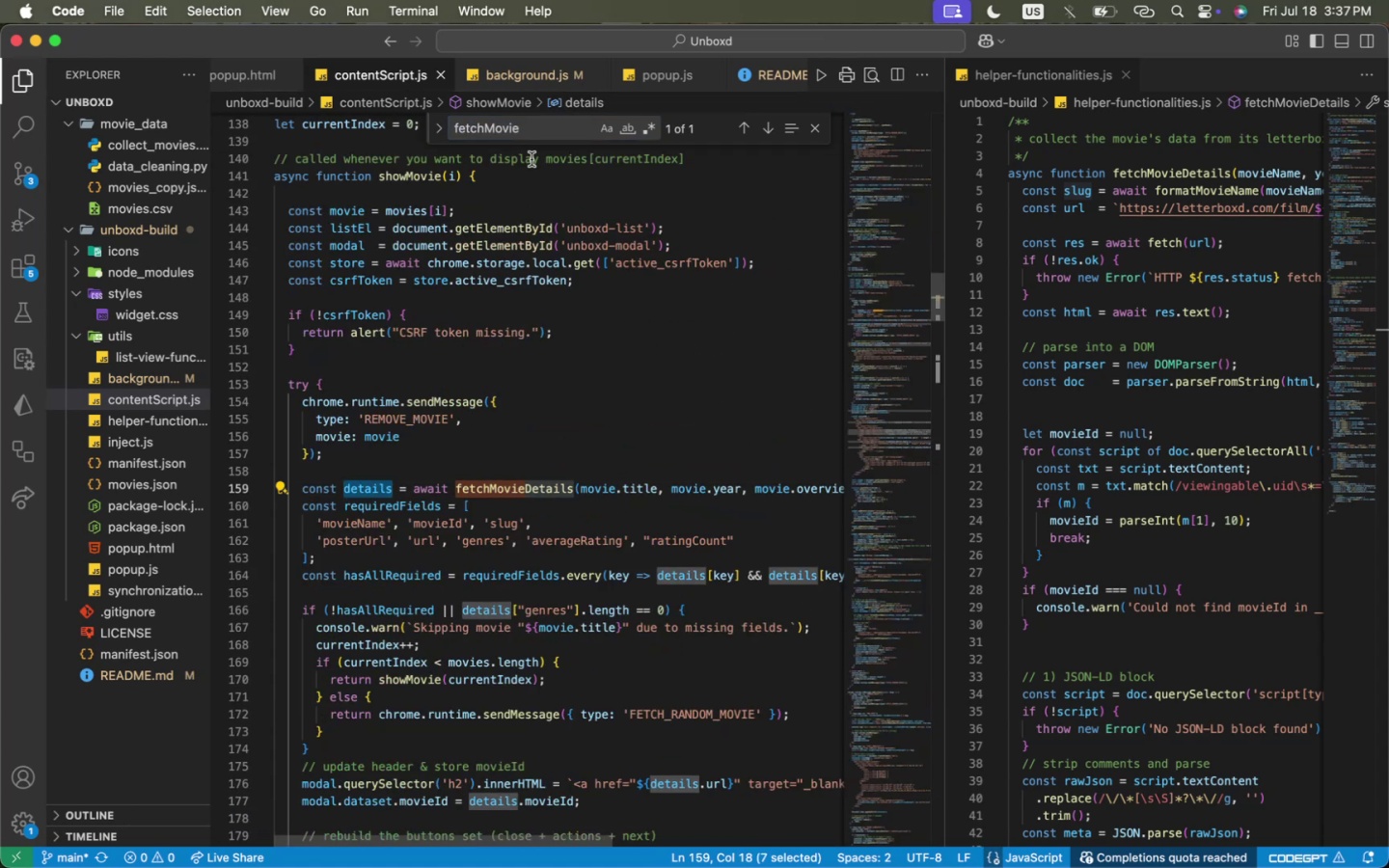 
key(Meta+C)
 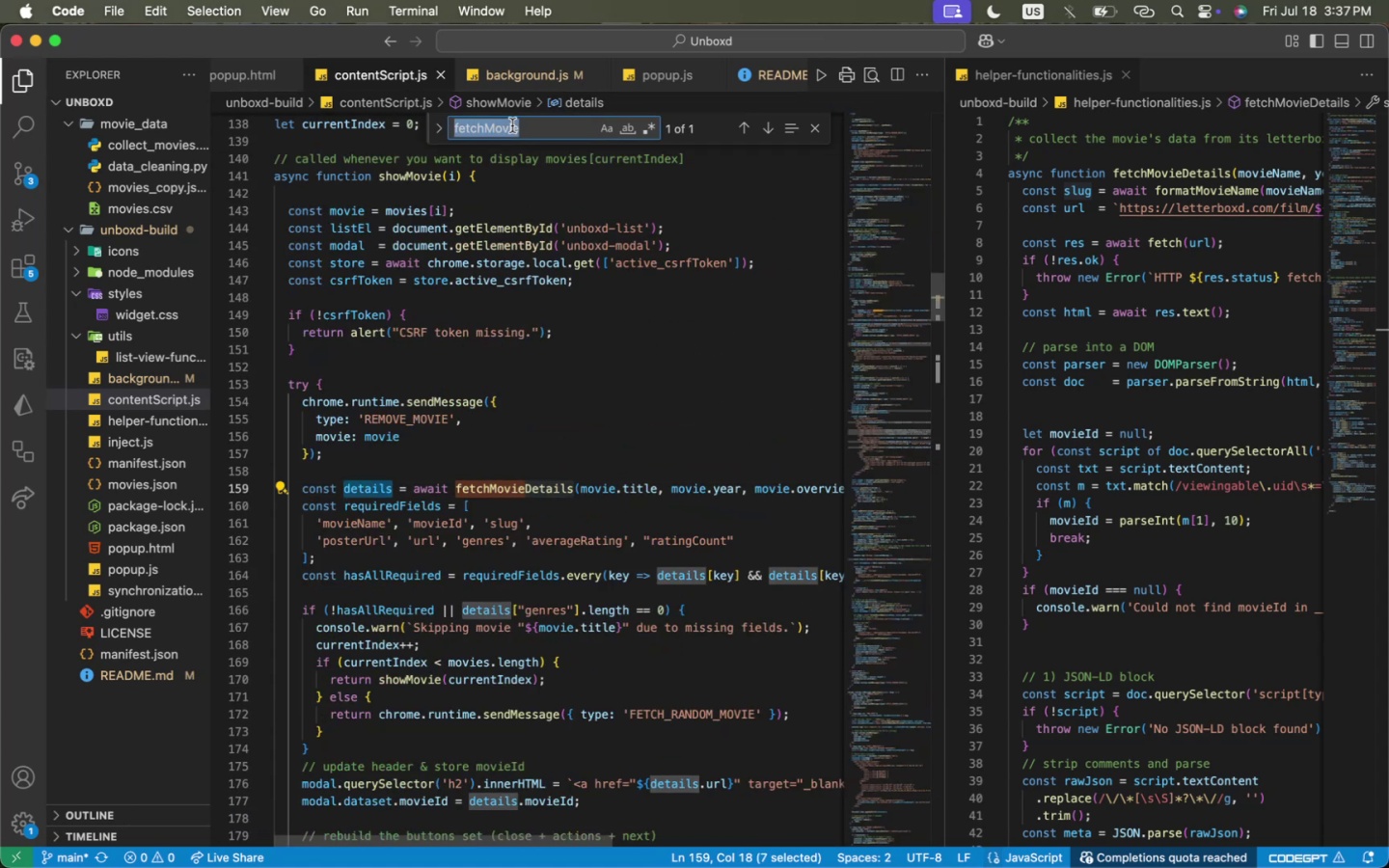 
double_click([512, 125])
 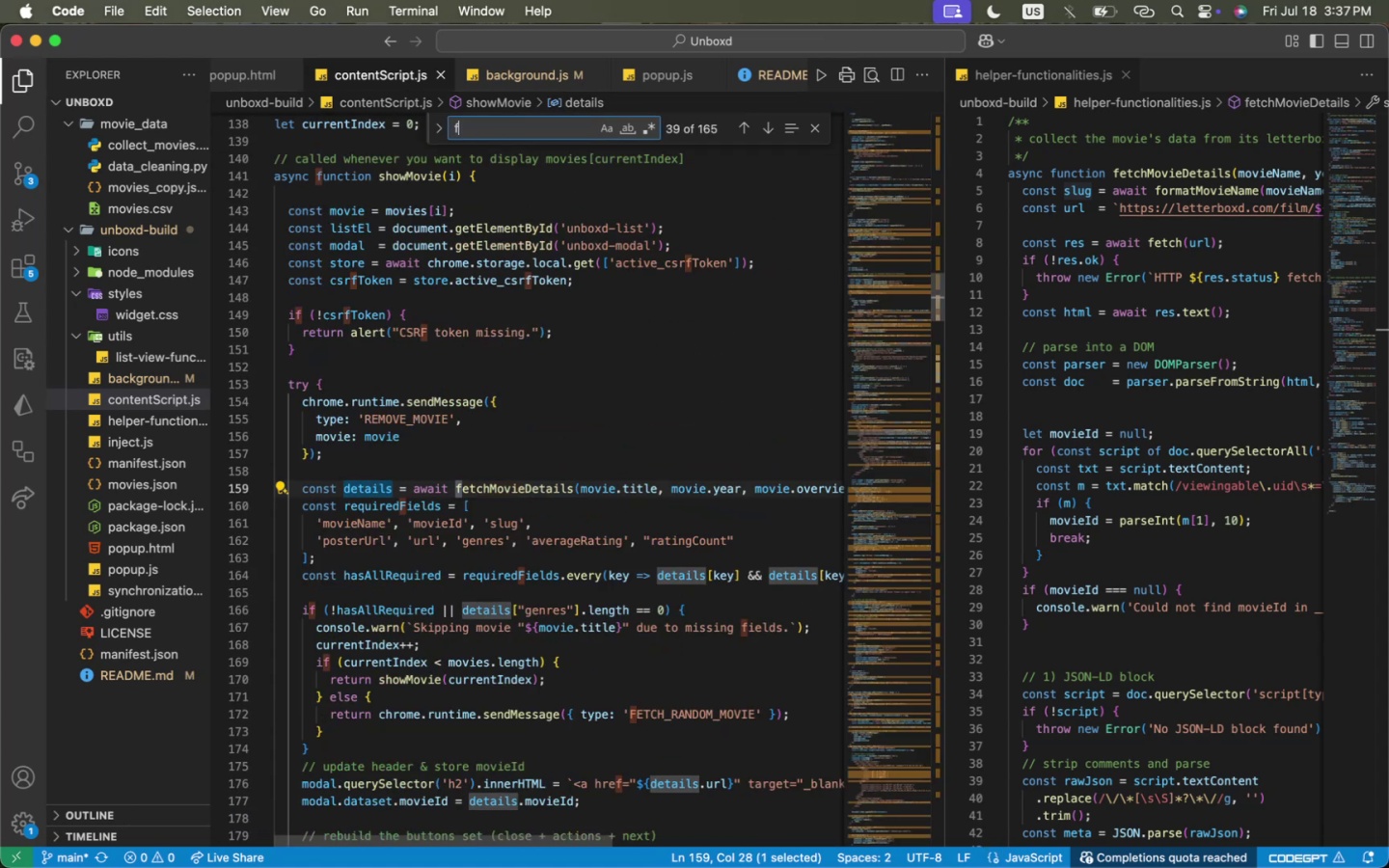 
type(formatMove)
 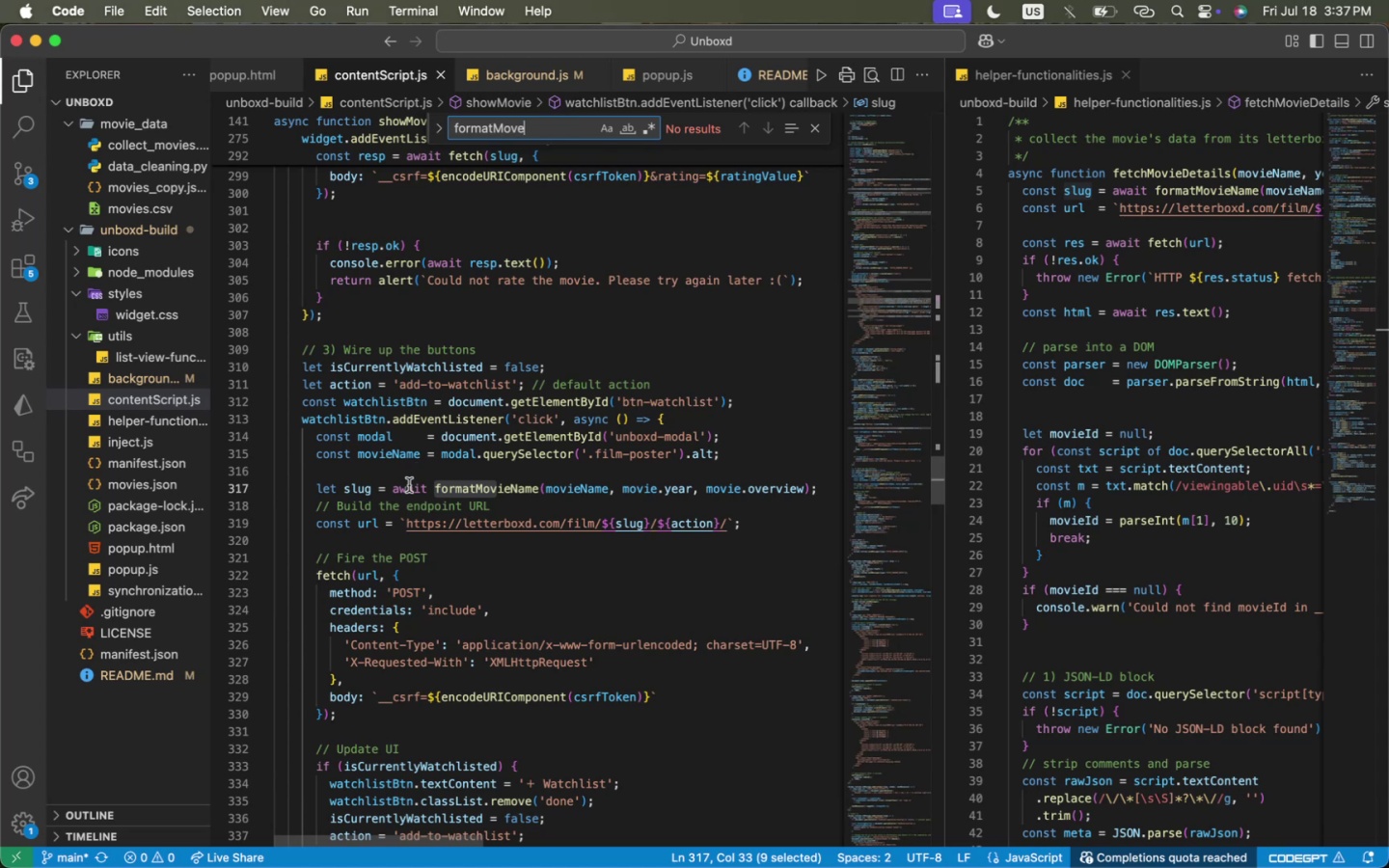 
left_click([409, 485])
 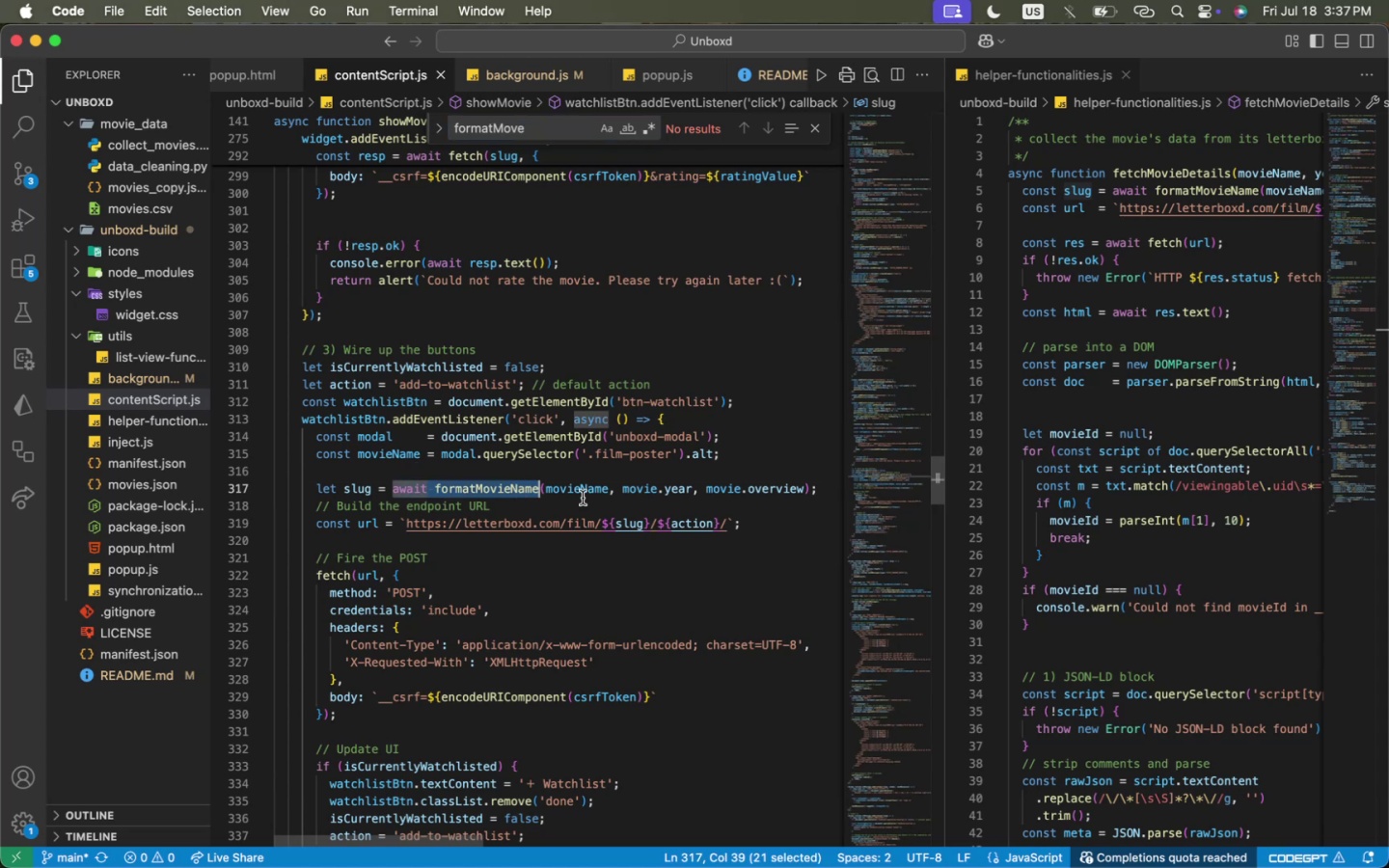 
left_click_drag(start_coordinate=[409, 485], to_coordinate=[808, 482])
 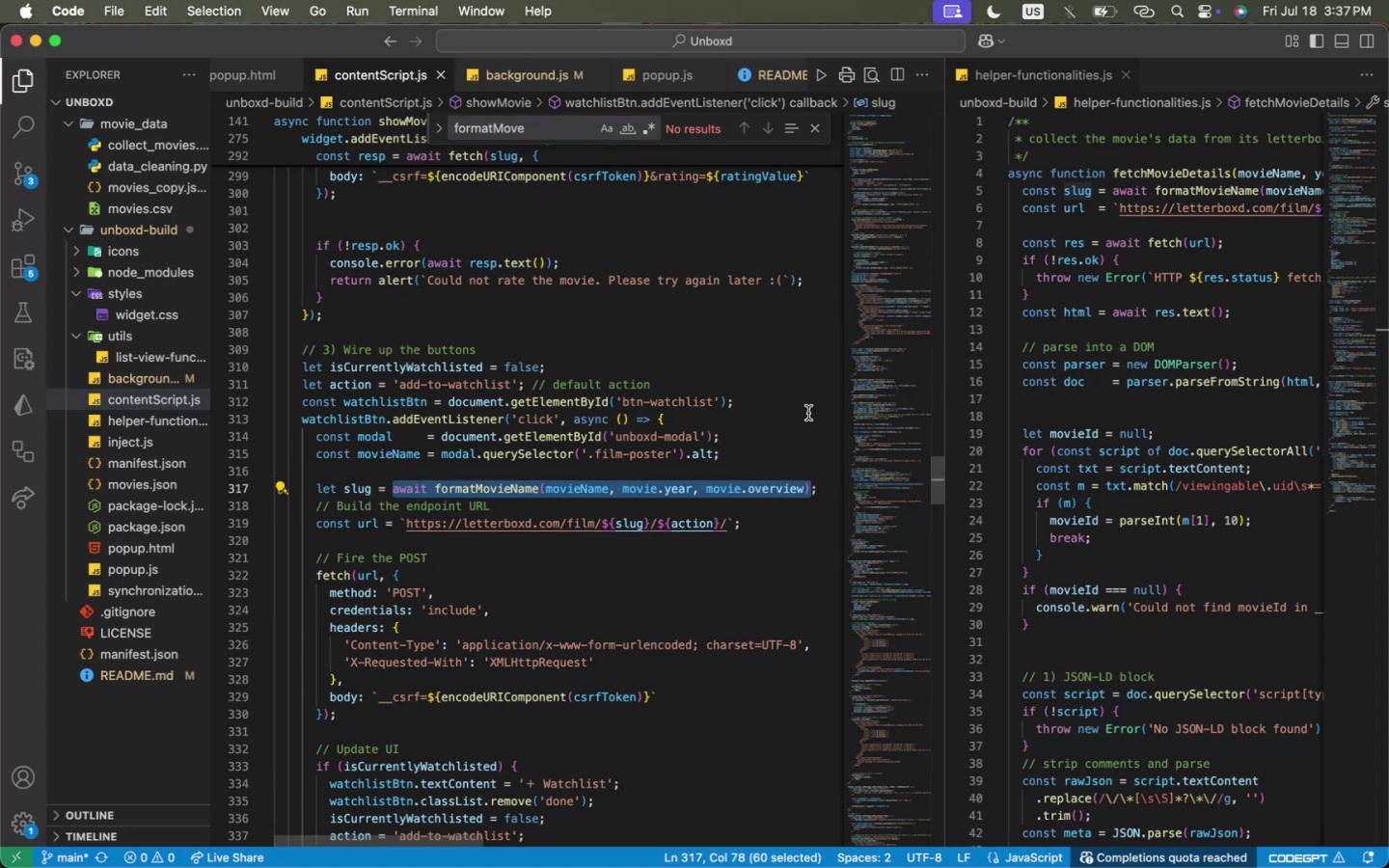 
key(Meta+V)
 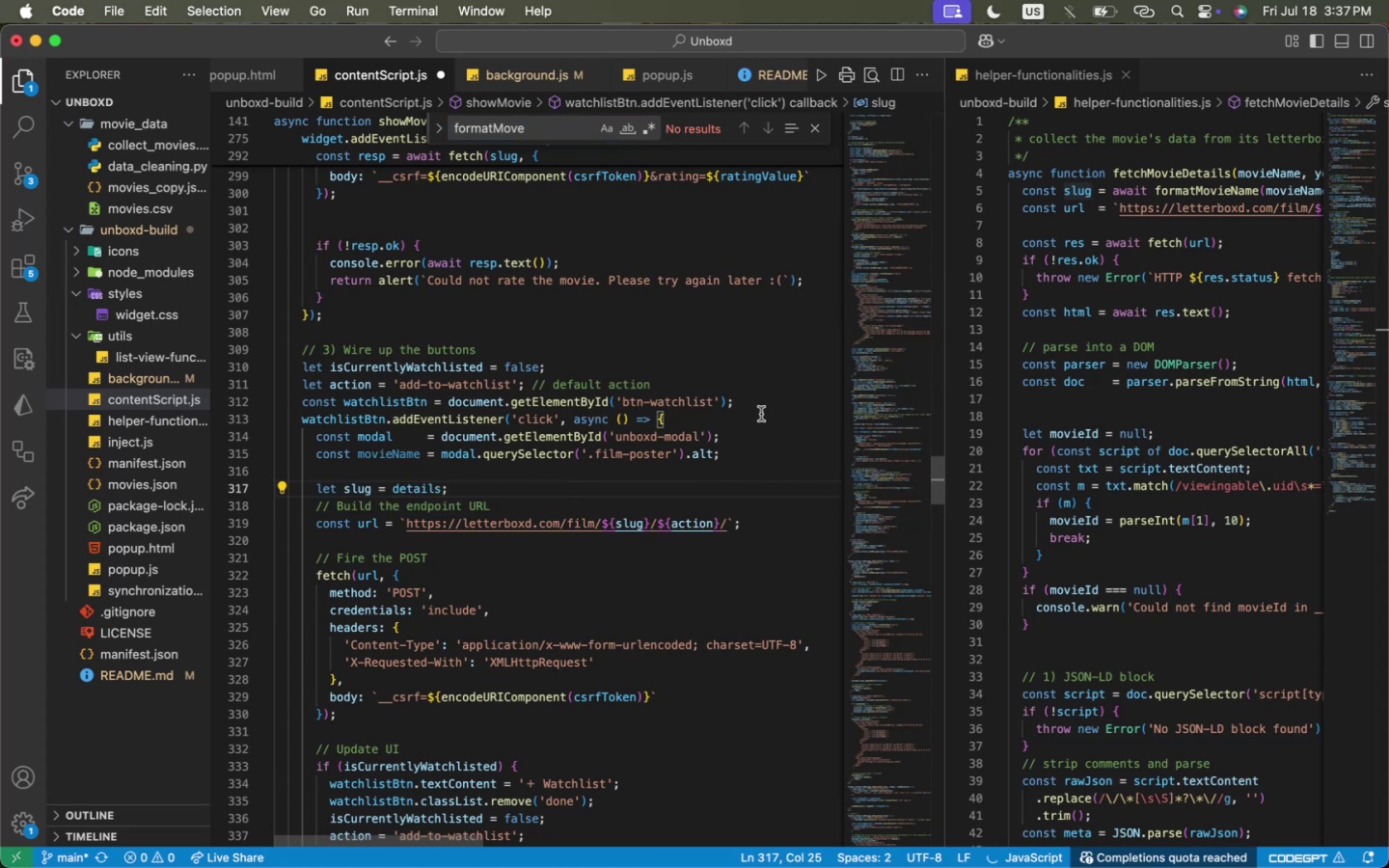 
type(.slug)
 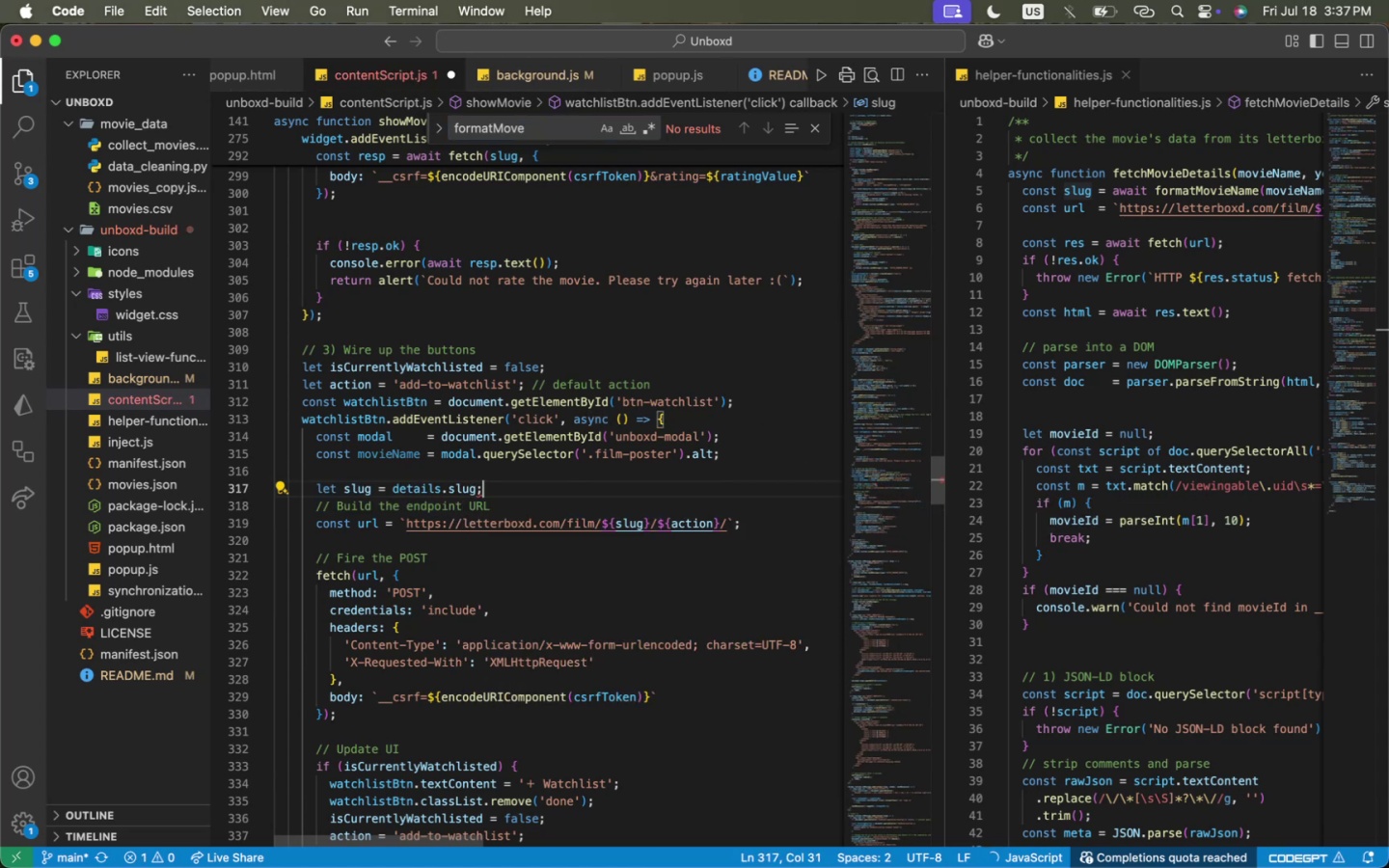 
key(ArrowRight)
 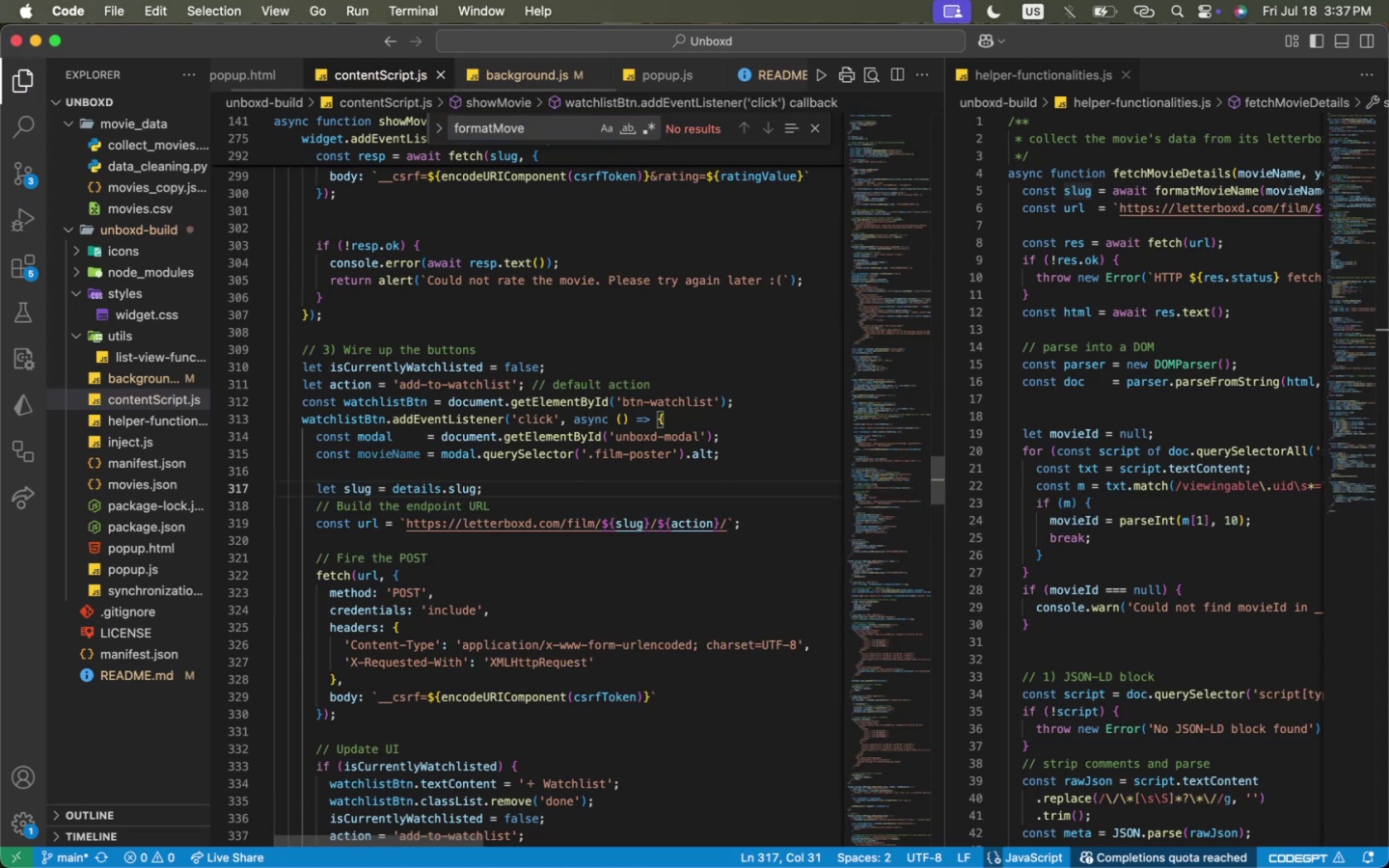 
key(Meta+CommandLeft)
 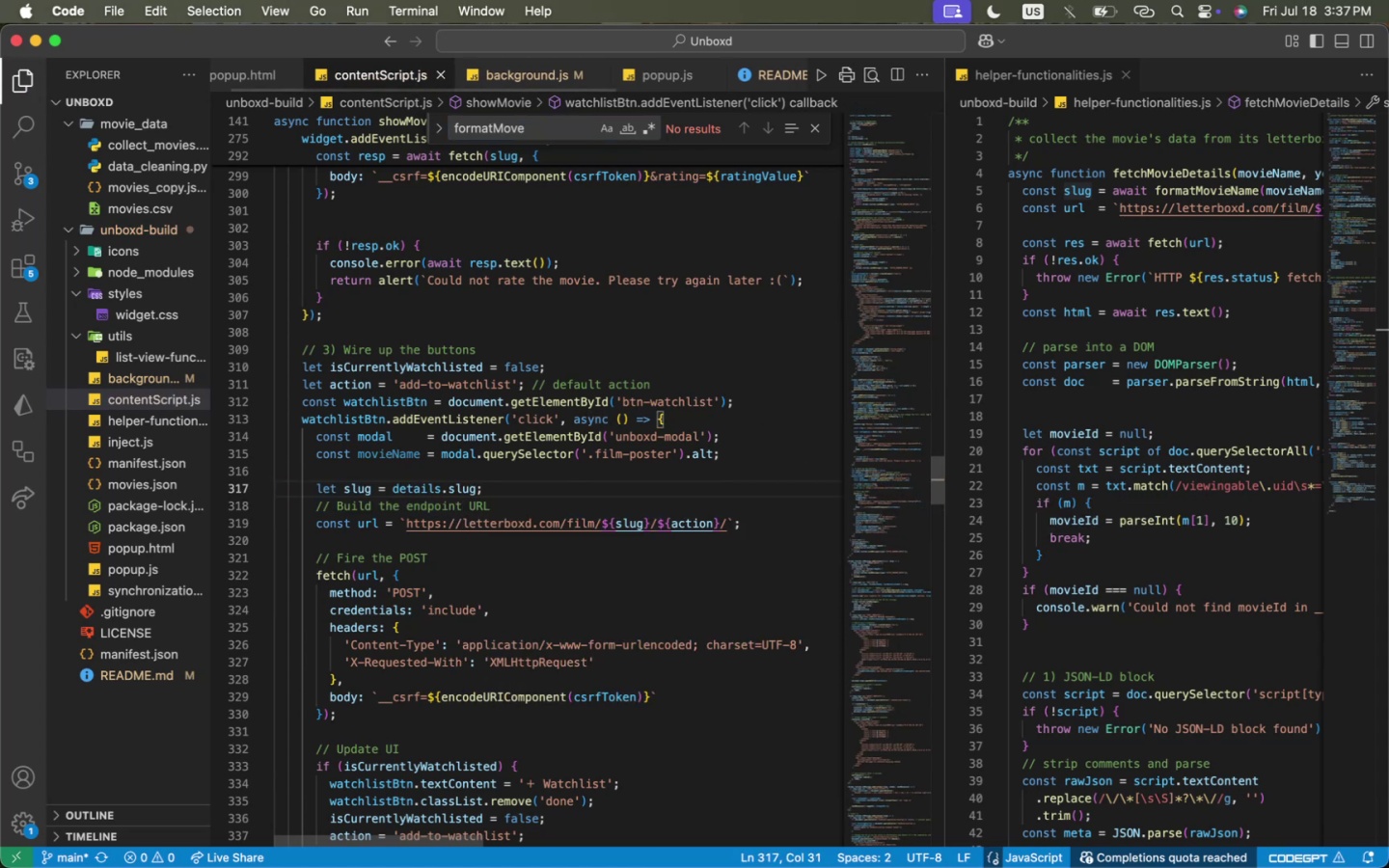 
key(Meta+S)
 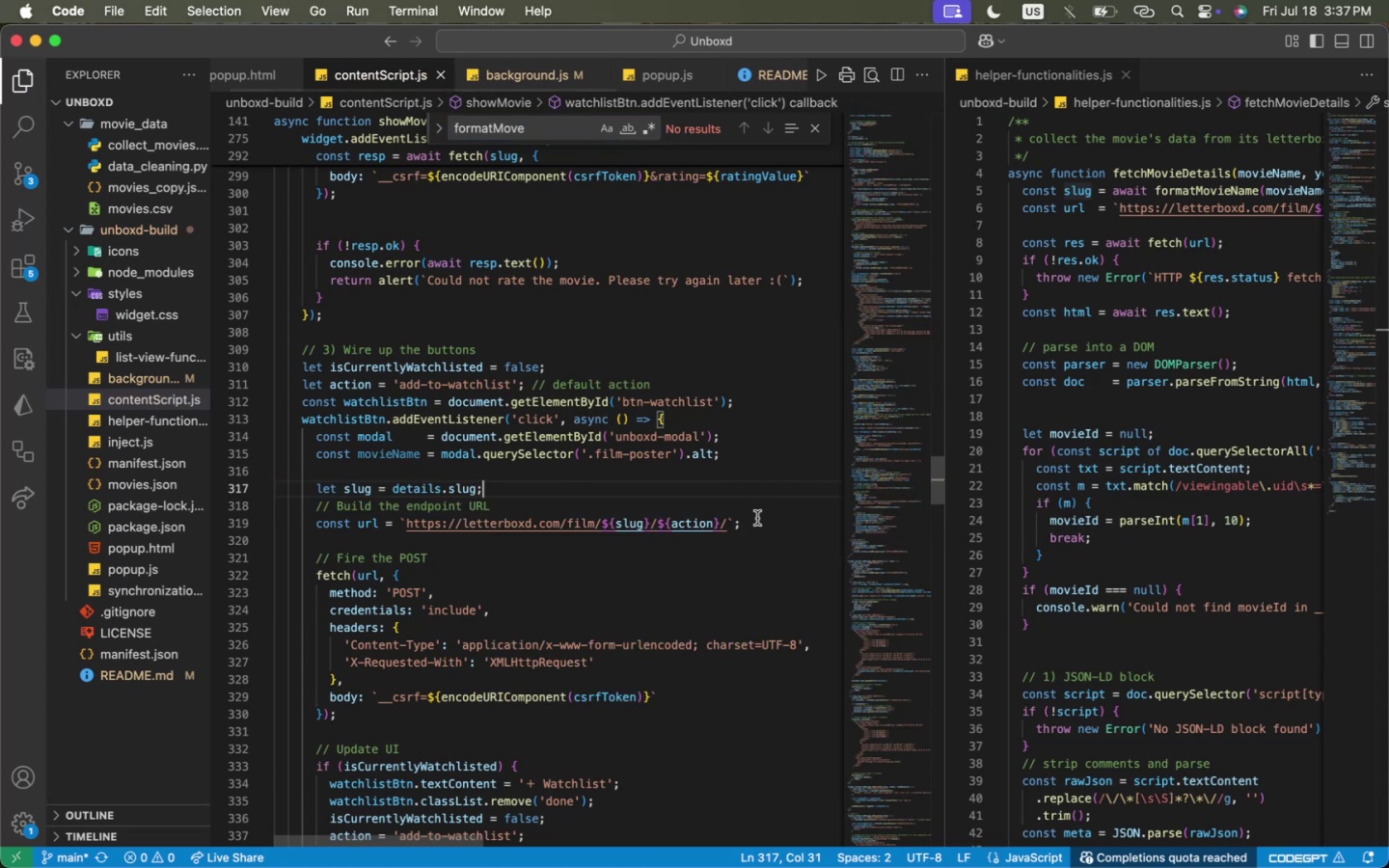 
scroll: coordinate [644, 315], scroll_direction: down, amount: 2.0
 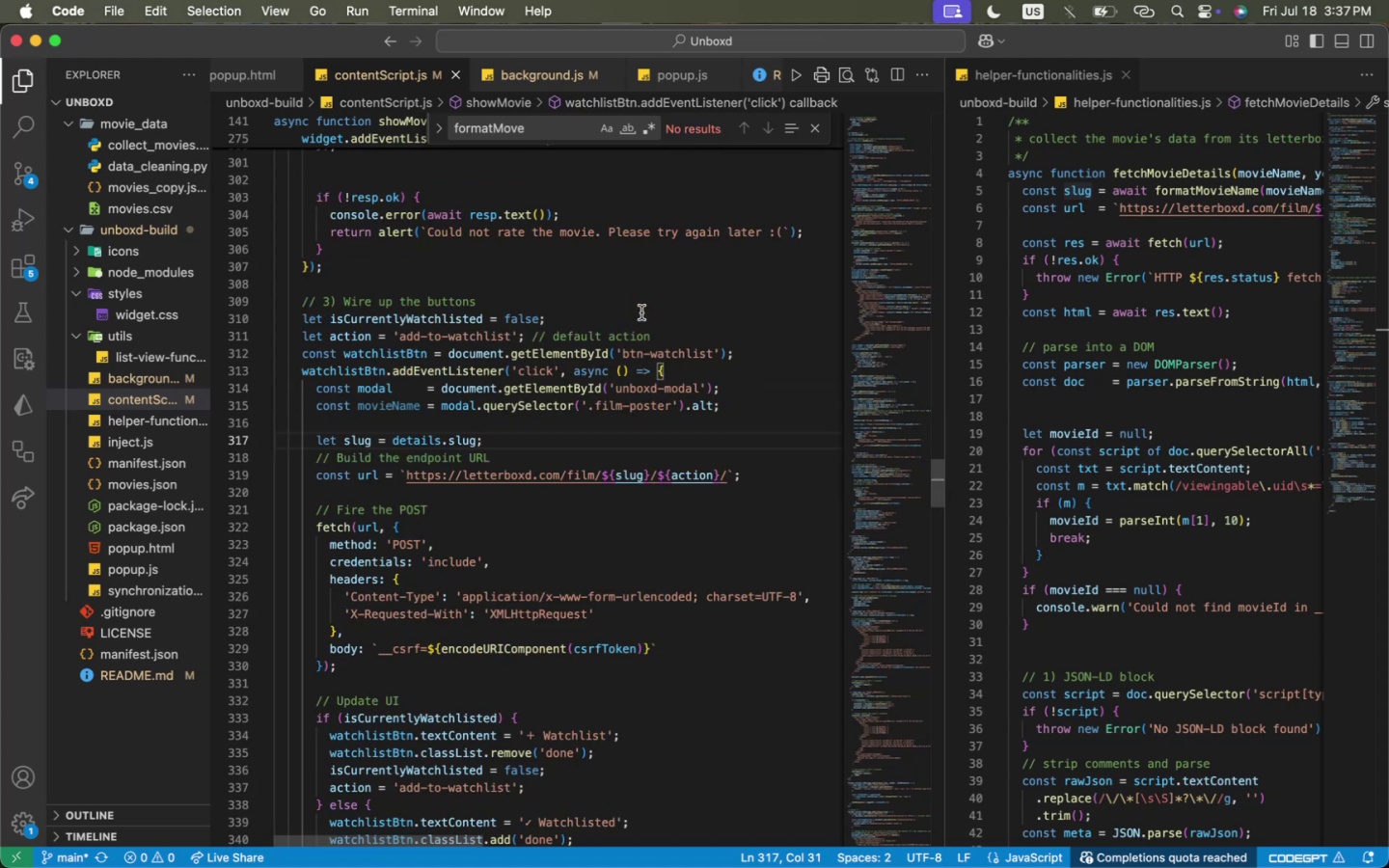 
scroll: coordinate [641, 312], scroll_direction: up, amount: 1.0
 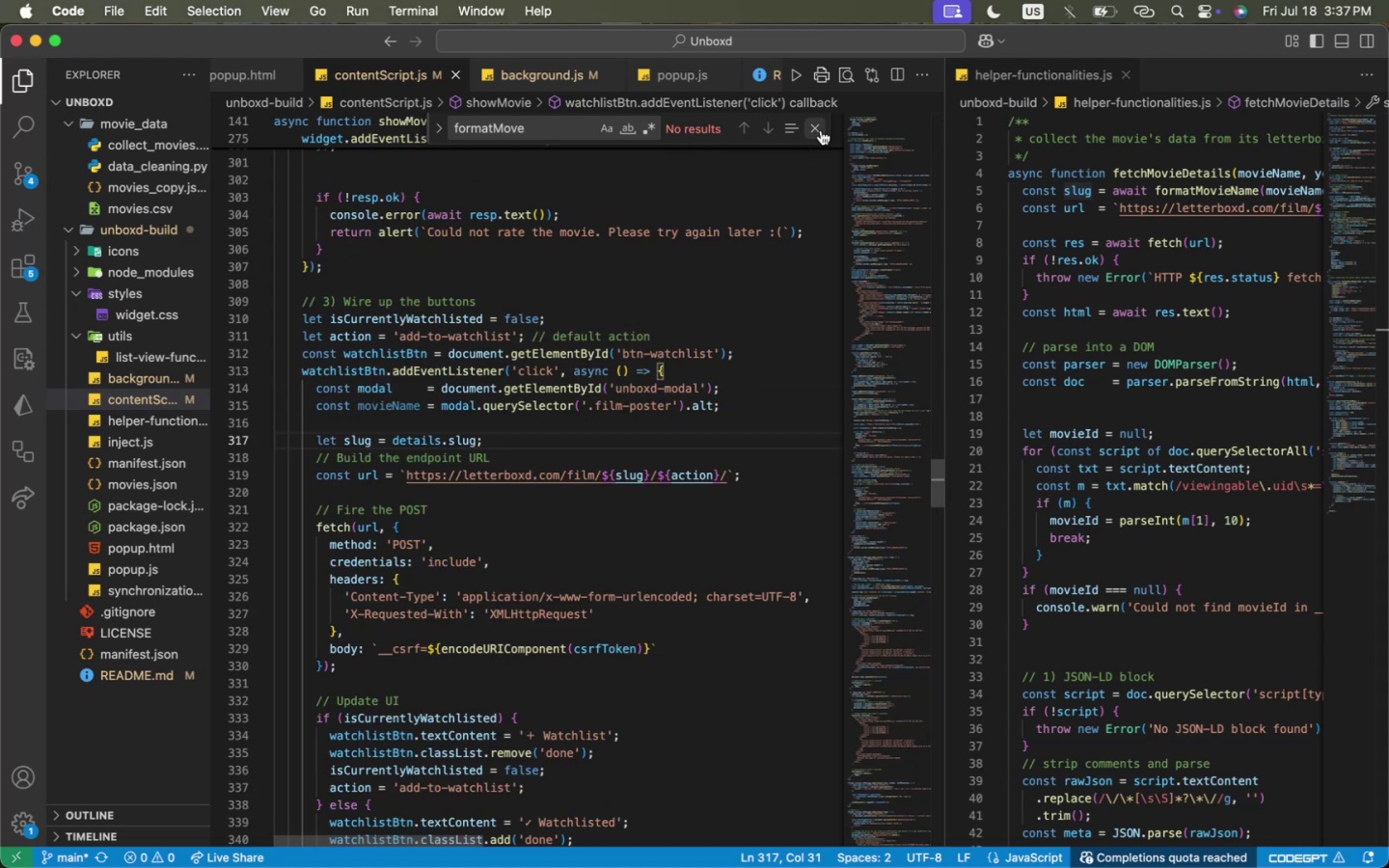 
left_click([821, 130])
 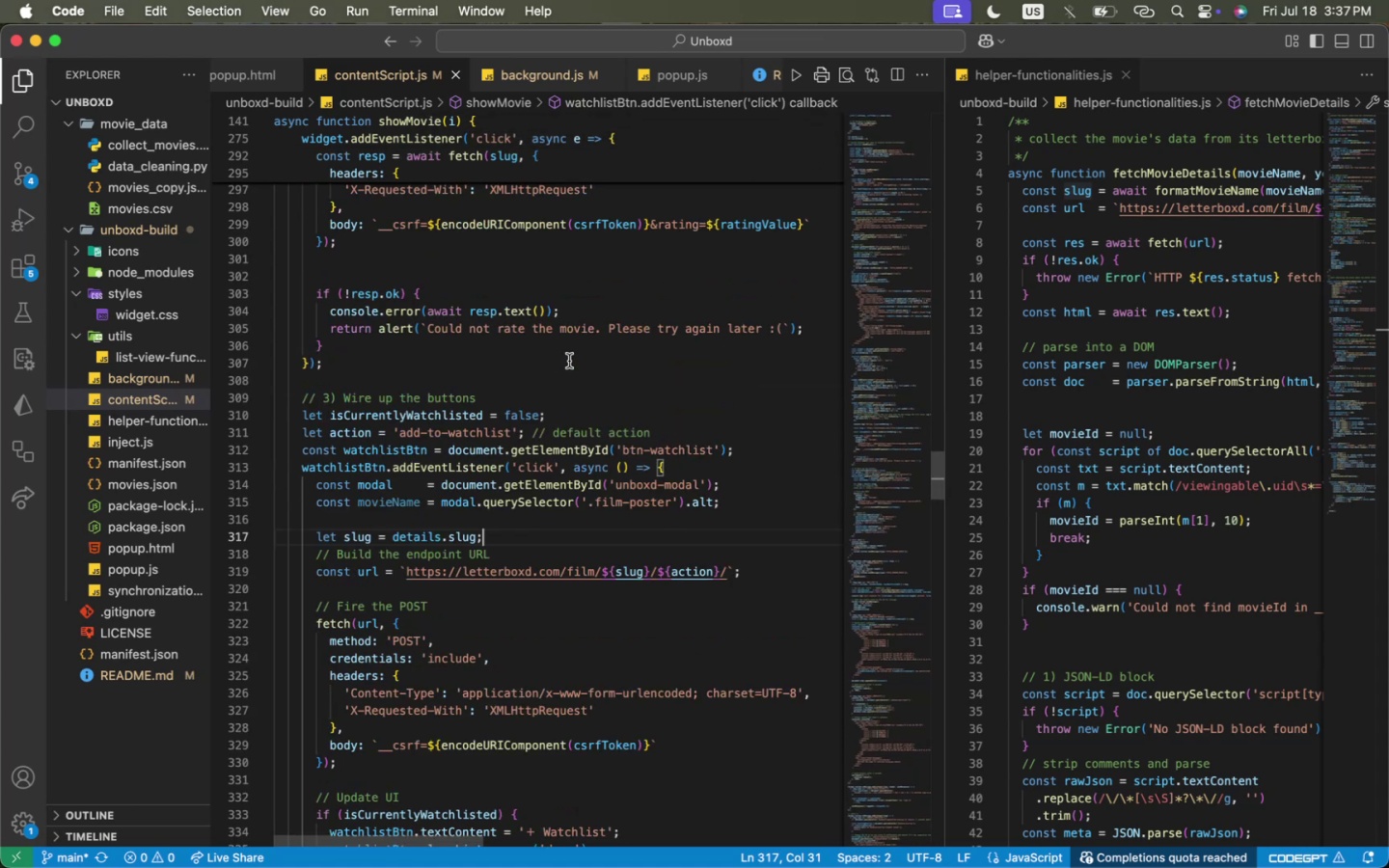 
scroll: coordinate [747, 366], scroll_direction: up, amount: 123.0
 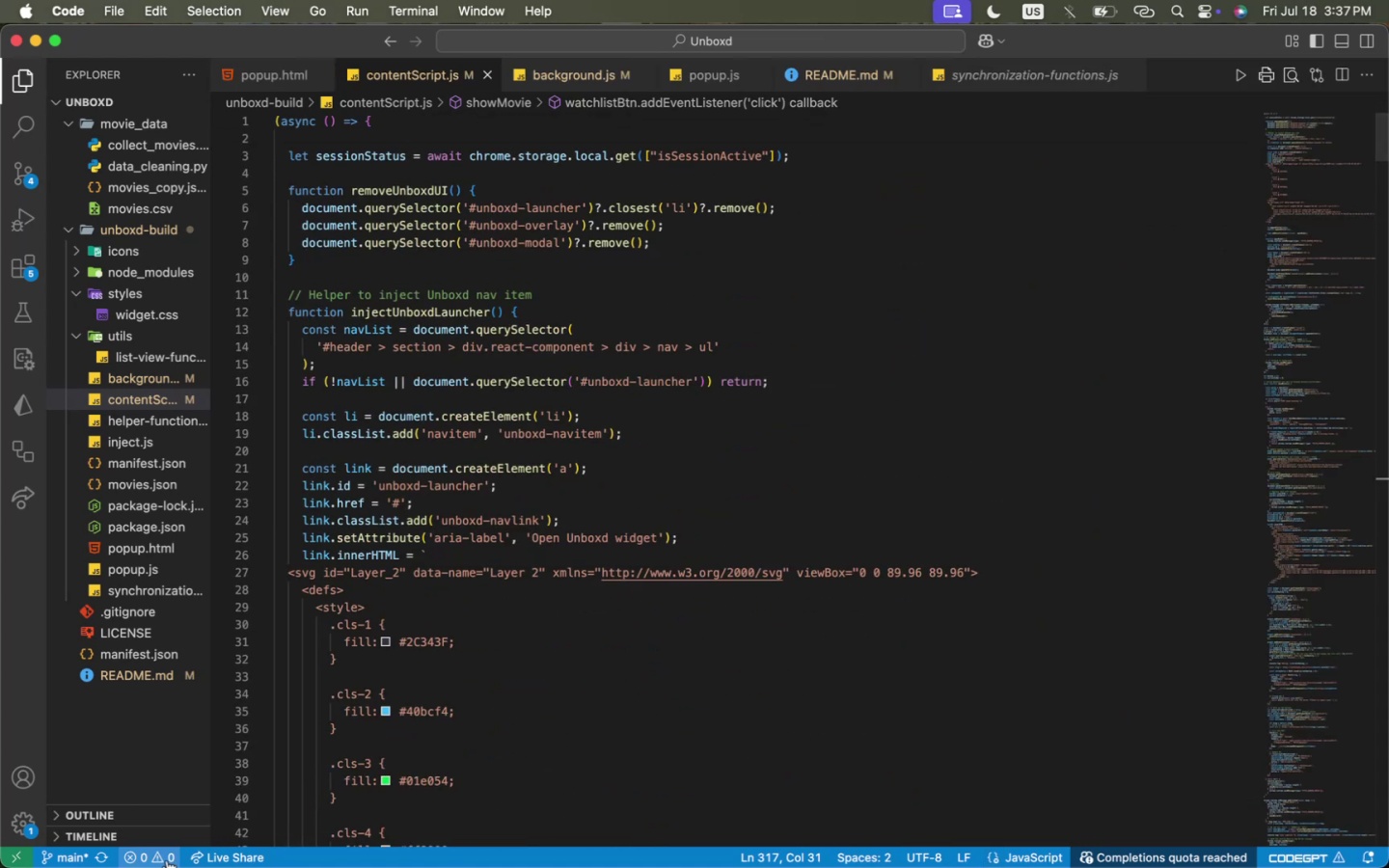 
left_click([167, 859])
 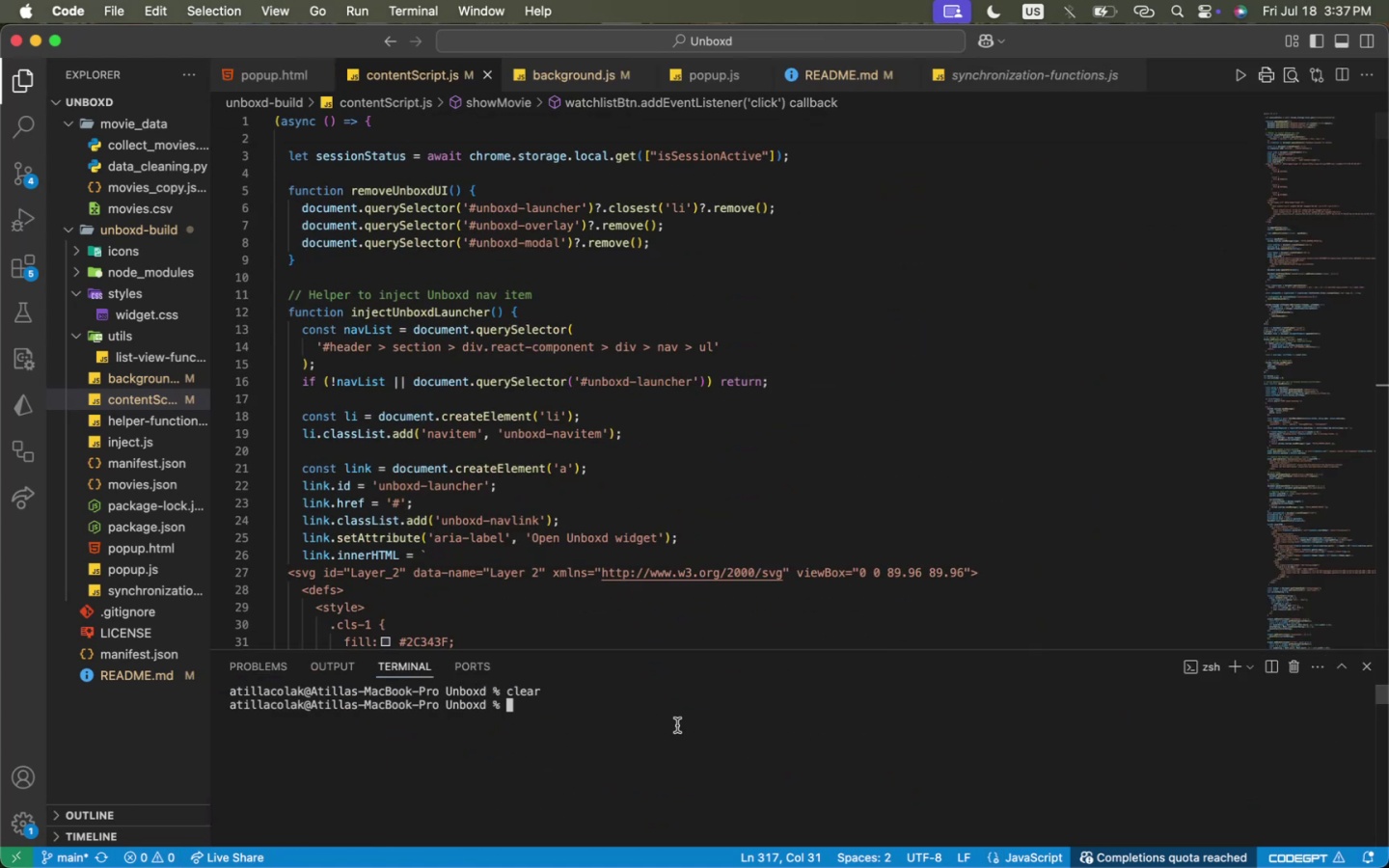 
double_click([677, 725])
 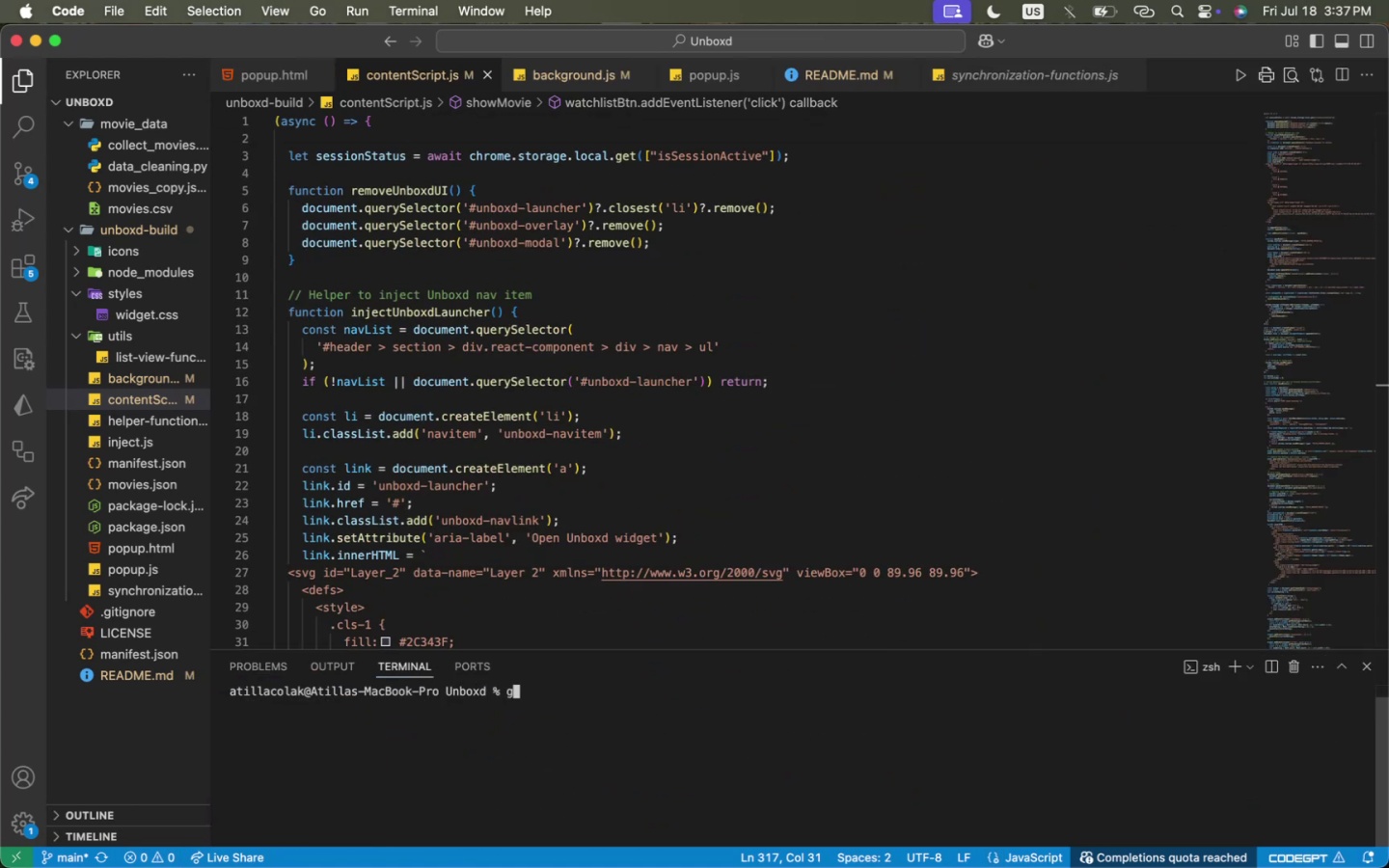 
type(git status)
 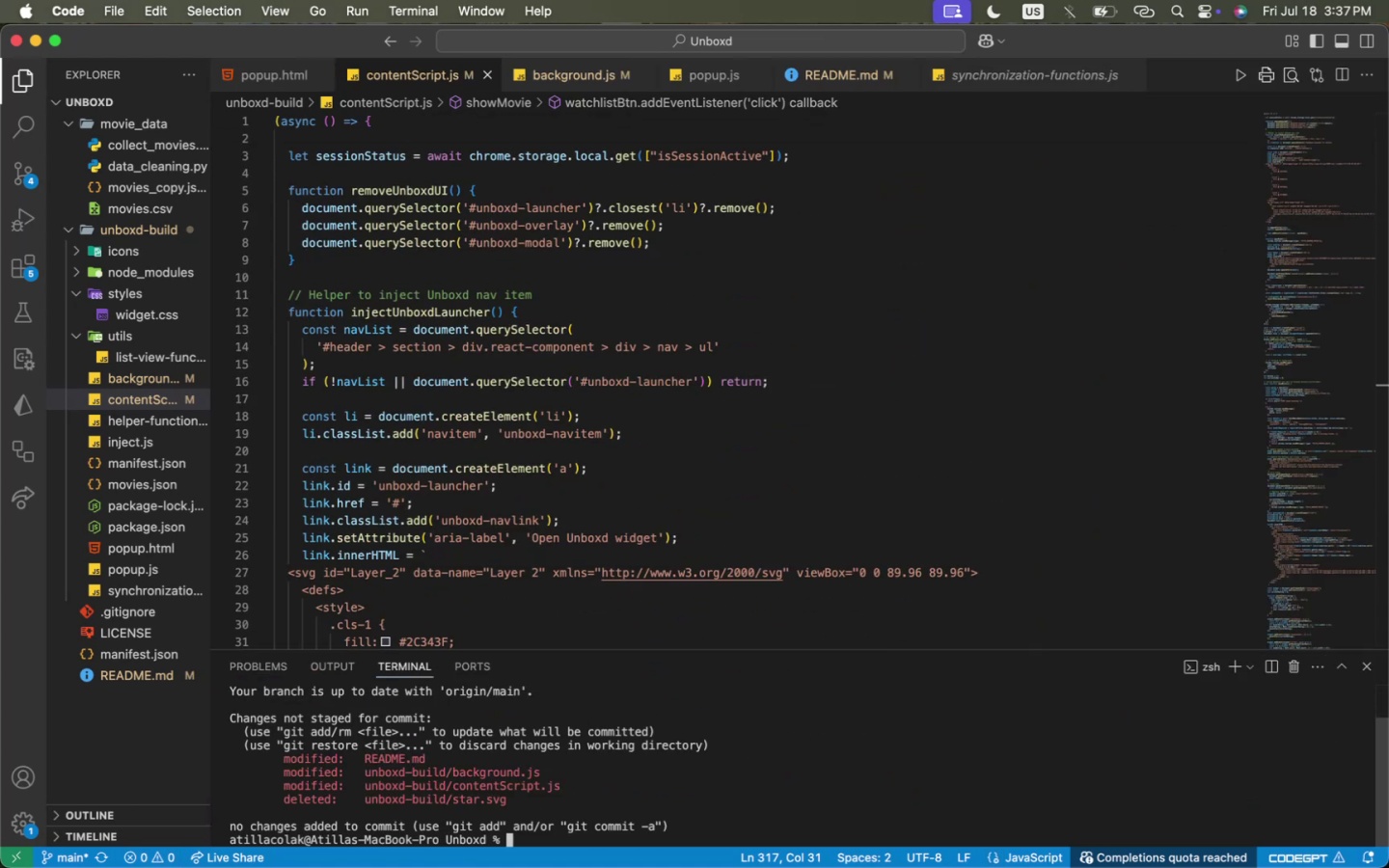 
key(Enter)
 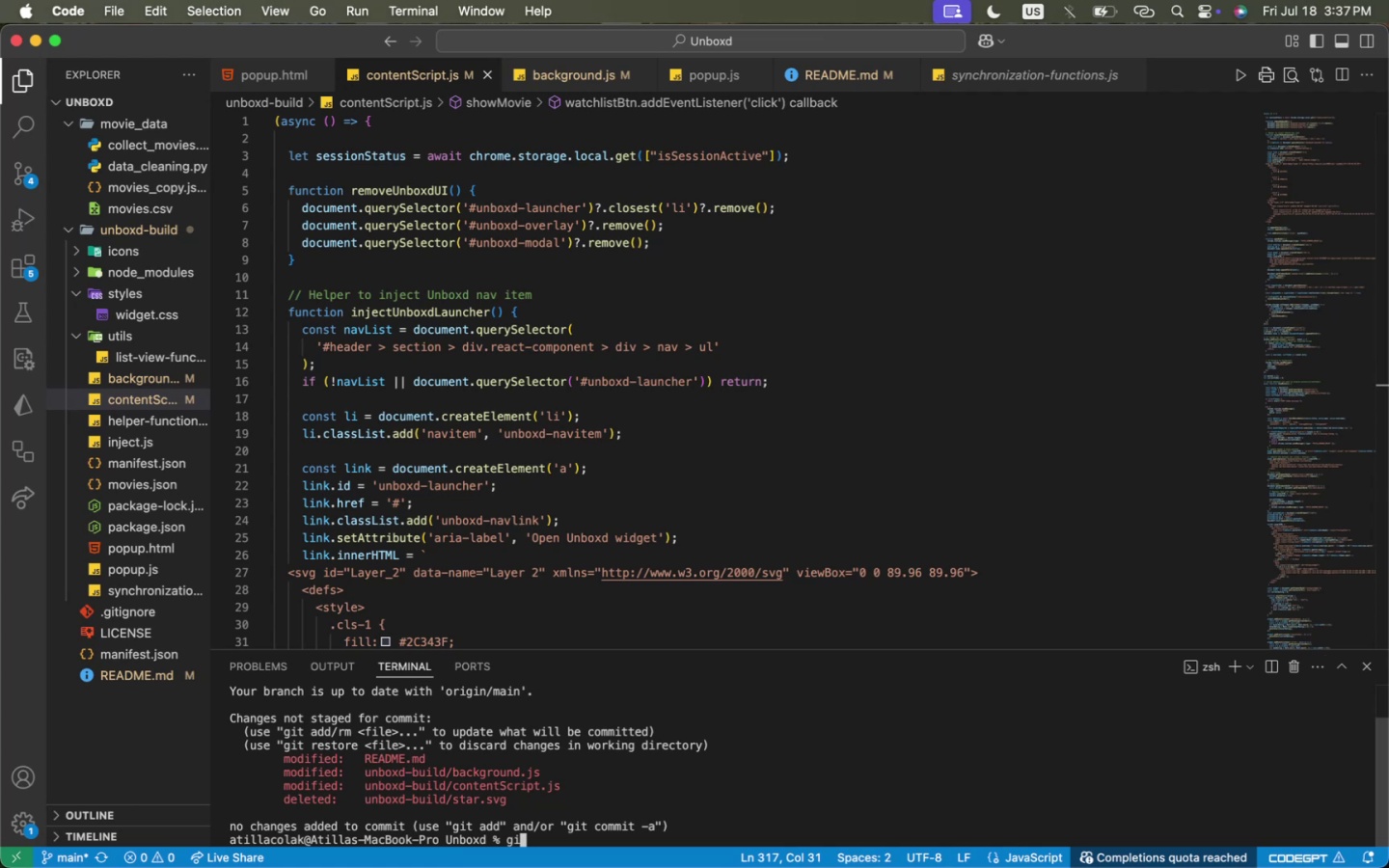 
type(git add -A)
 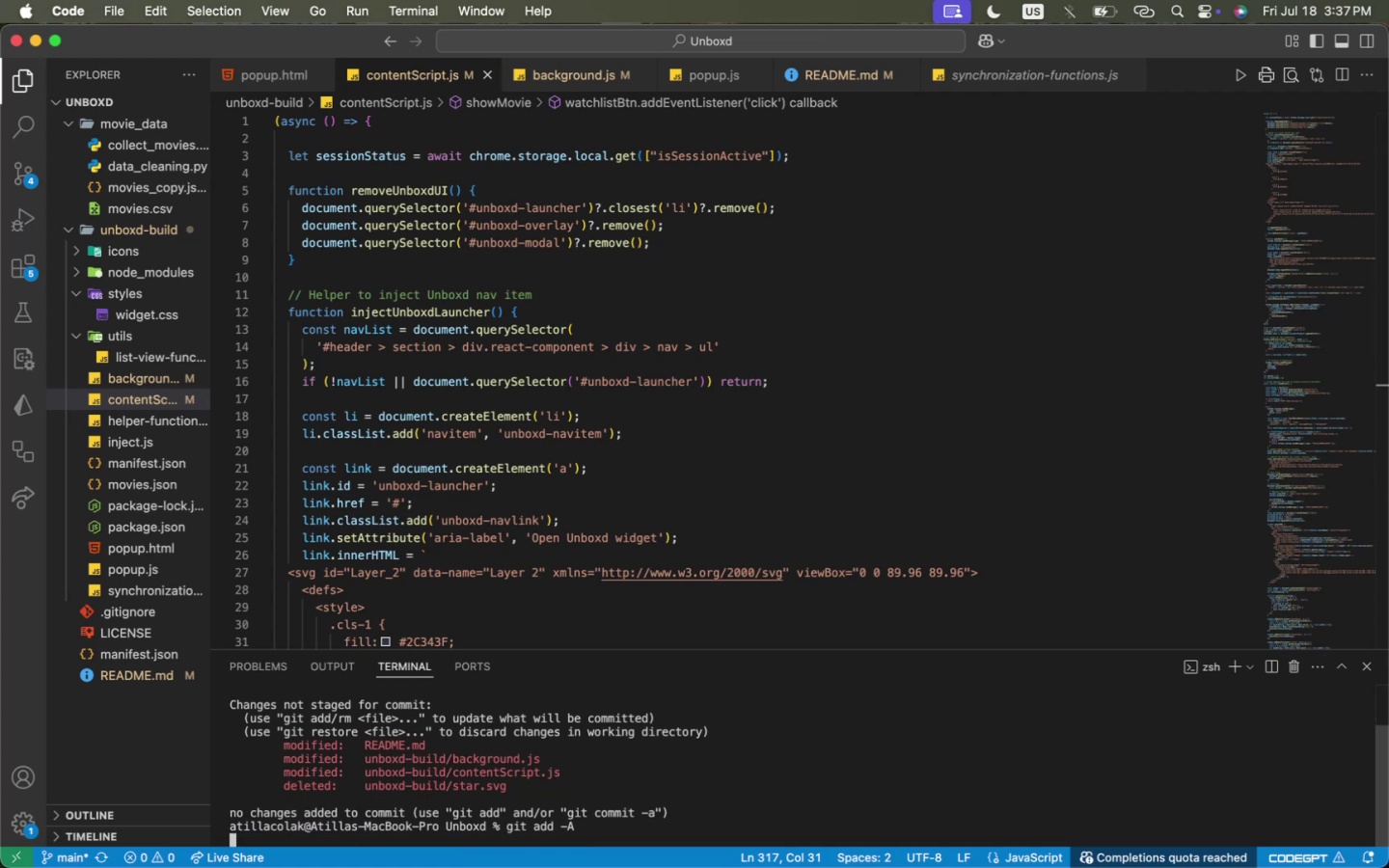 
key(Enter)
 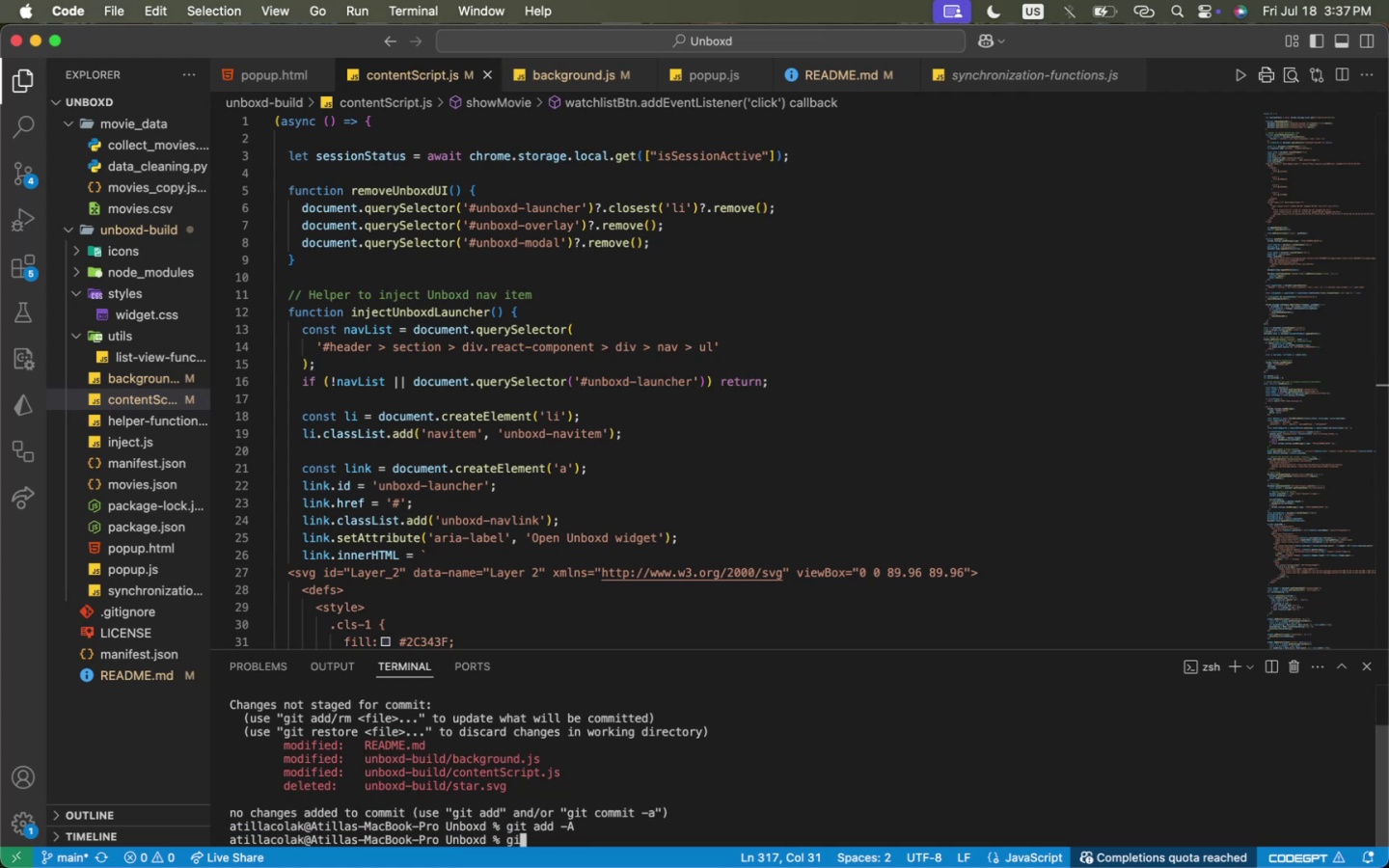 
type(git commit -m "all functionalities complete")
key(Backspace)
type(d")
 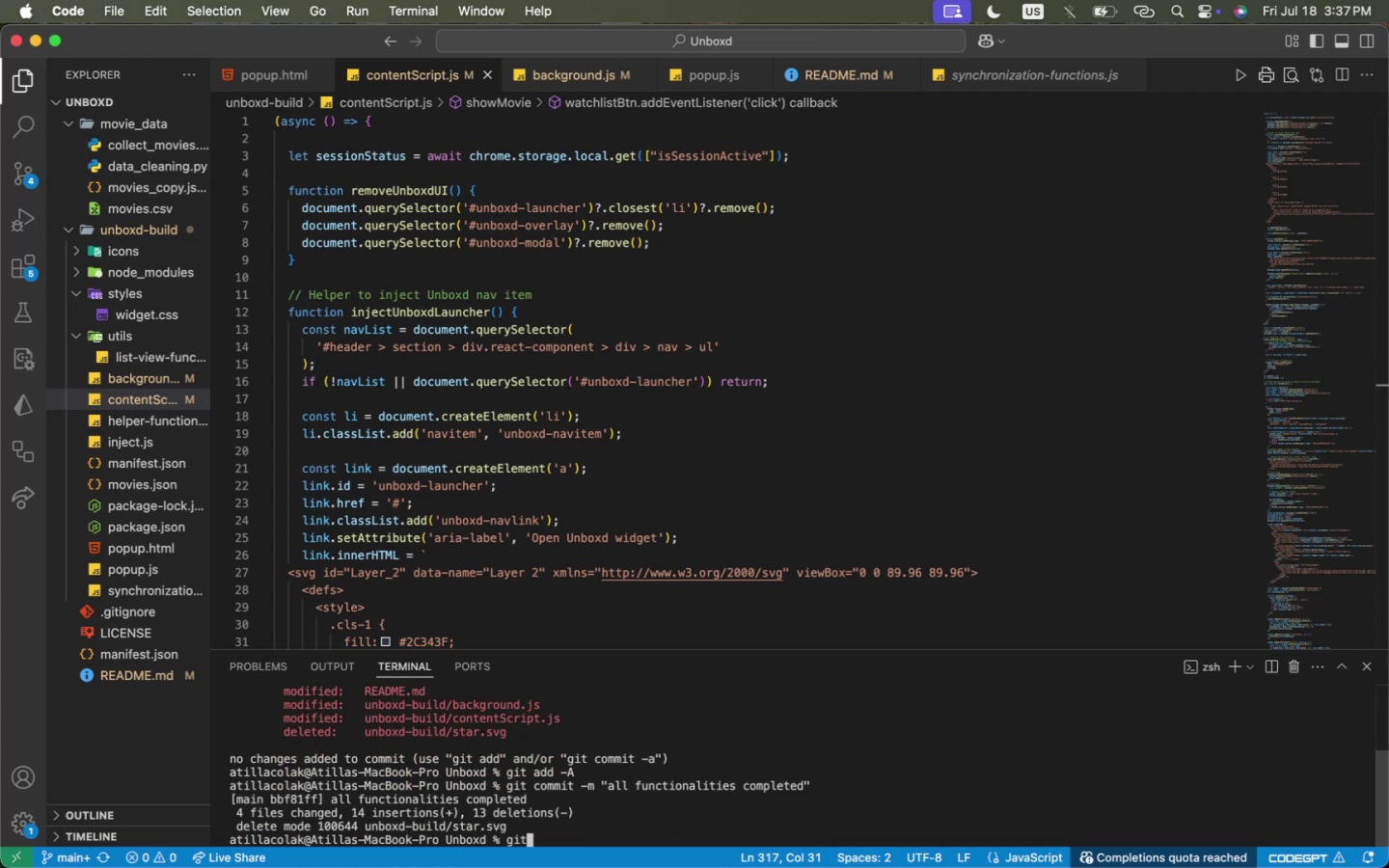 
 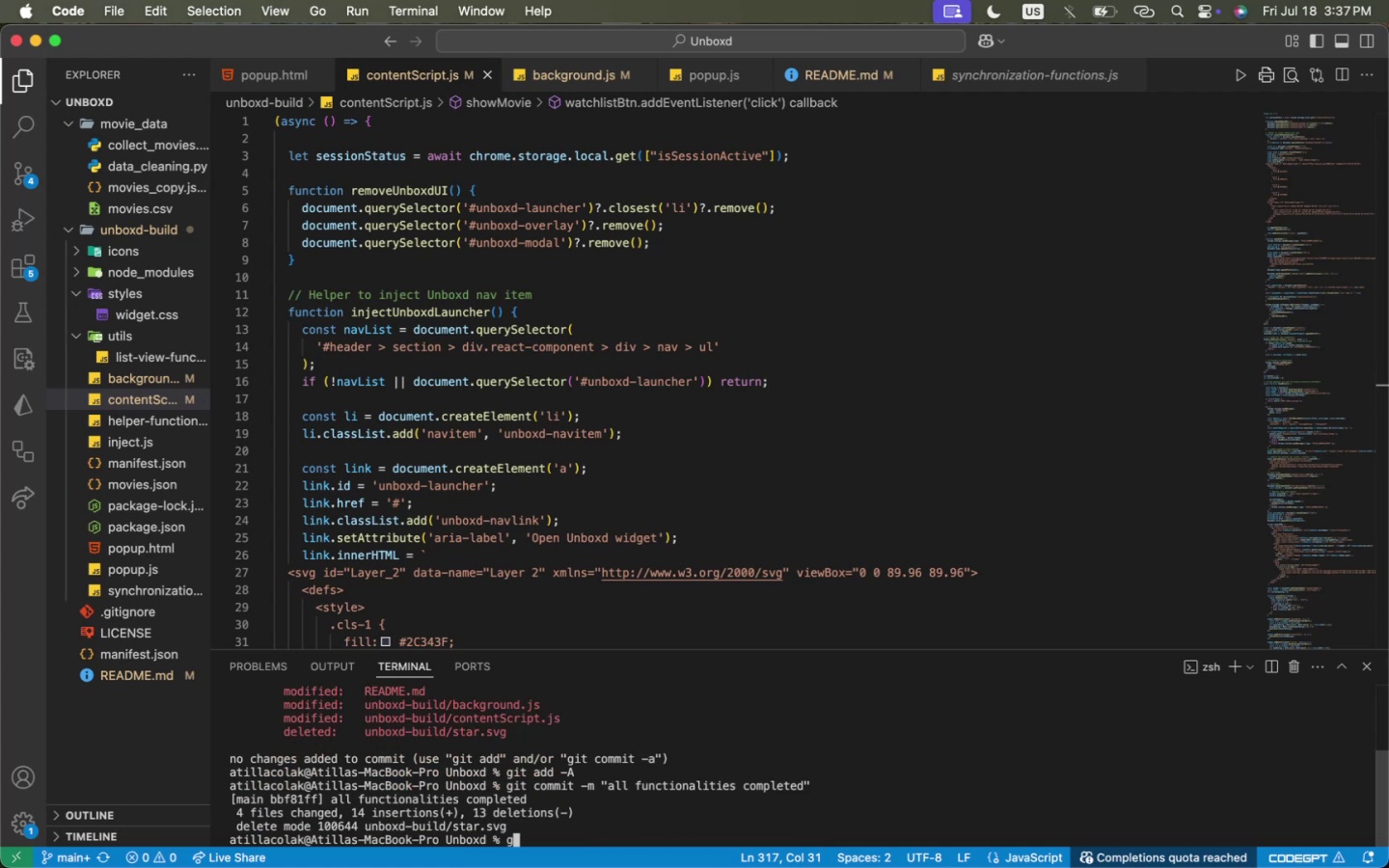 
key(Enter)
 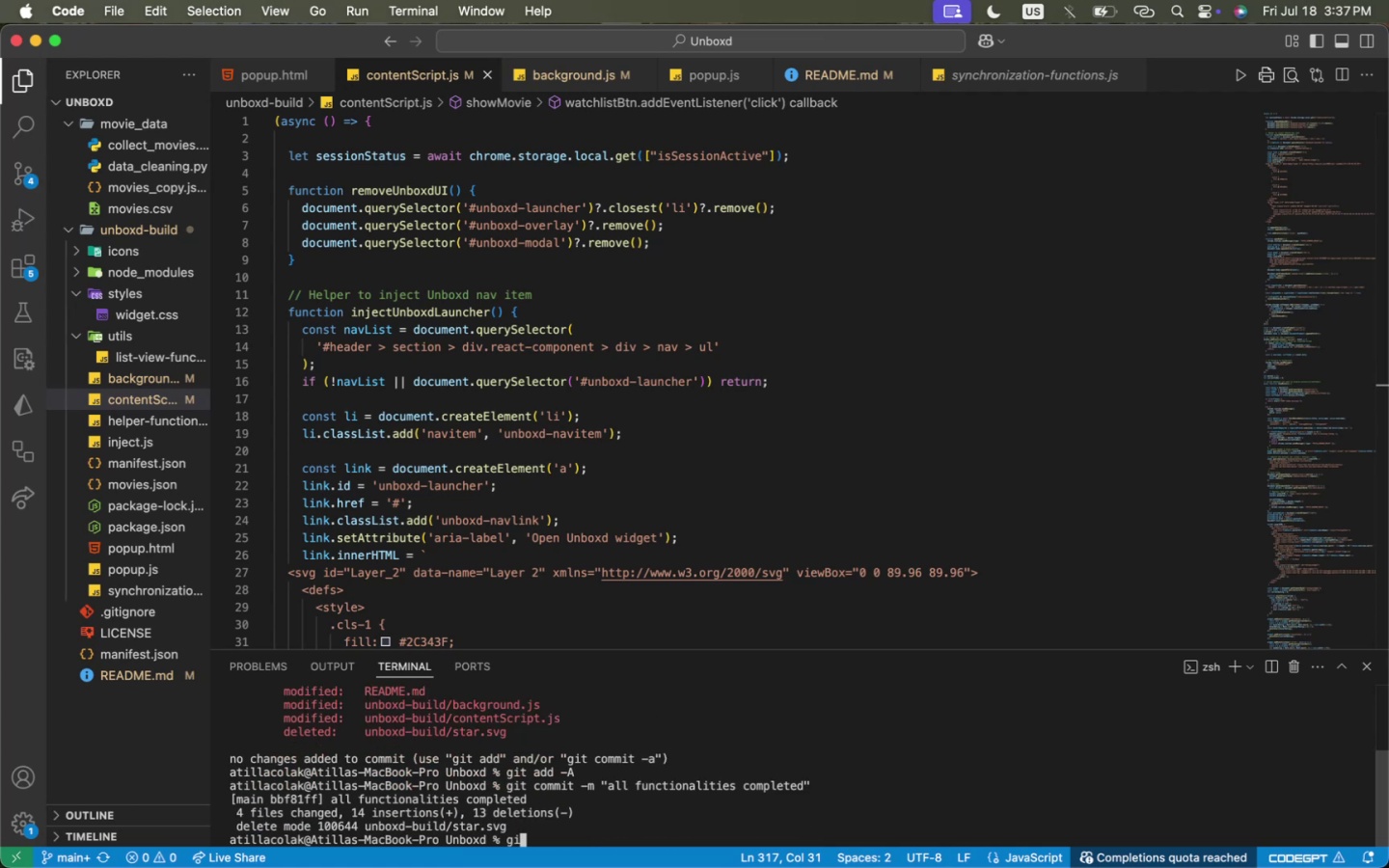 
type(git push )
 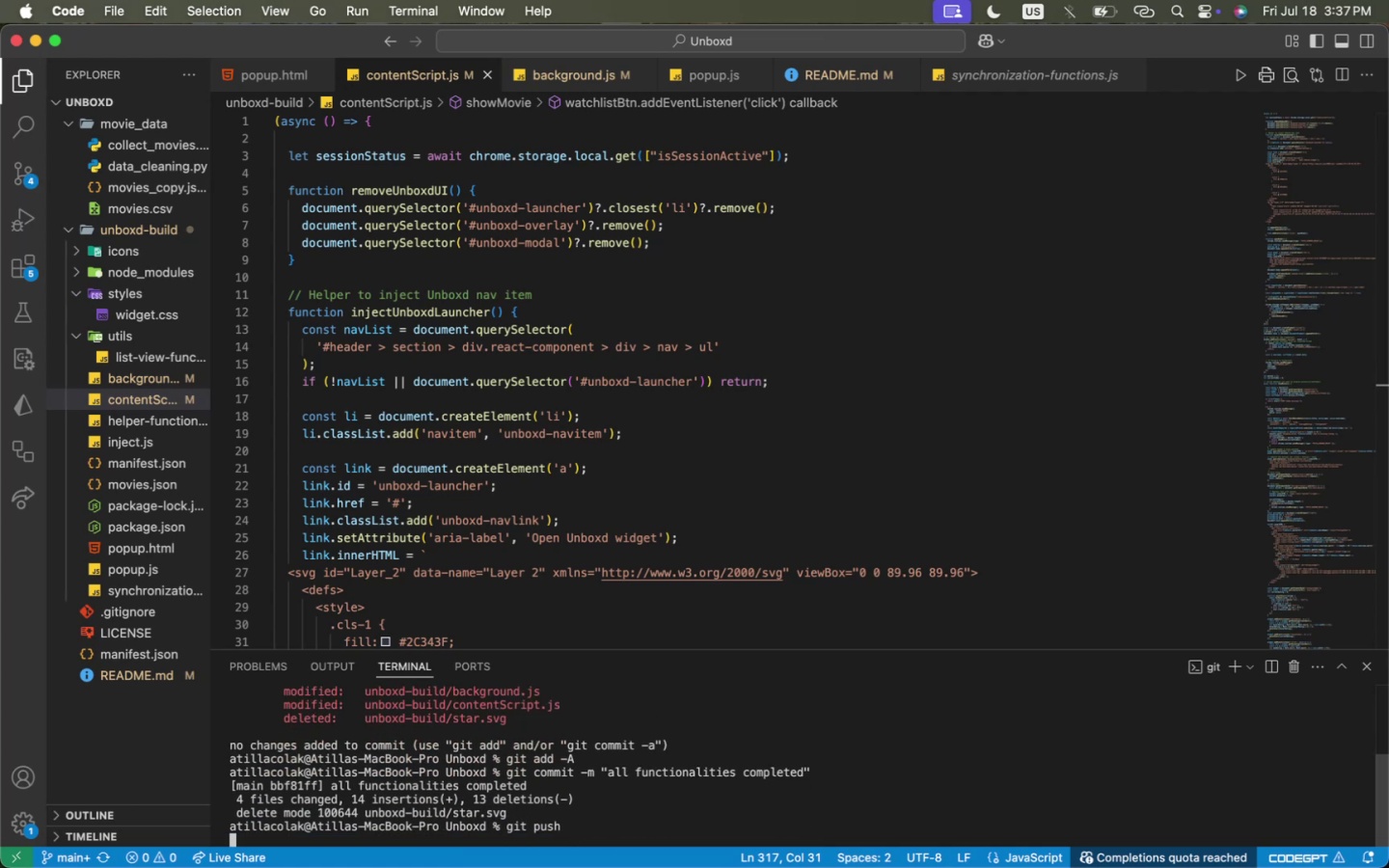 
key(Enter)
 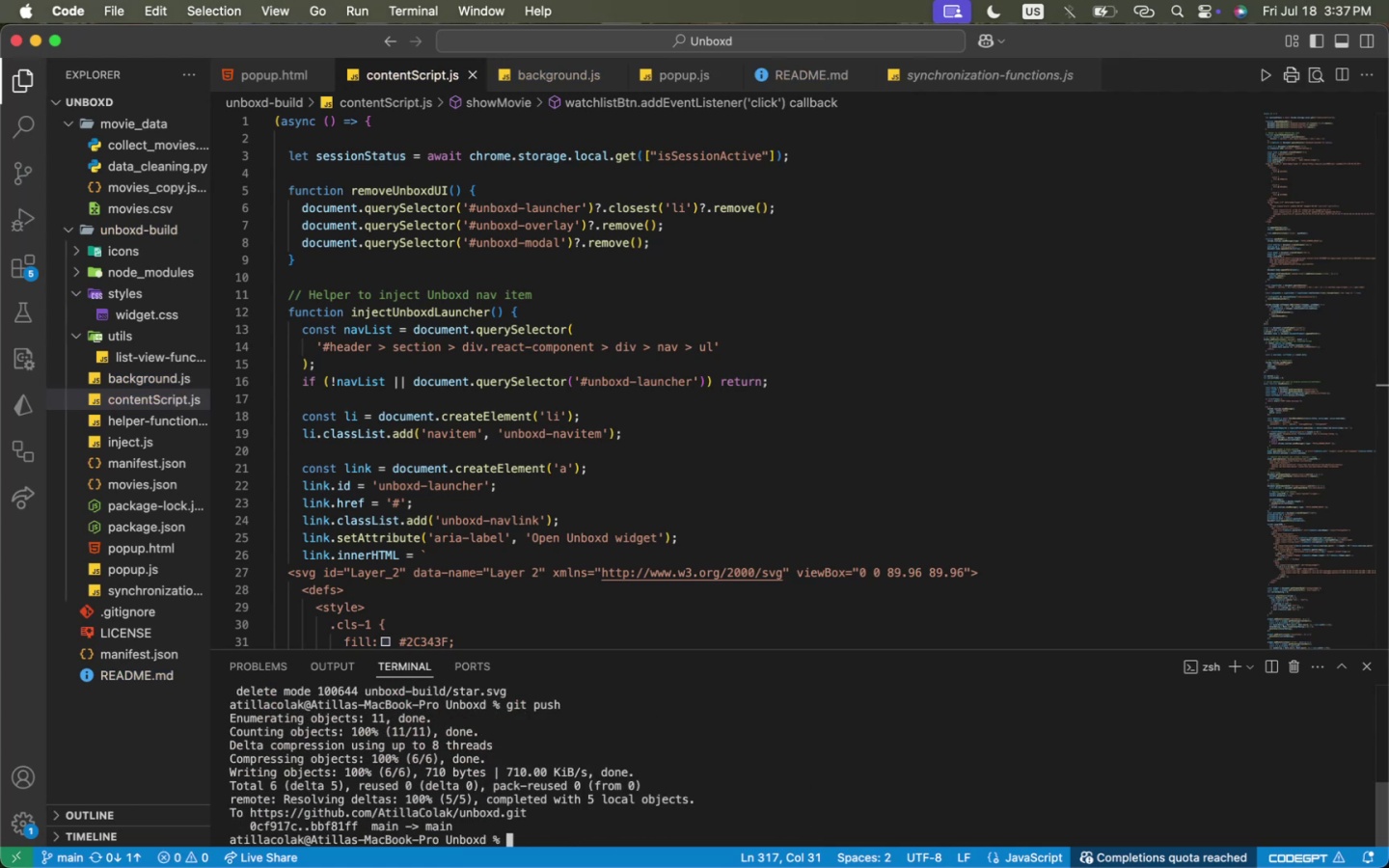 
type(clear)
 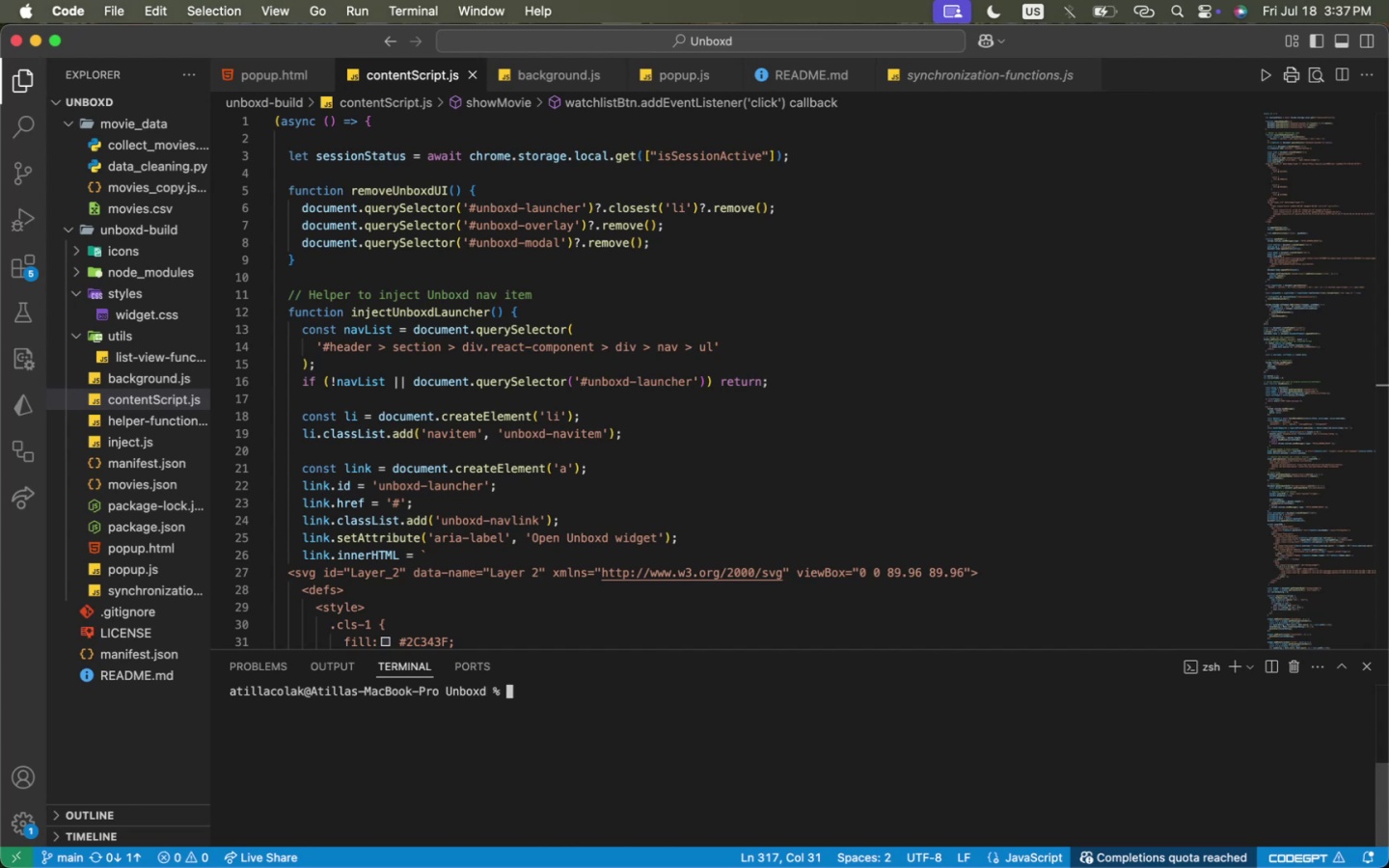 
key(Enter)
 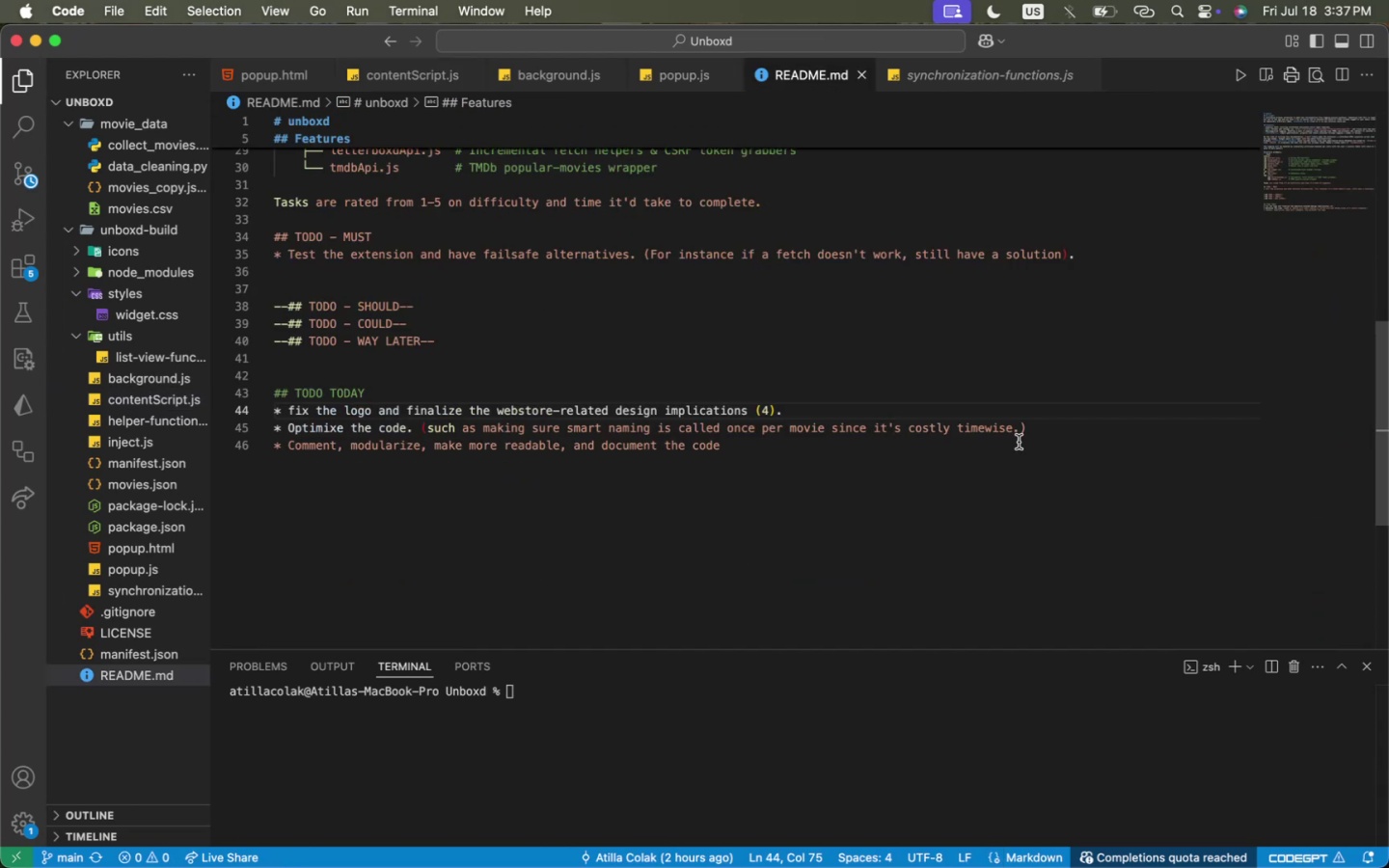 
double_click([1047, 427])
 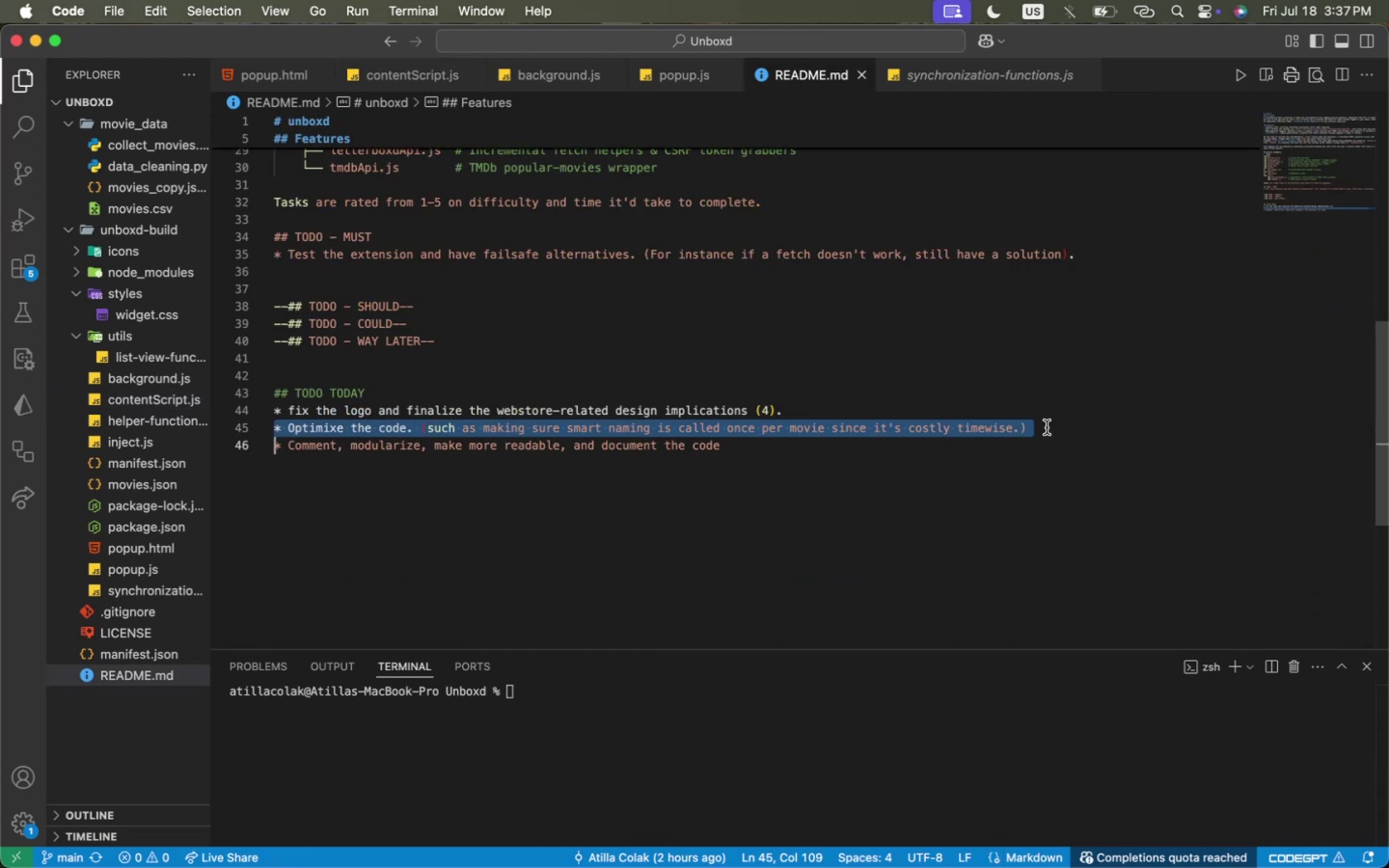 
triple_click([1047, 427])
 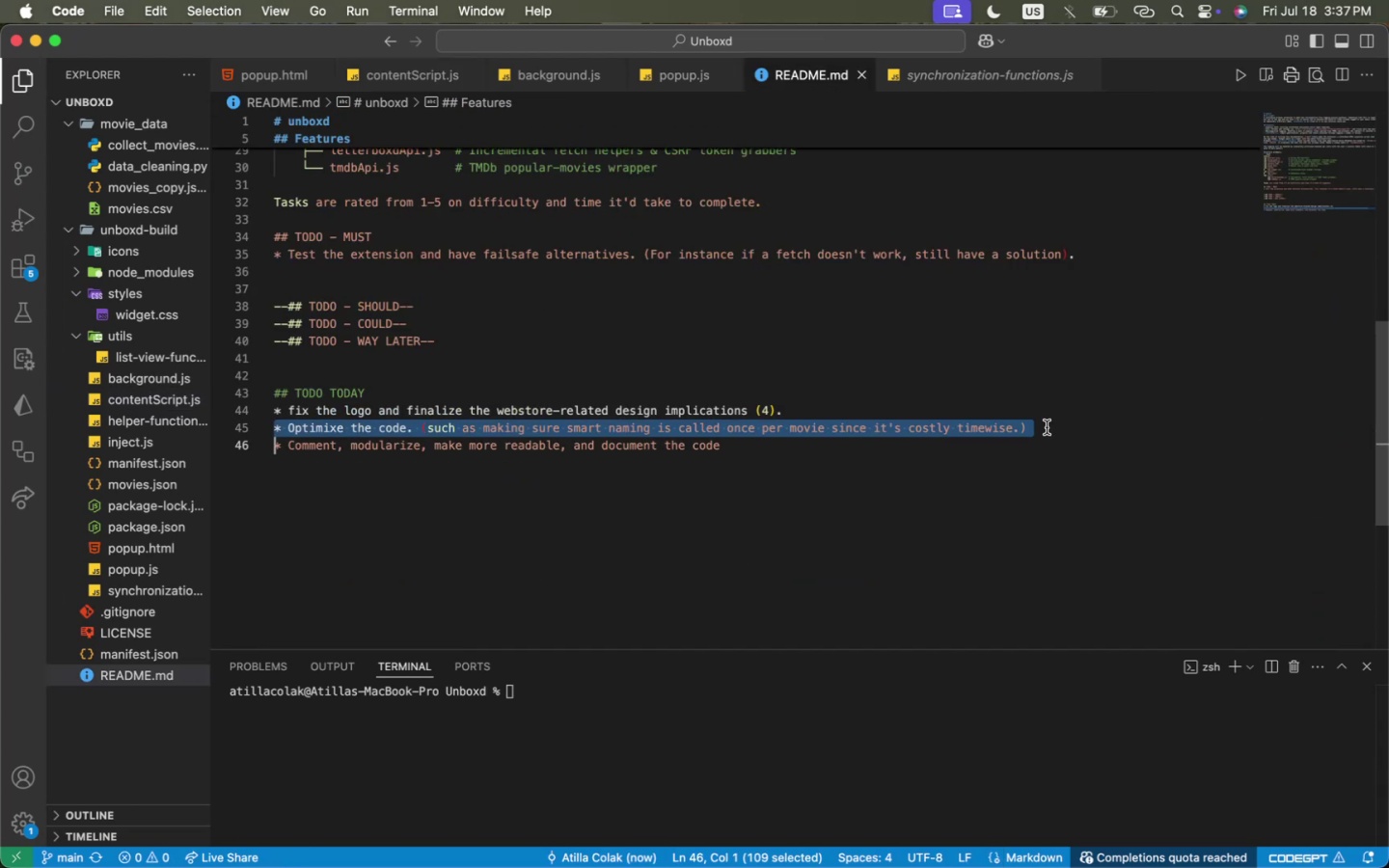 
triple_click([1047, 427])
 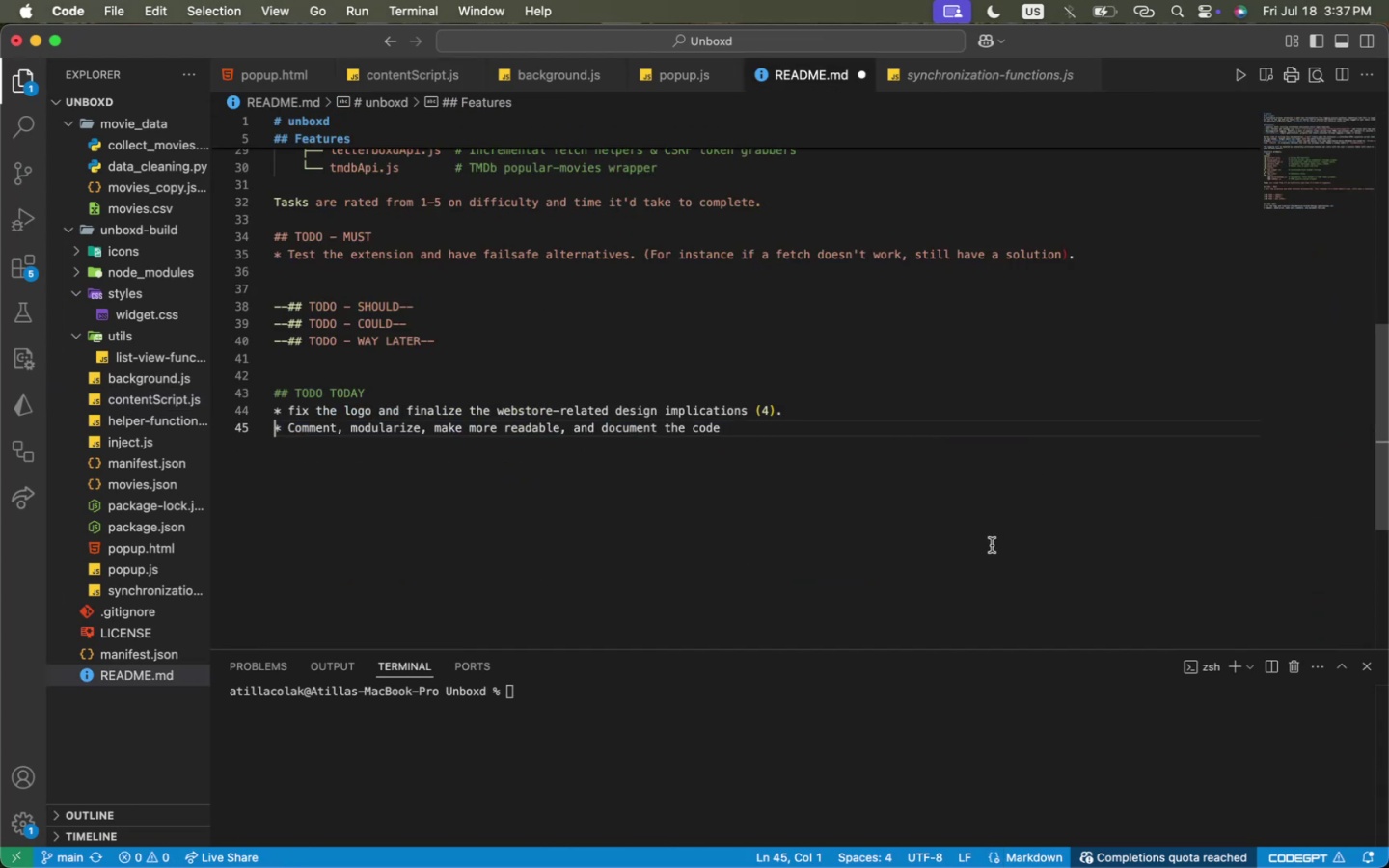 
key(Meta+CommandLeft)
 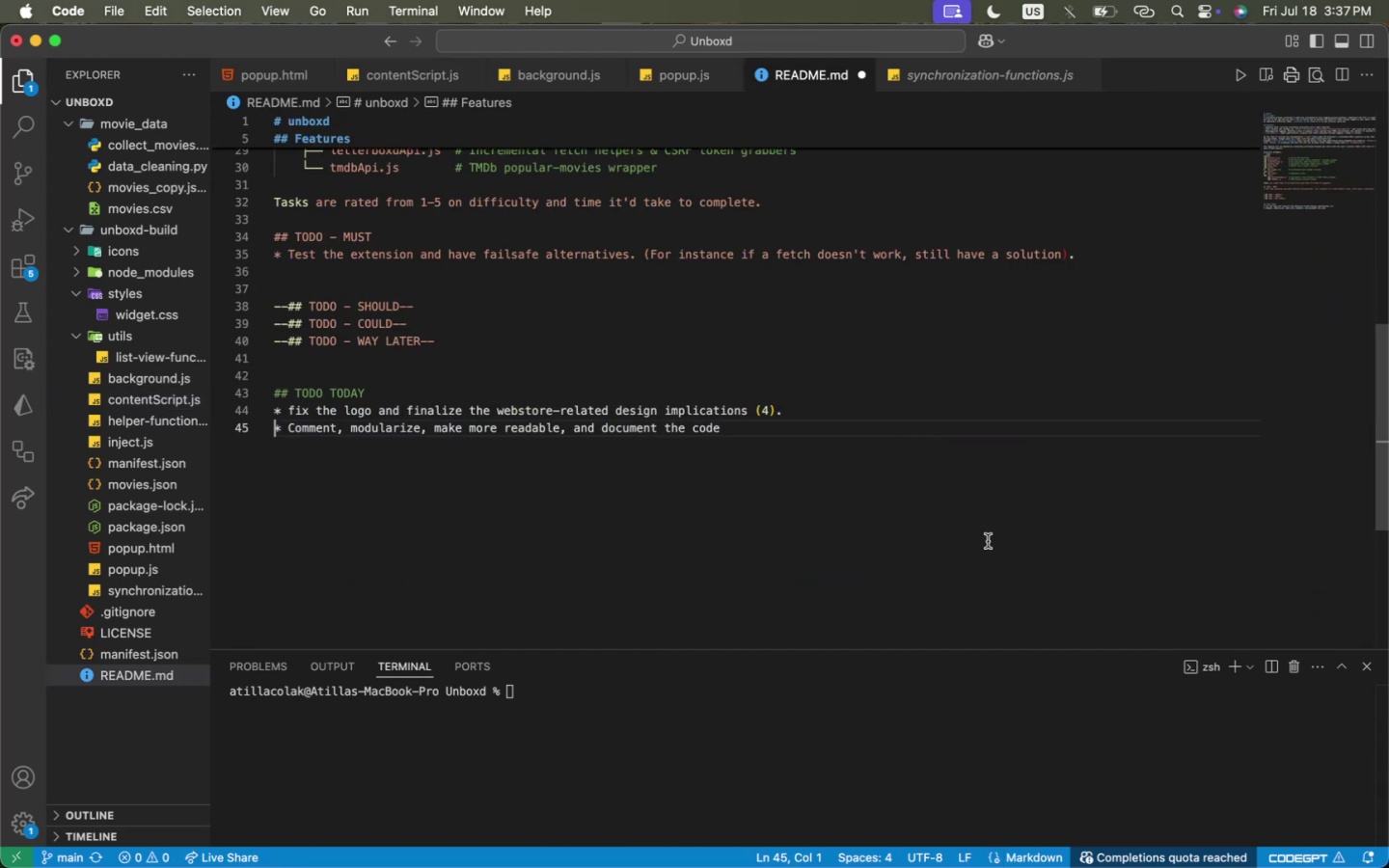 
key(Meta+X)
 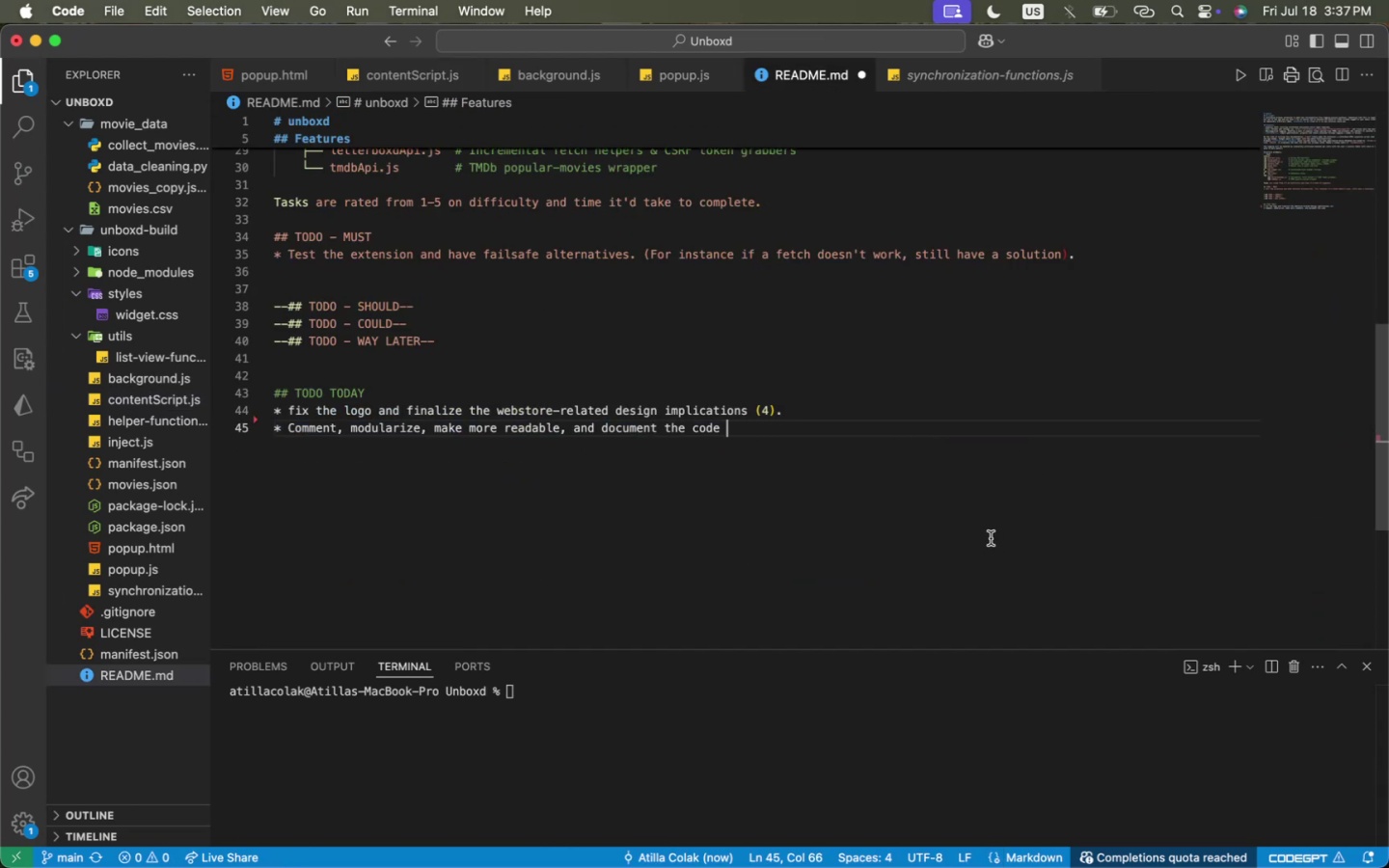 
left_click([988, 541])
 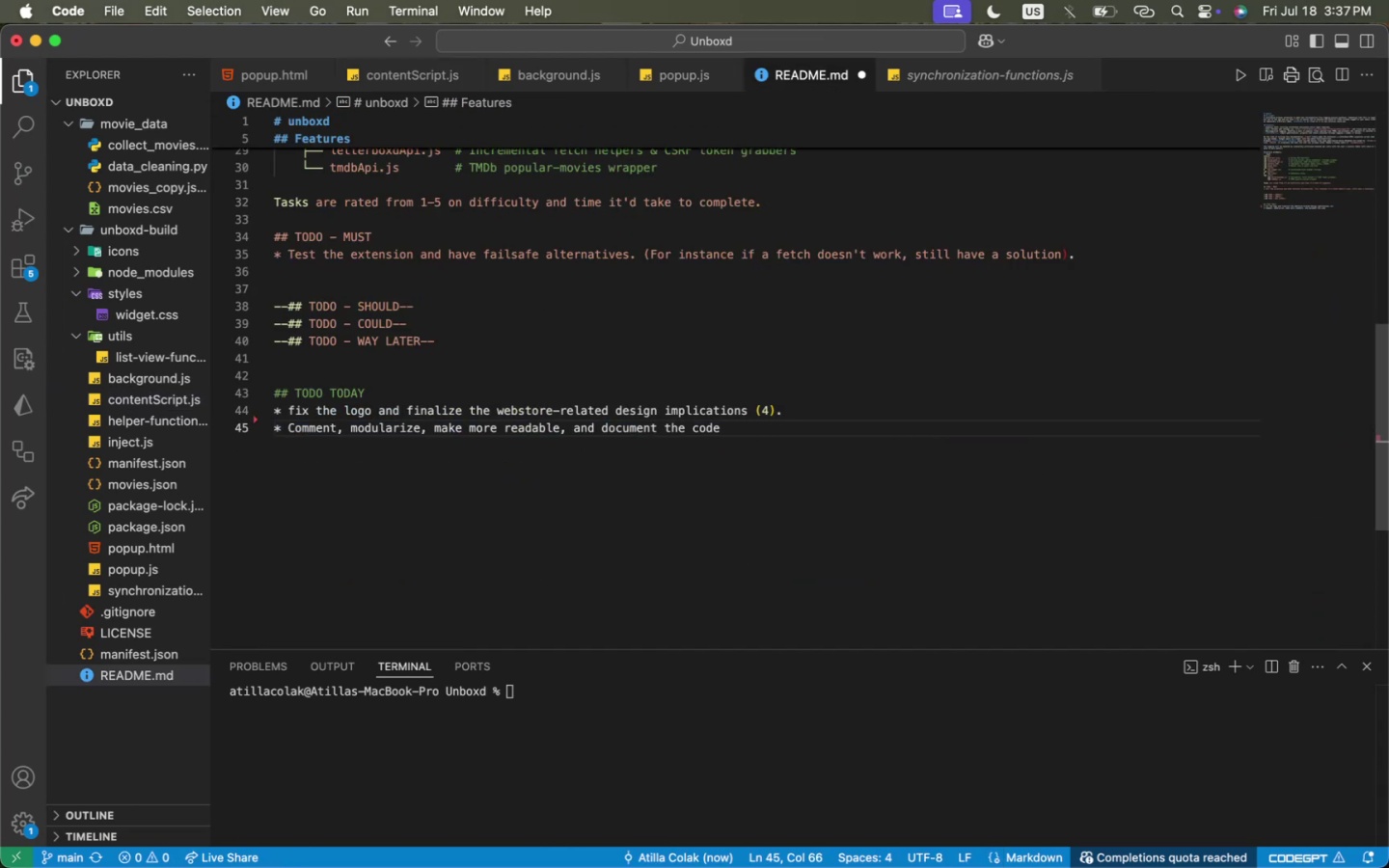 
key(Enter)
 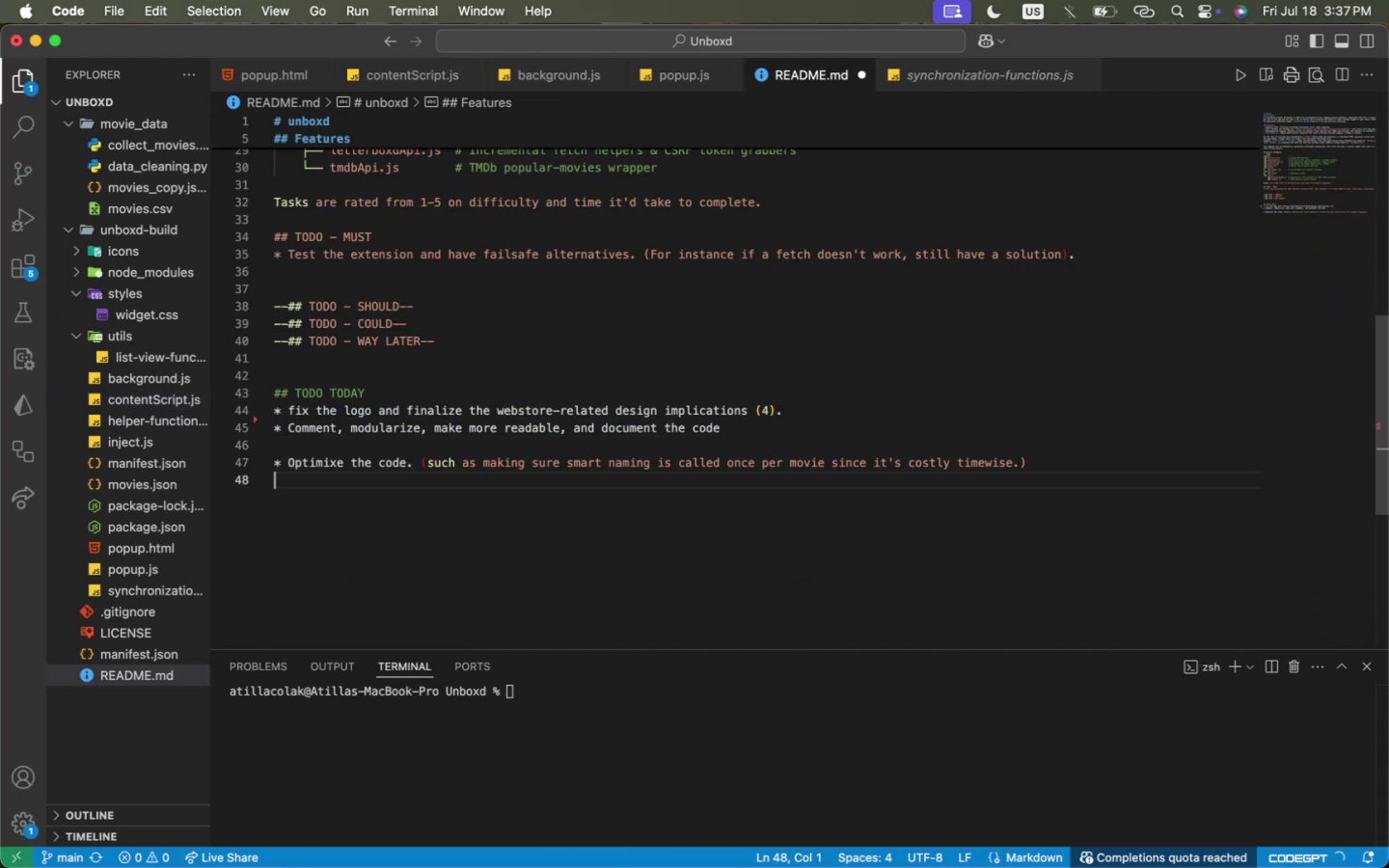 
key(Enter)
 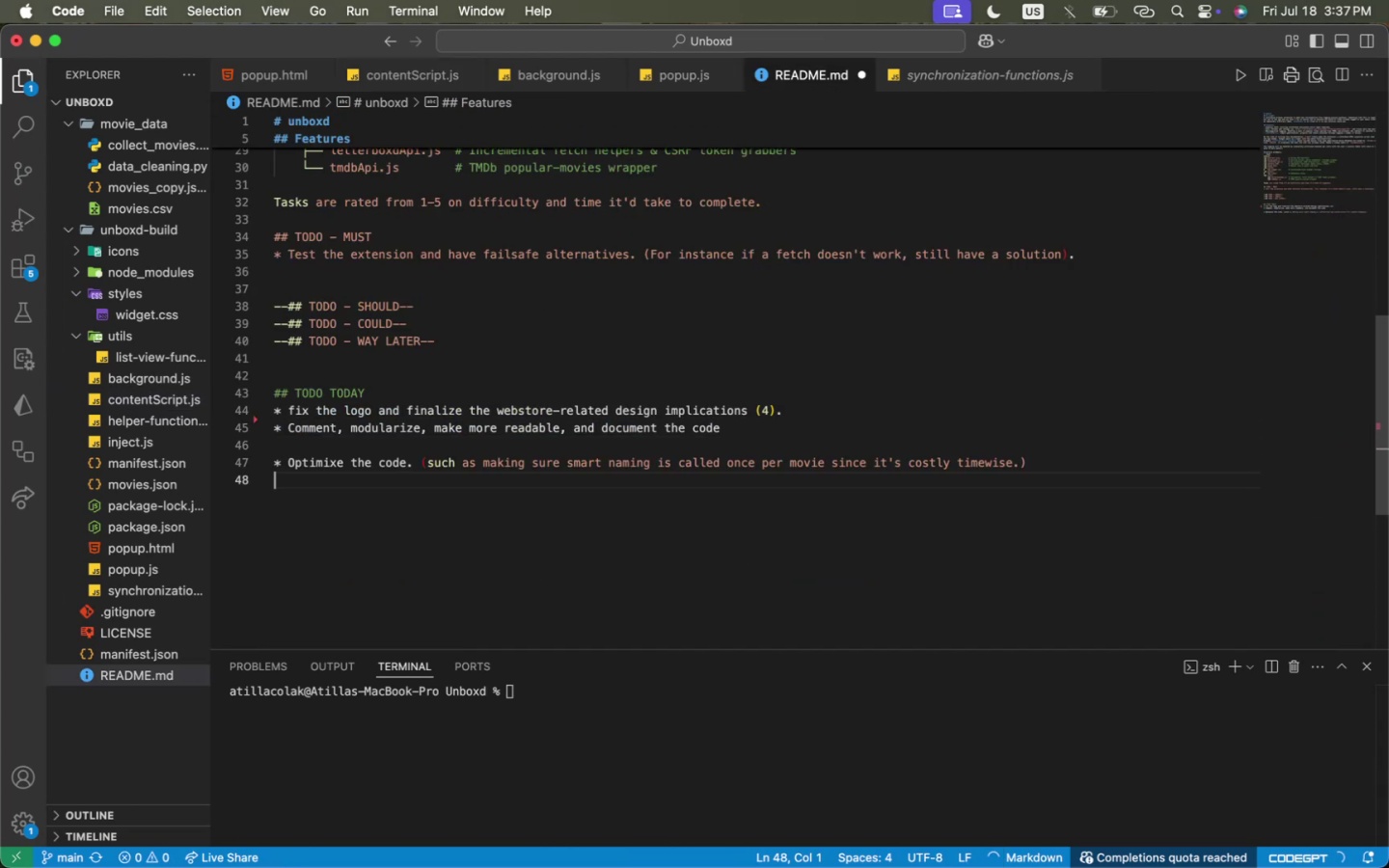 
key(Meta+CommandLeft)
 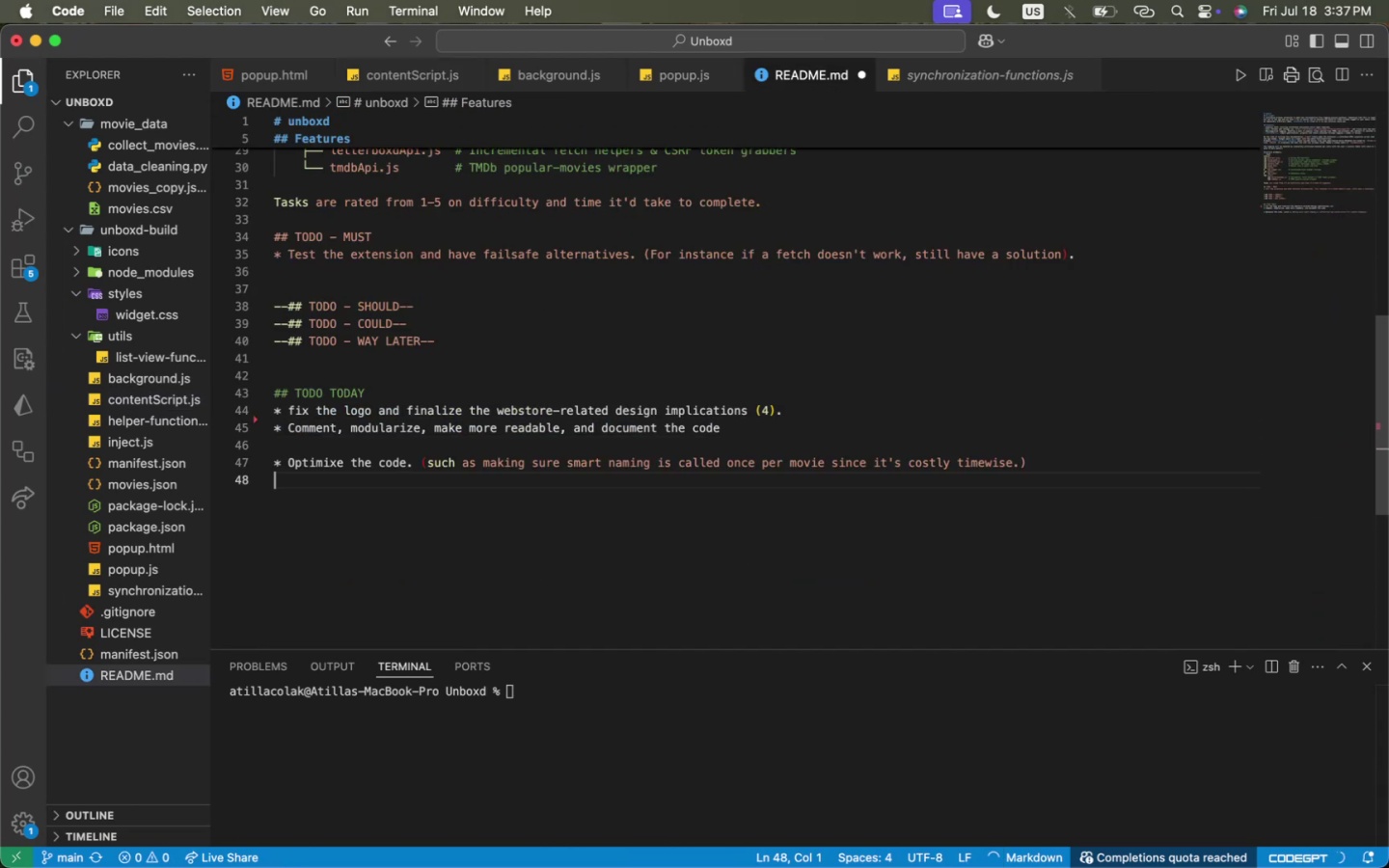 
key(Meta+V)
 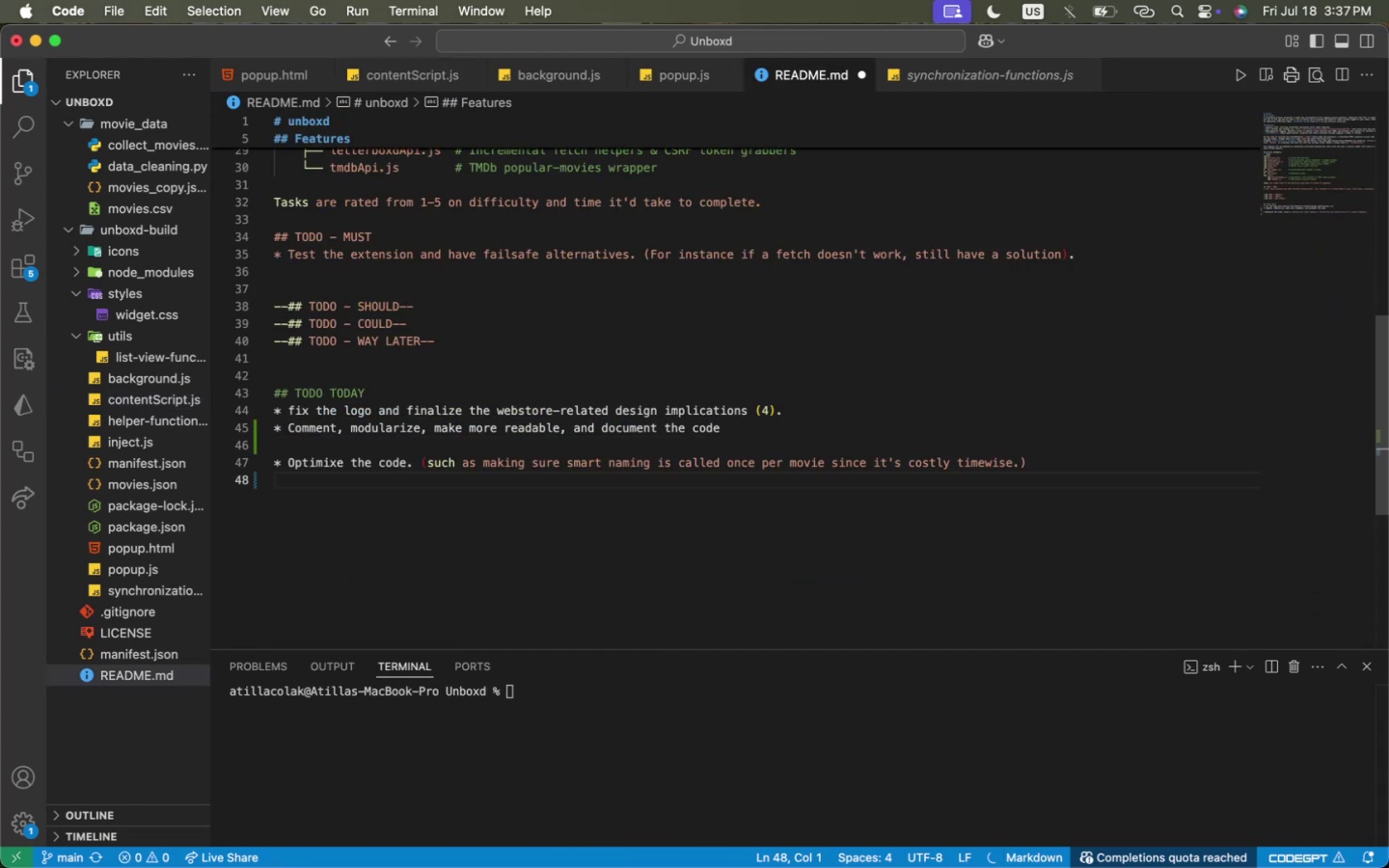 
key(ArrowLeft)
 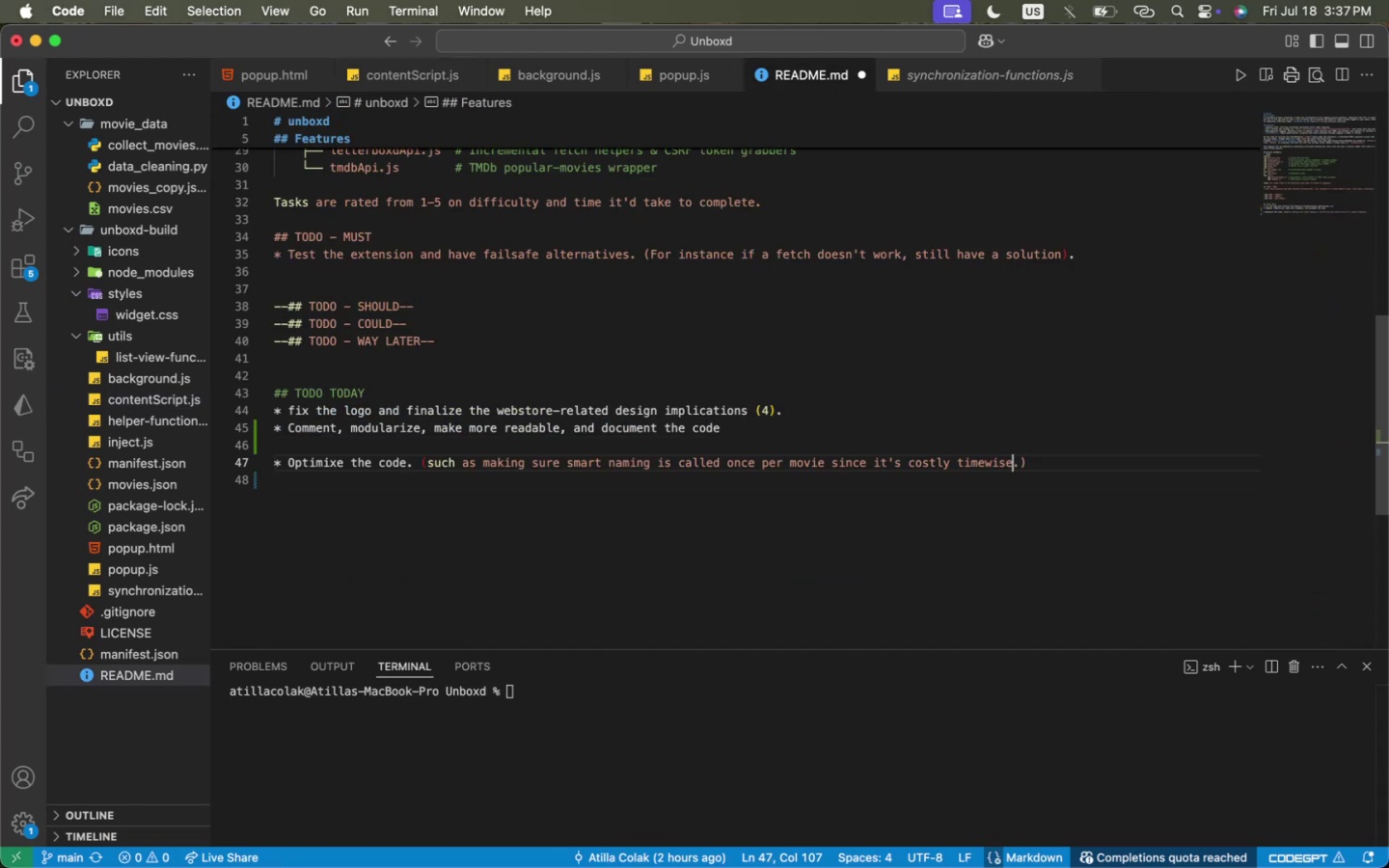 
key(ArrowLeft)
 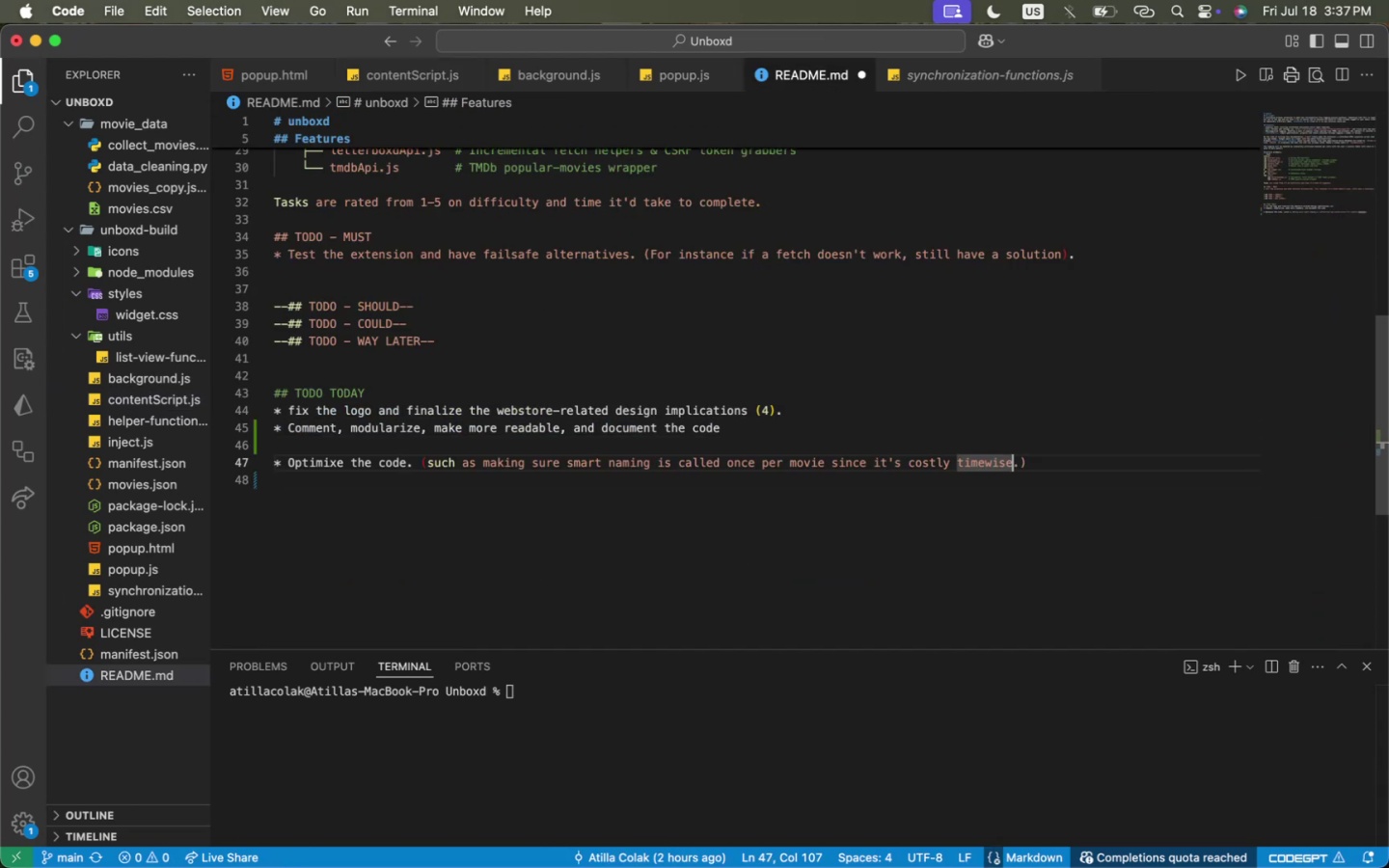 
key(ArrowLeft)
 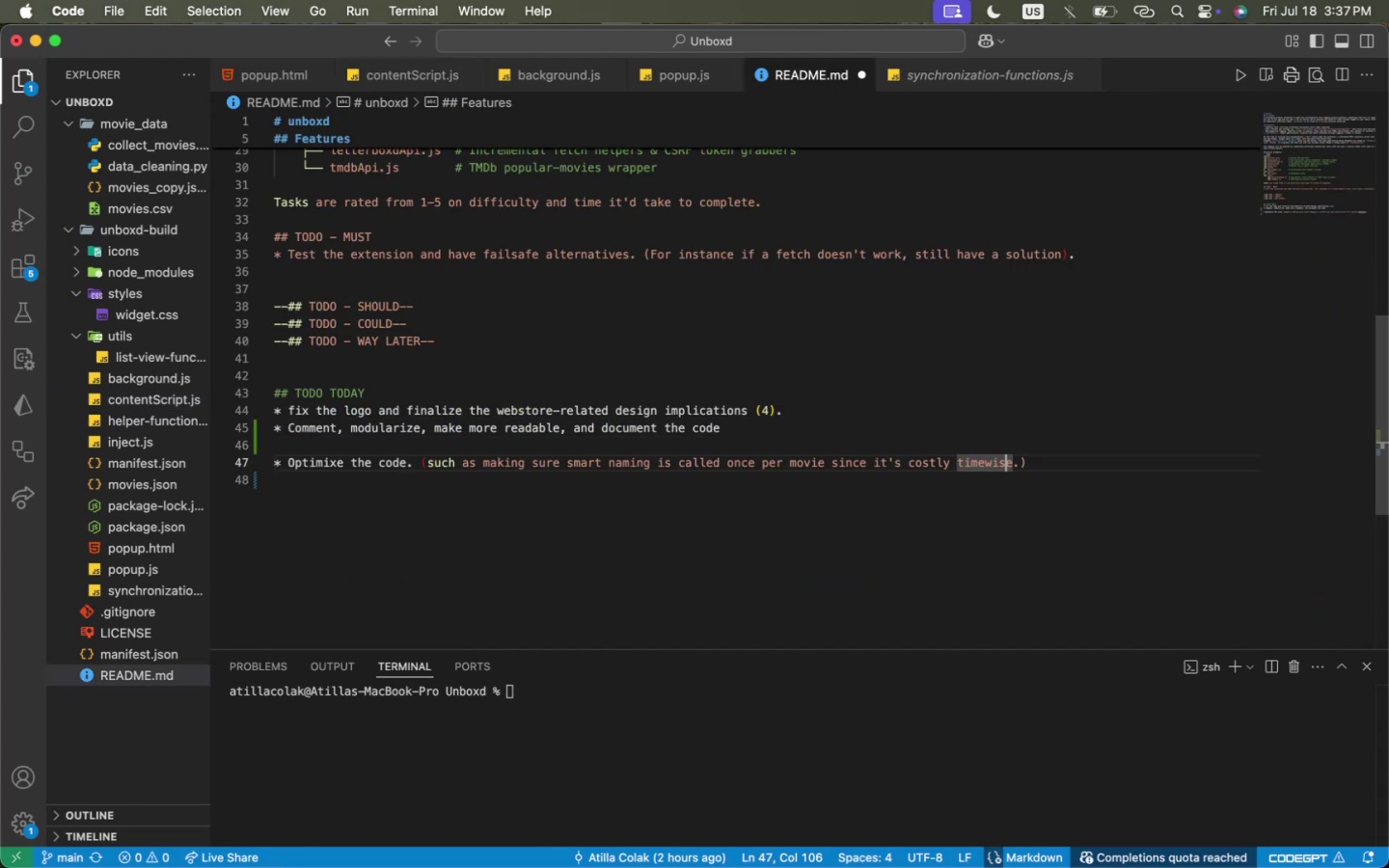 
key(ArrowLeft)
 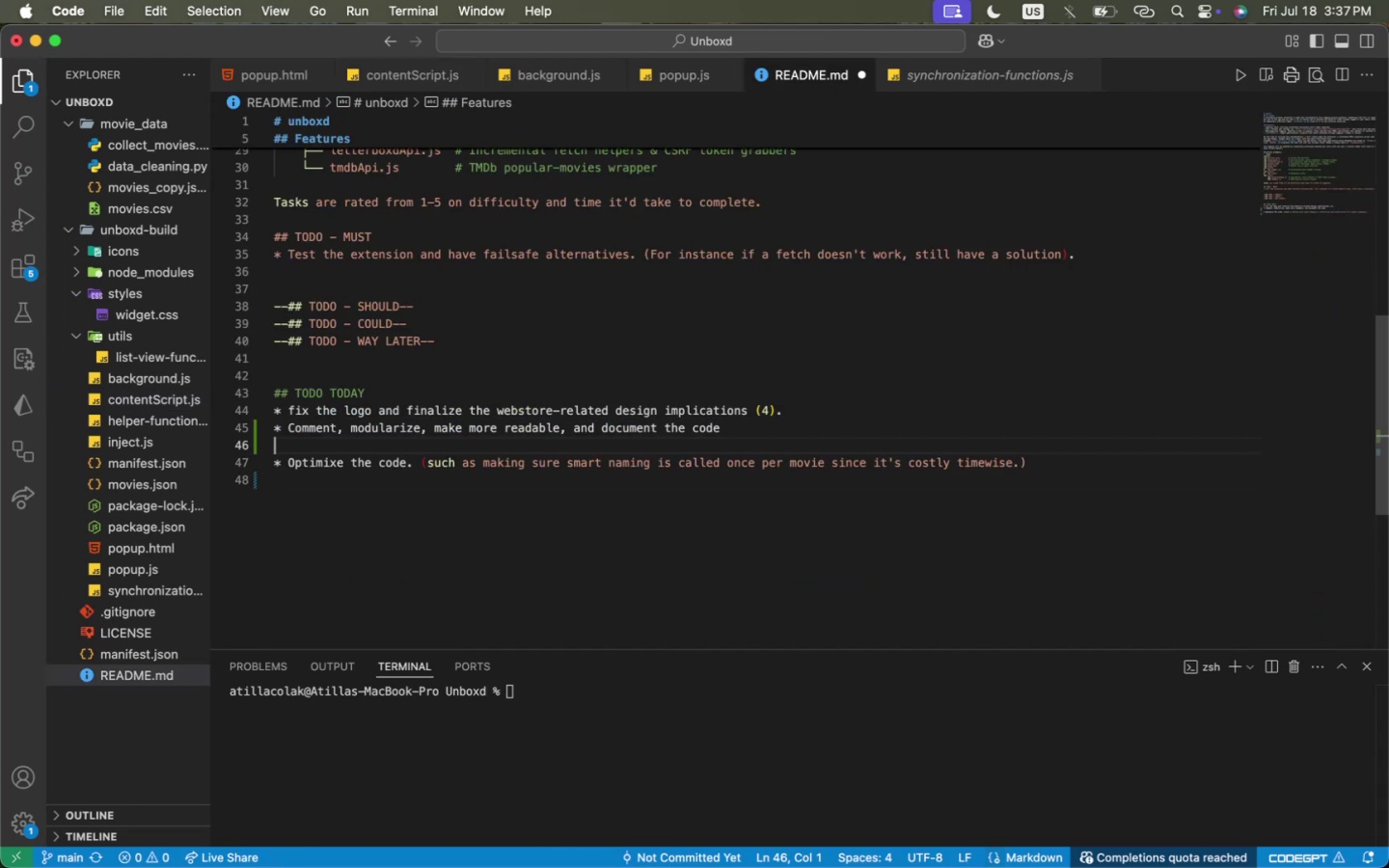 
key(ArrowUp)
 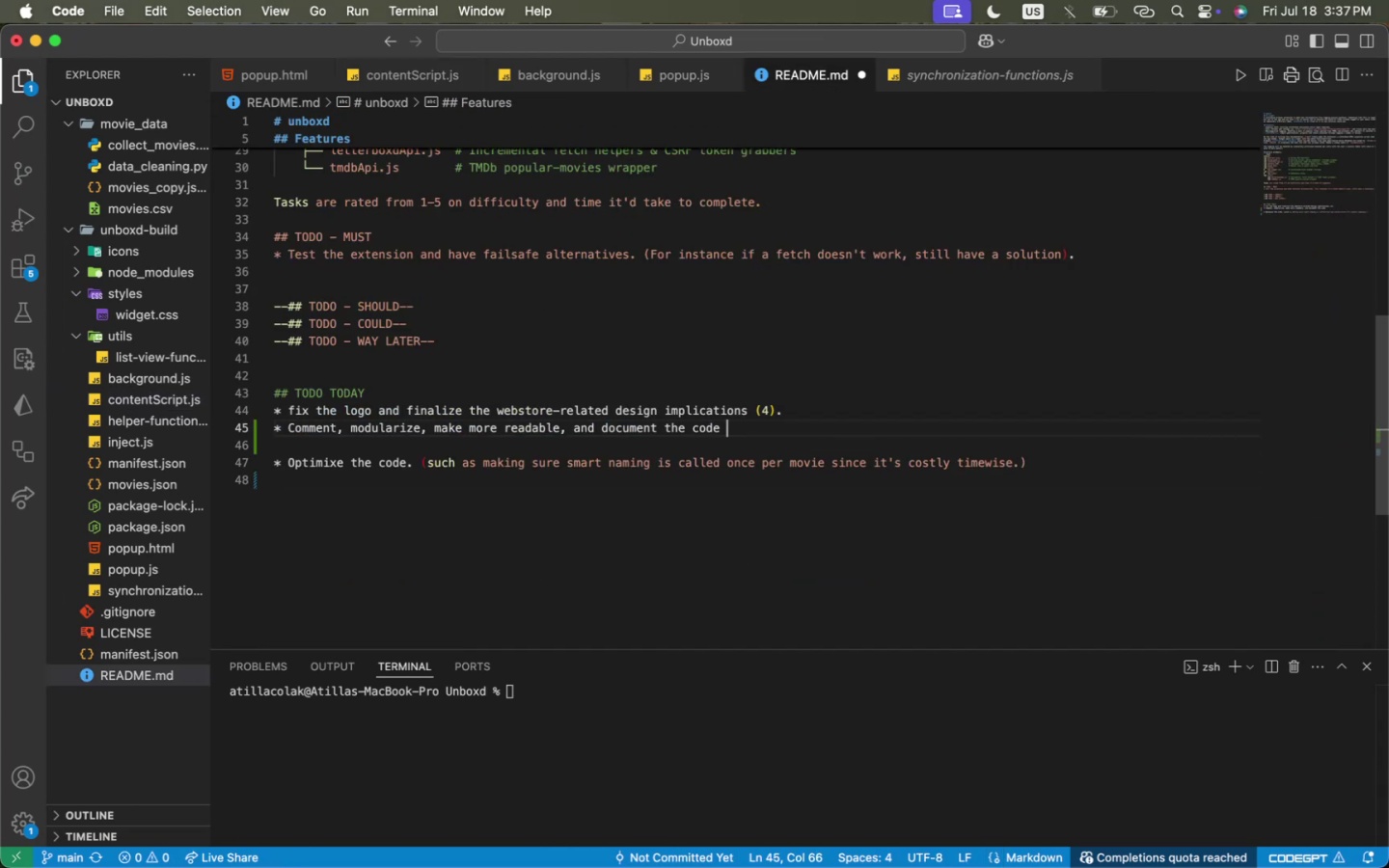 
key(ArrowLeft)
 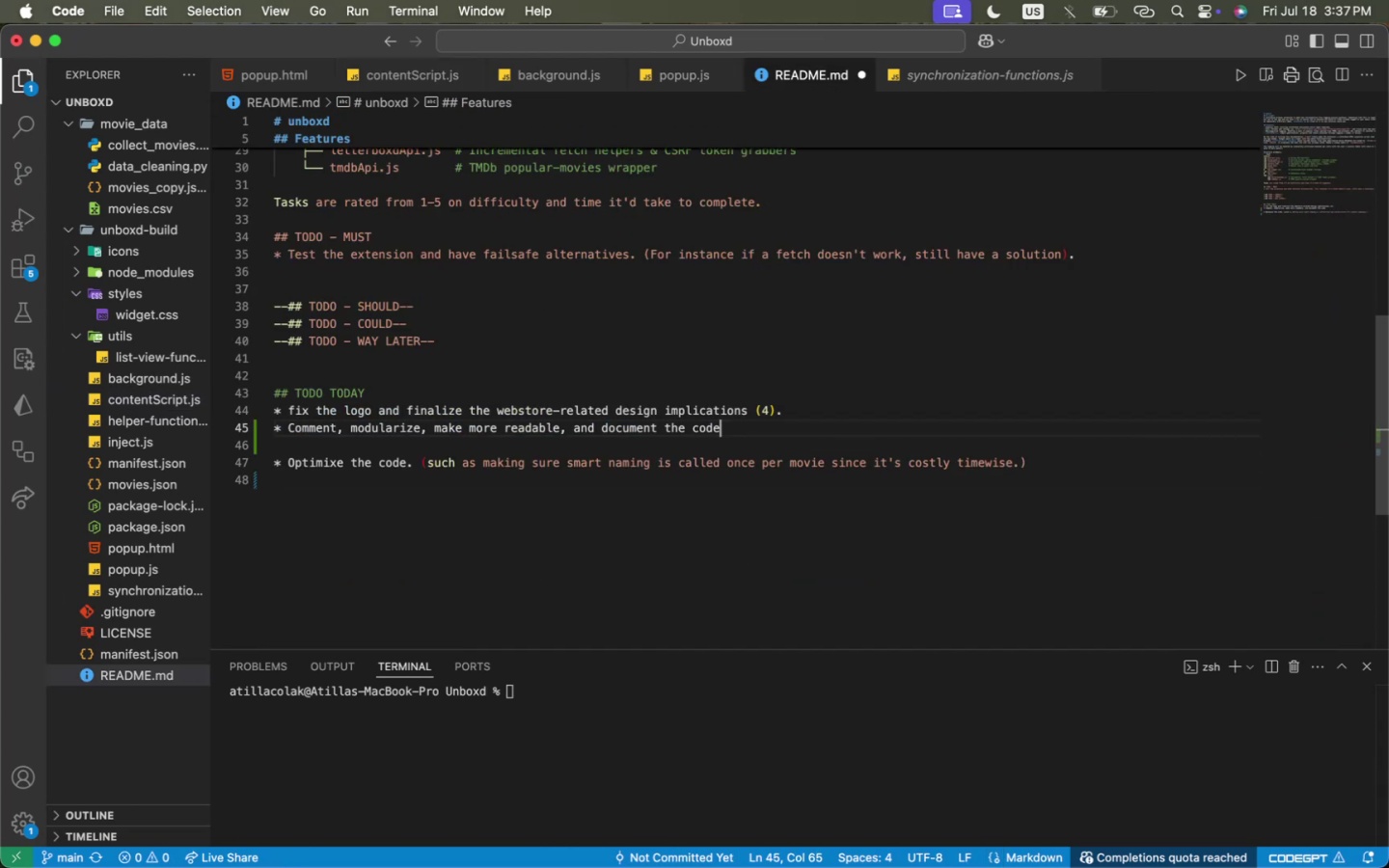 
key(ArrowLeft)
 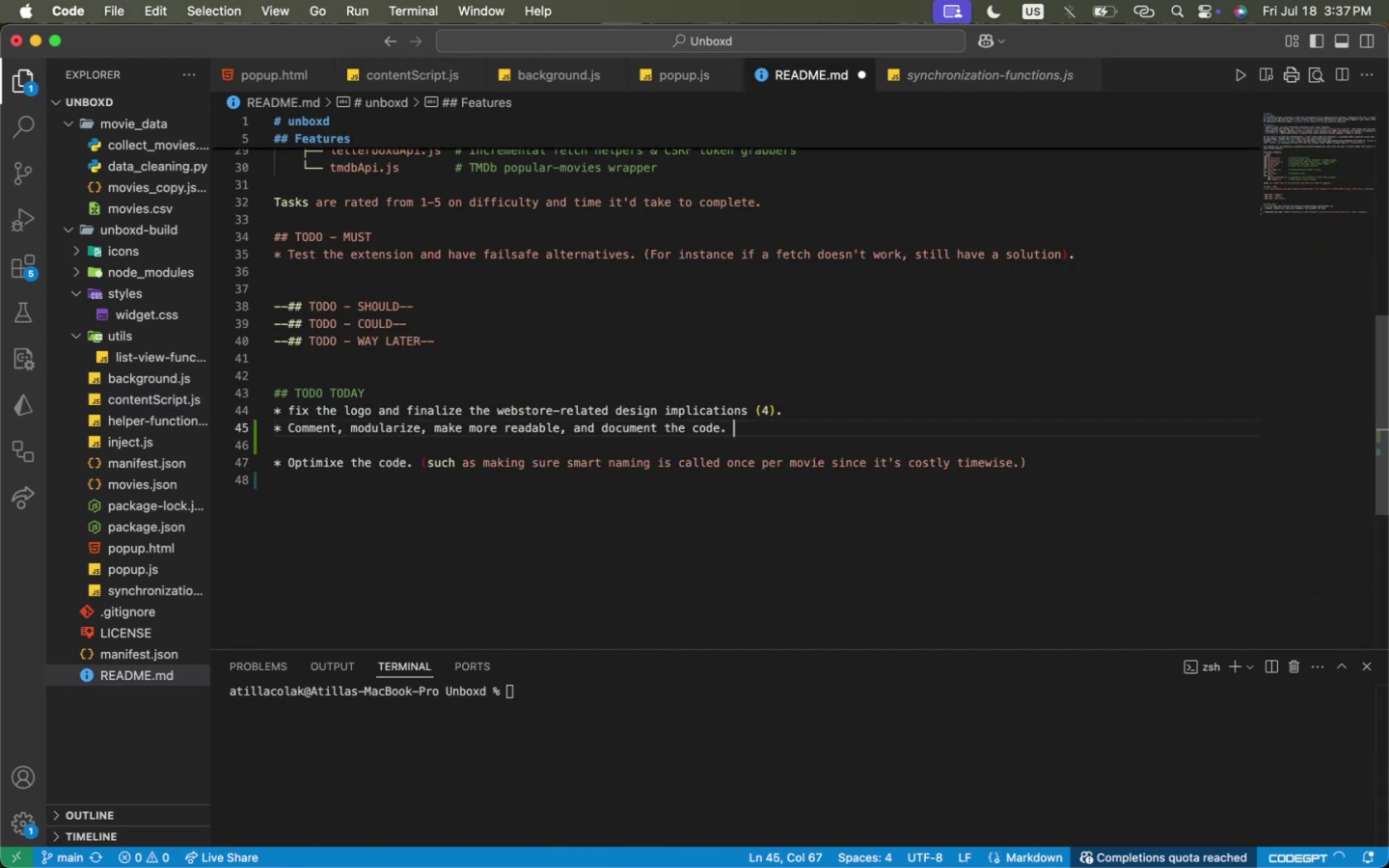 
key(Period)
 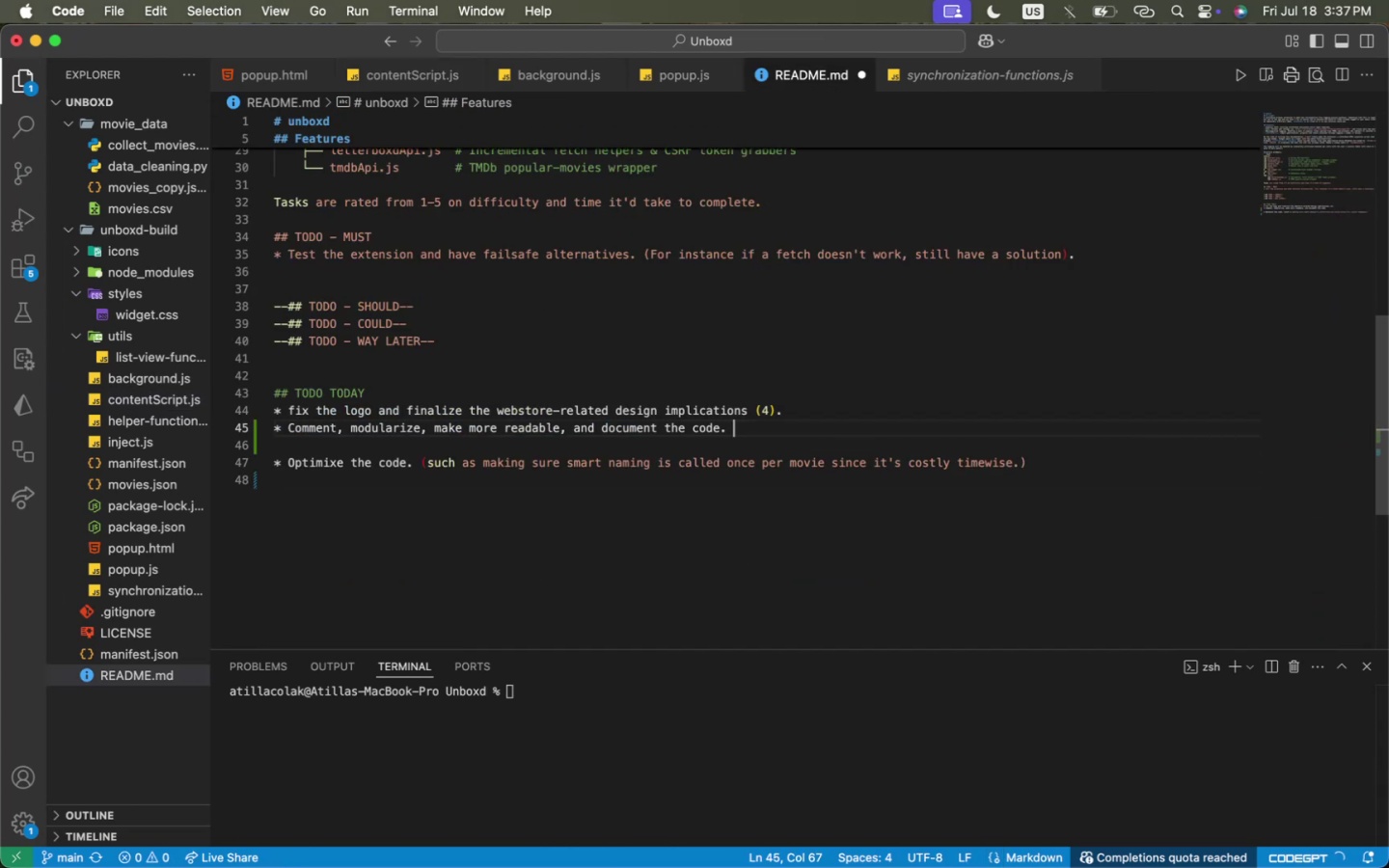 
key(ArrowRight)
 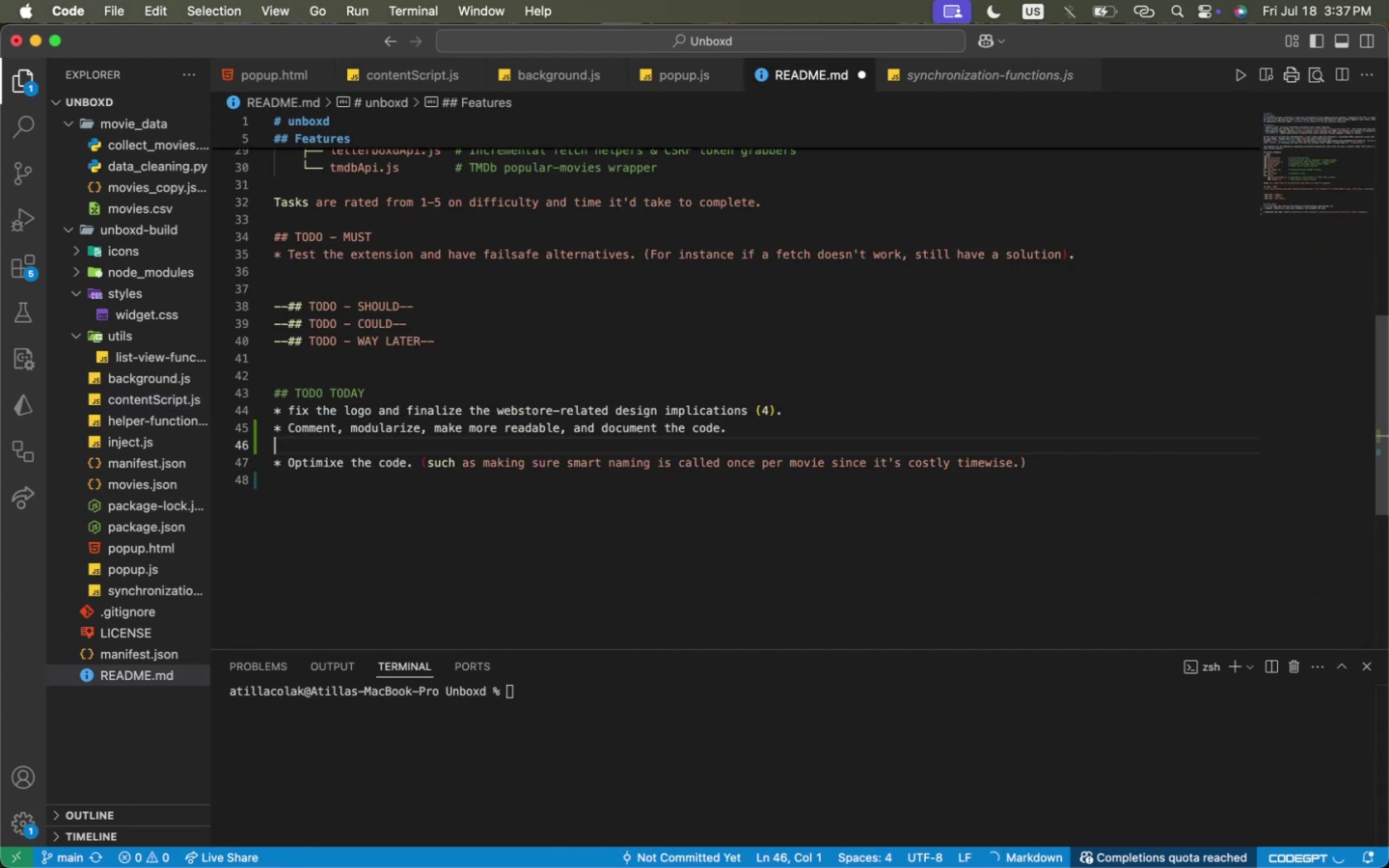 
key(ArrowRight)
 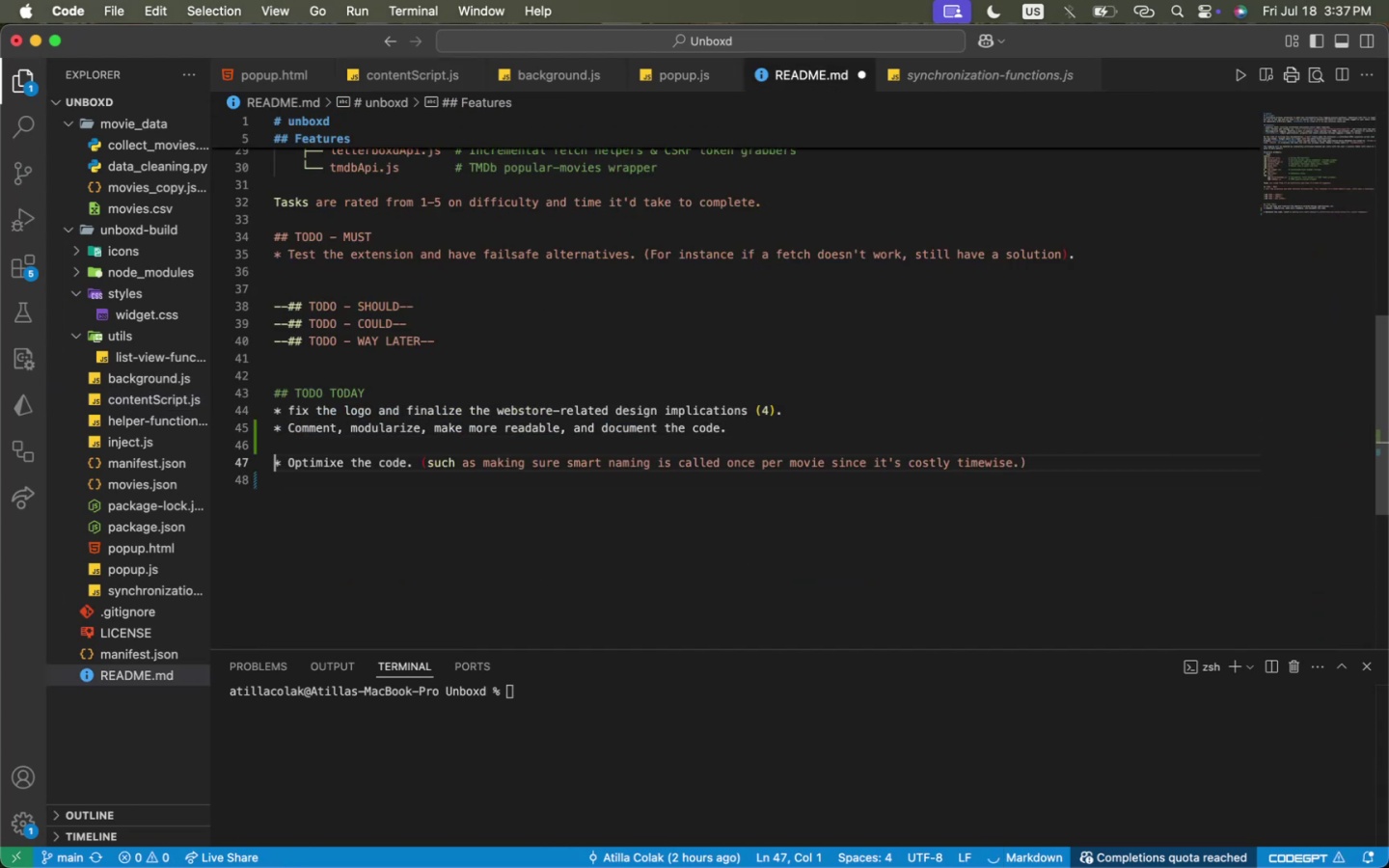 
key(ArrowDown)
 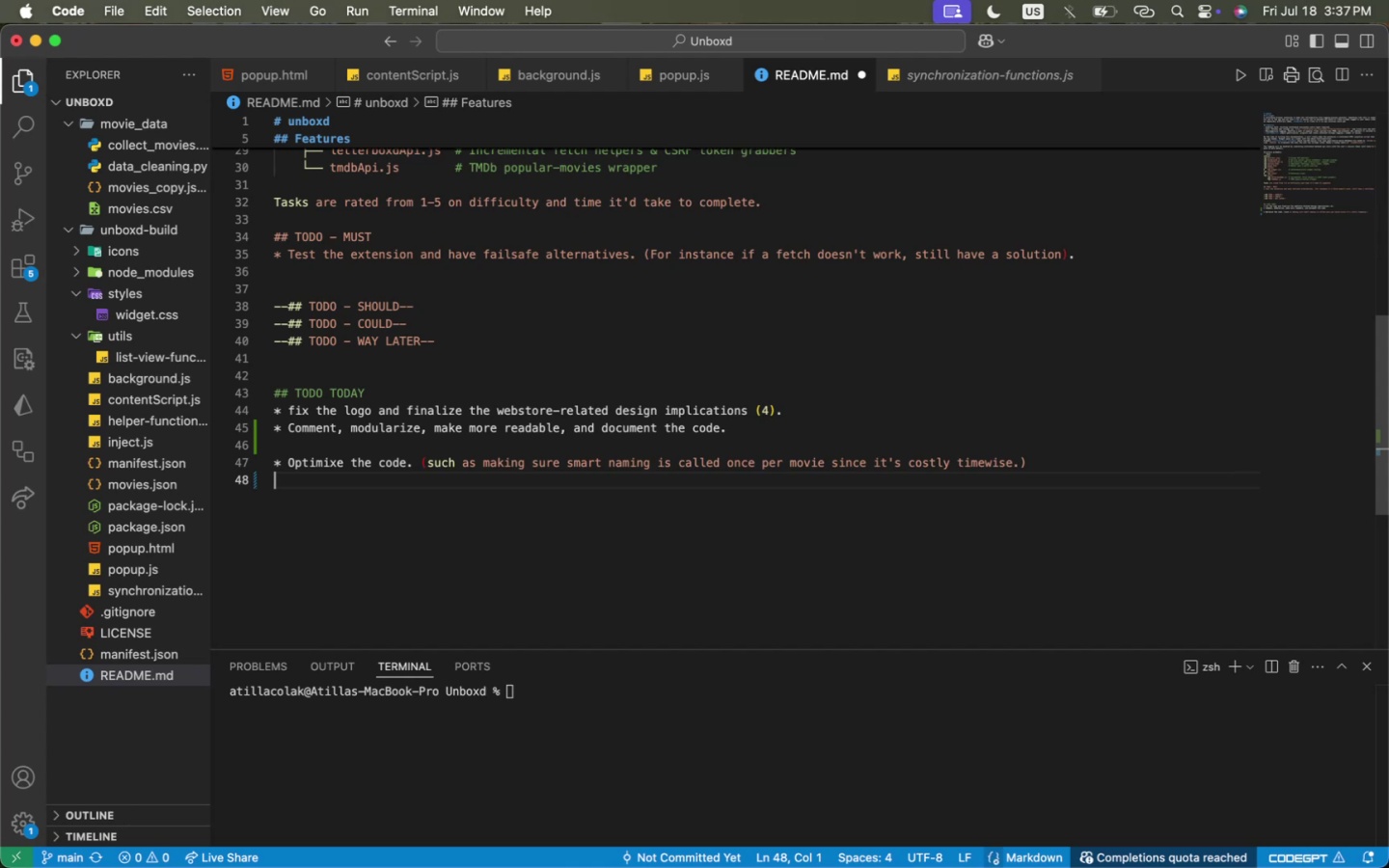 
key(ArrowDown)
 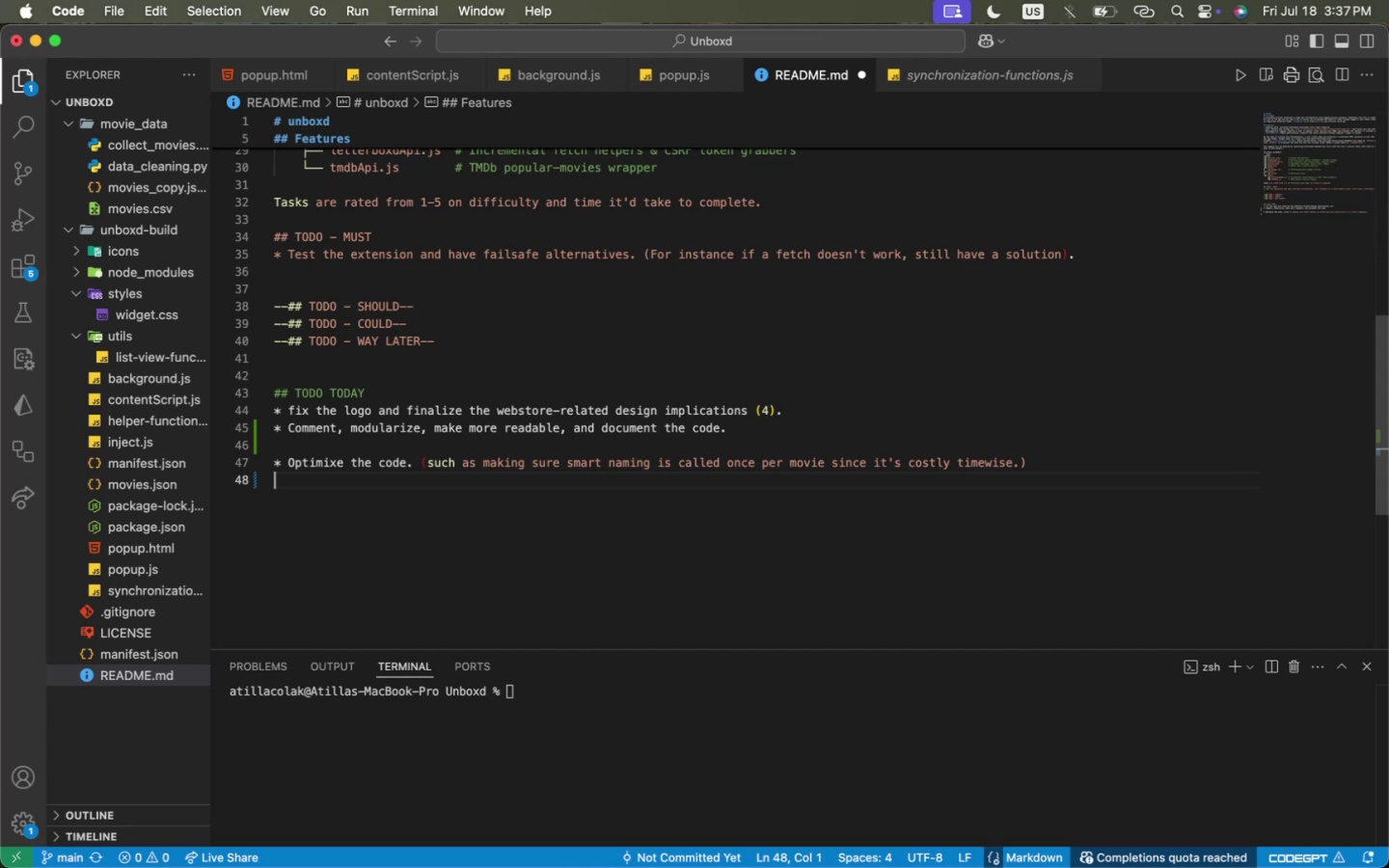 
key(ArrowDown)
 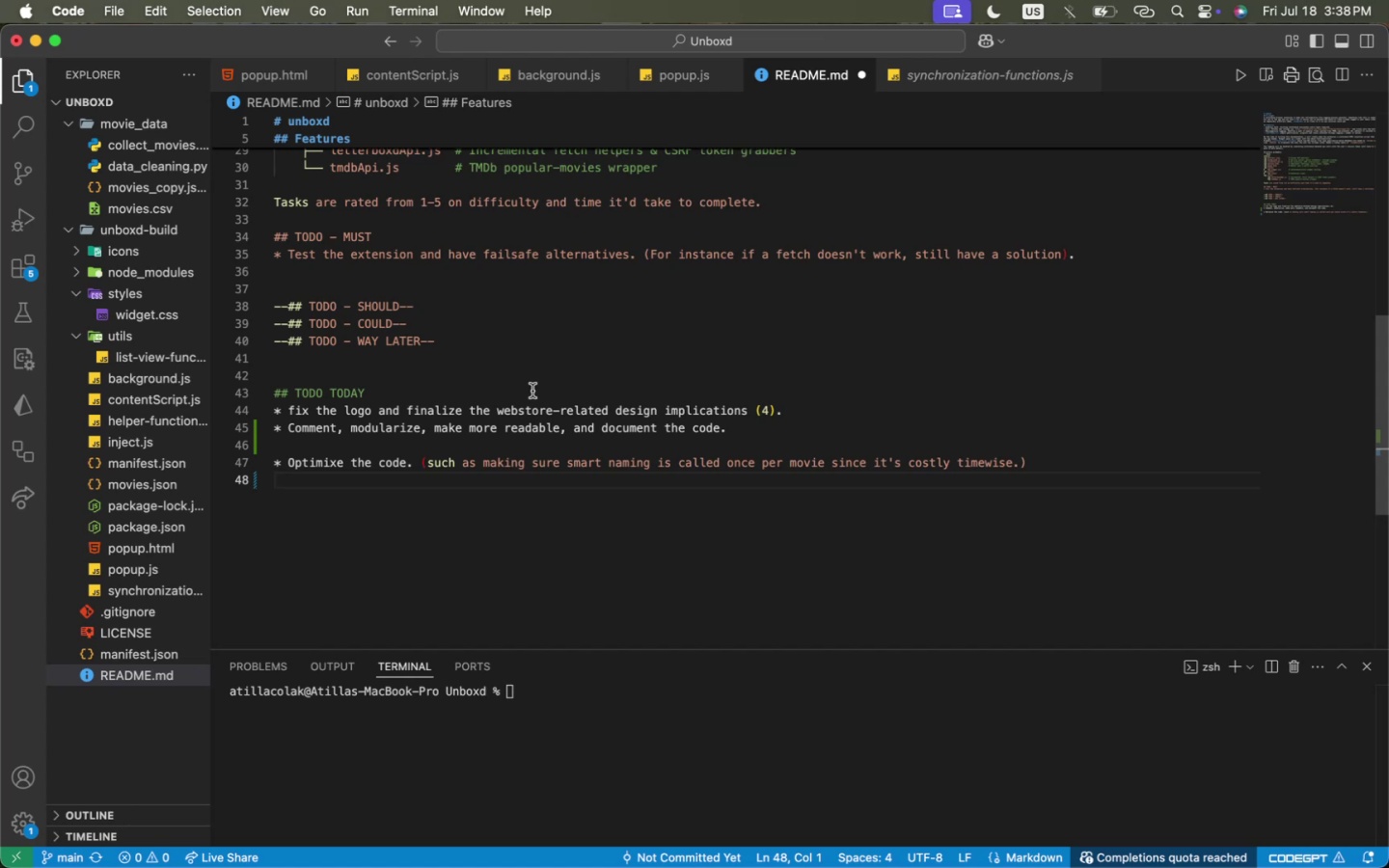 
wait(29.4)
 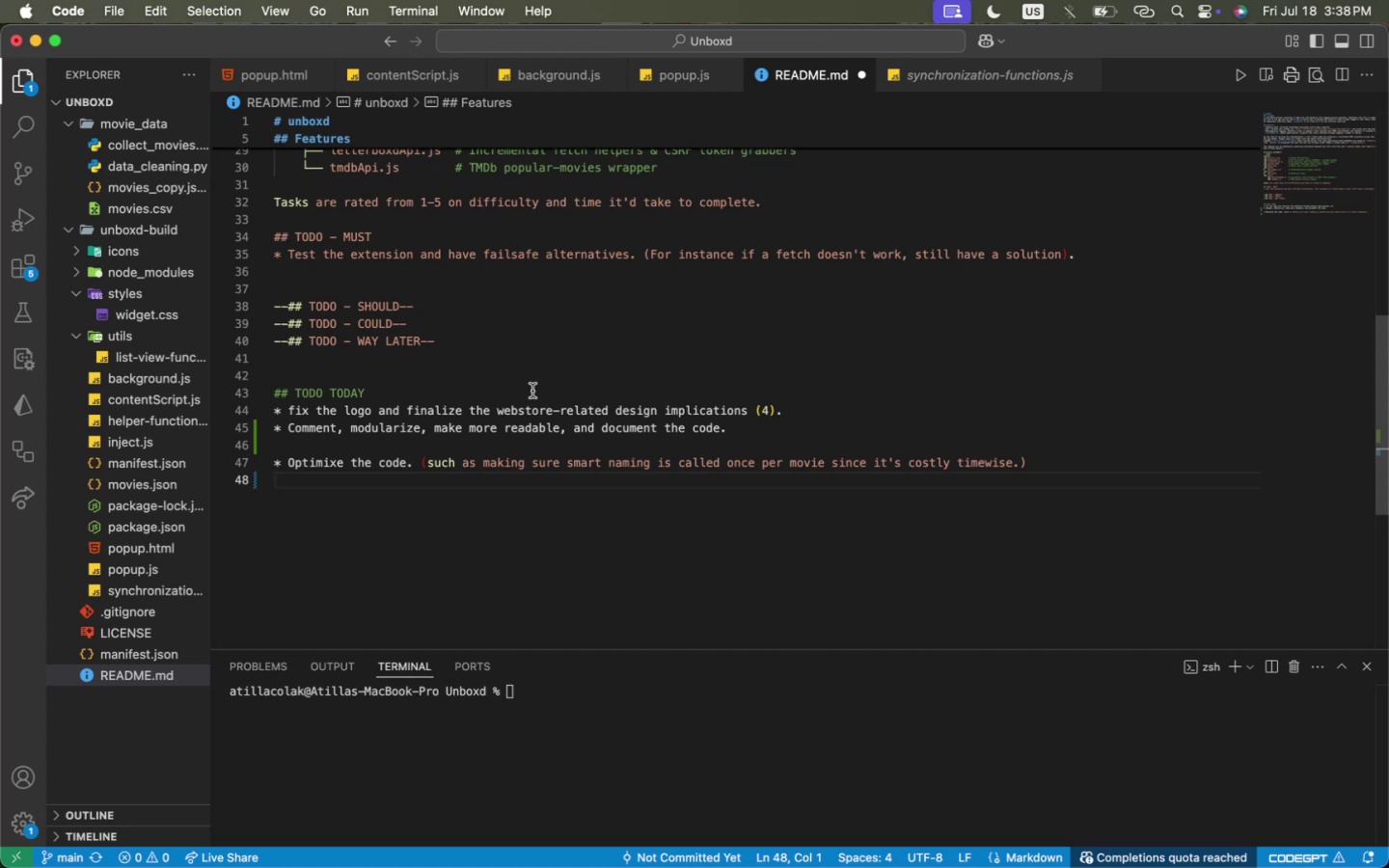 
scroll: coordinate [547, 361], scroll_direction: up, amount: 9.0
 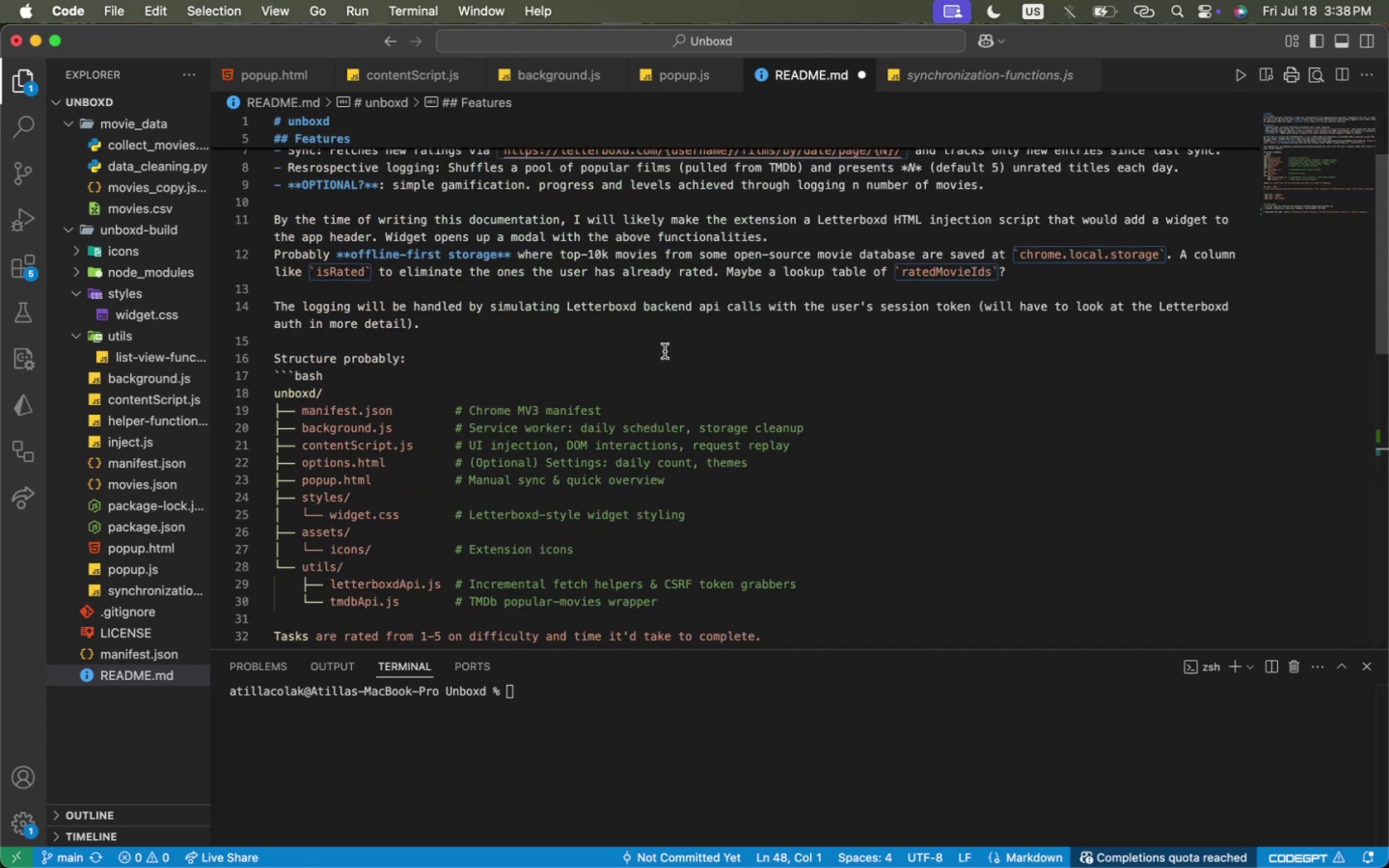 
scroll: coordinate [665, 351], scroll_direction: none, amount: 0.0
 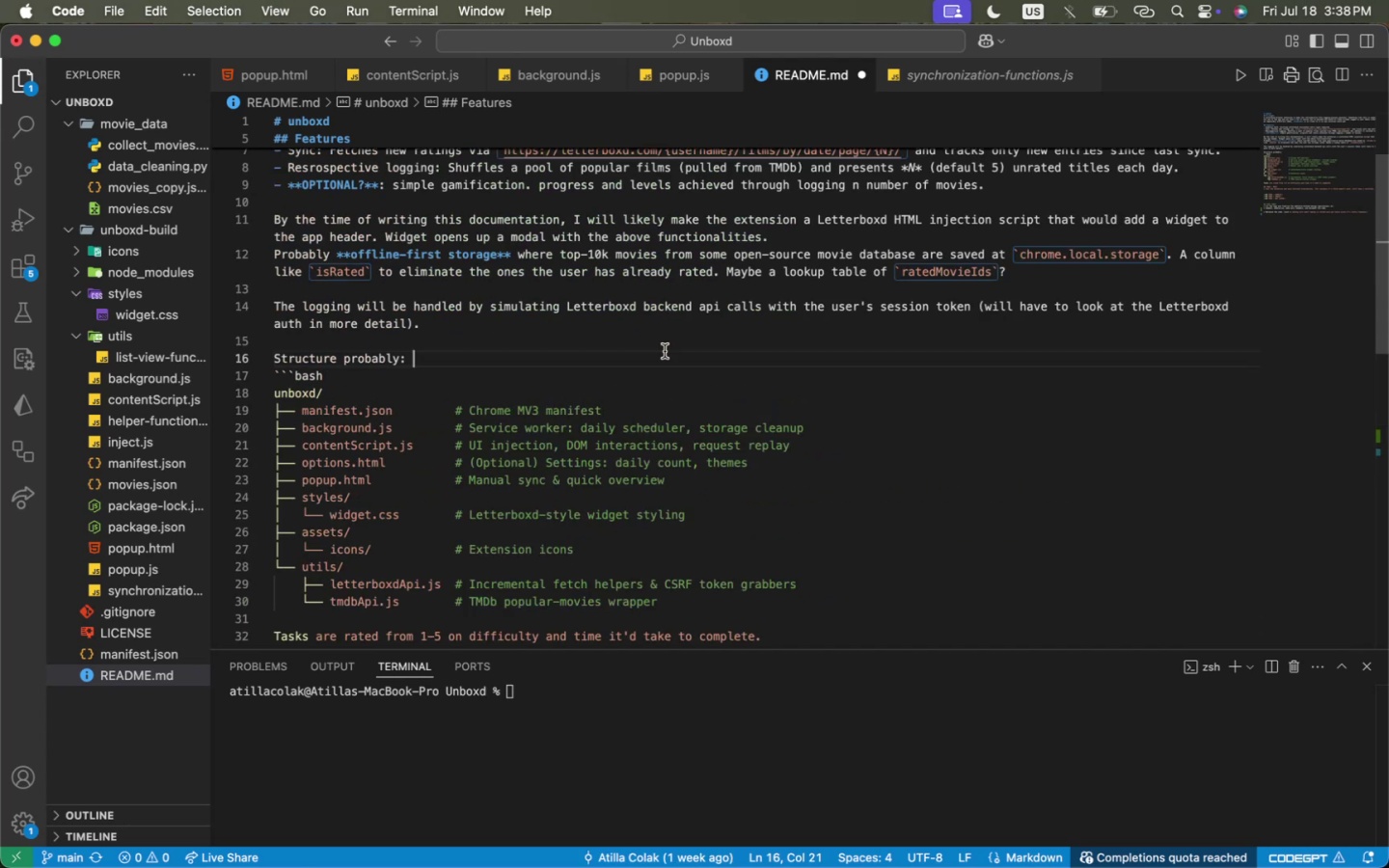 
left_click([665, 351])
 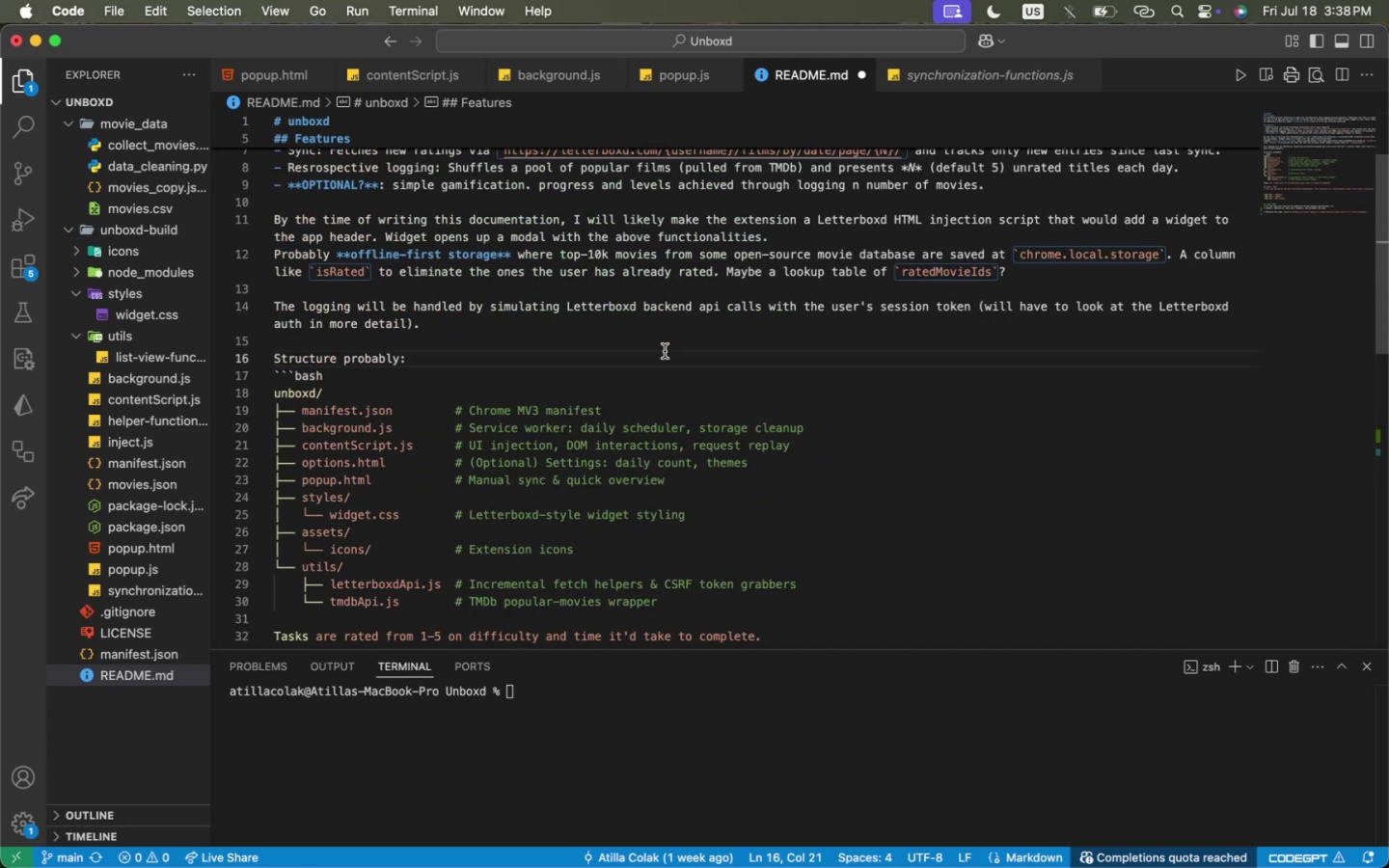 
key(Meta+CommandLeft)
 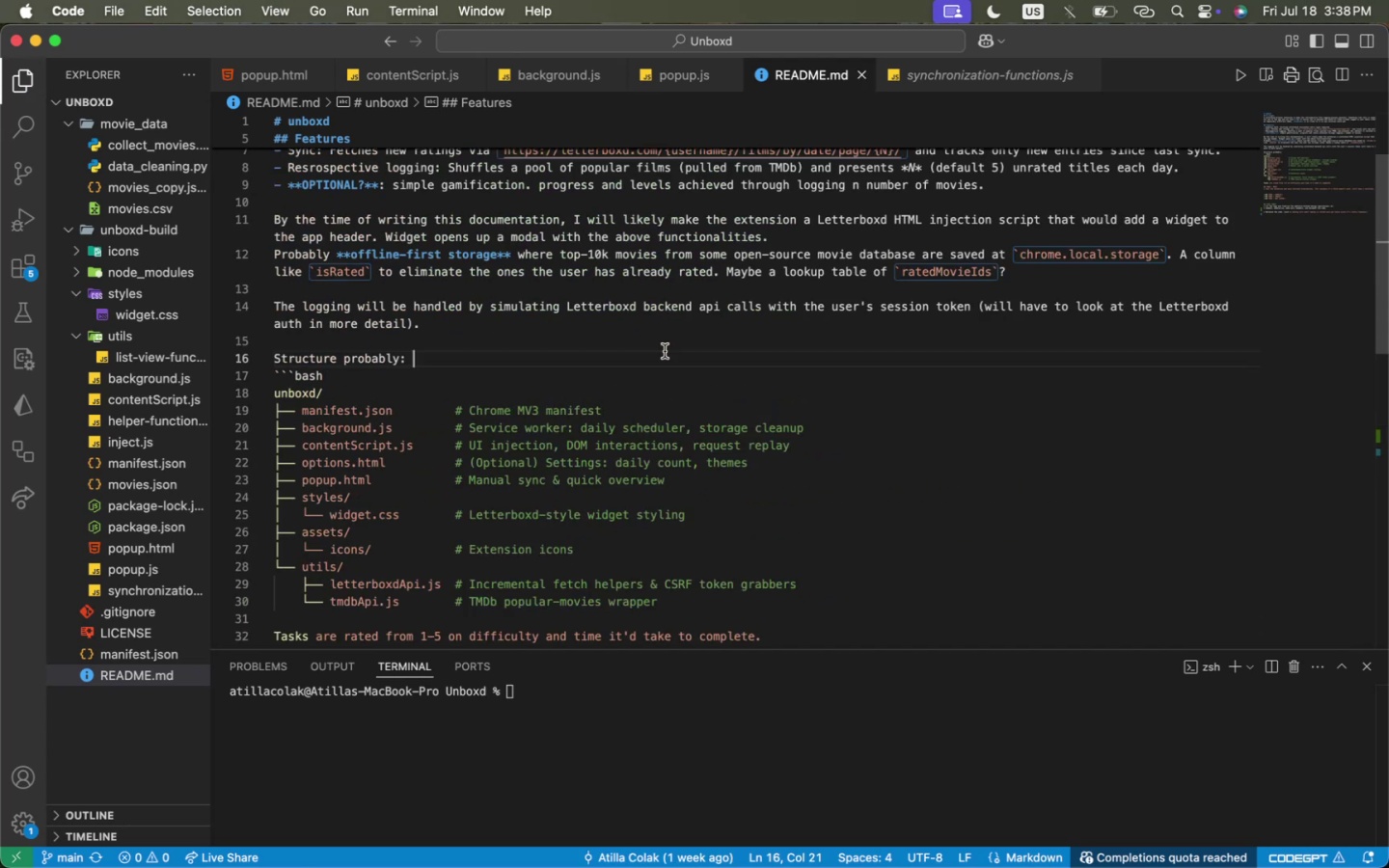 
key(Meta+S)
 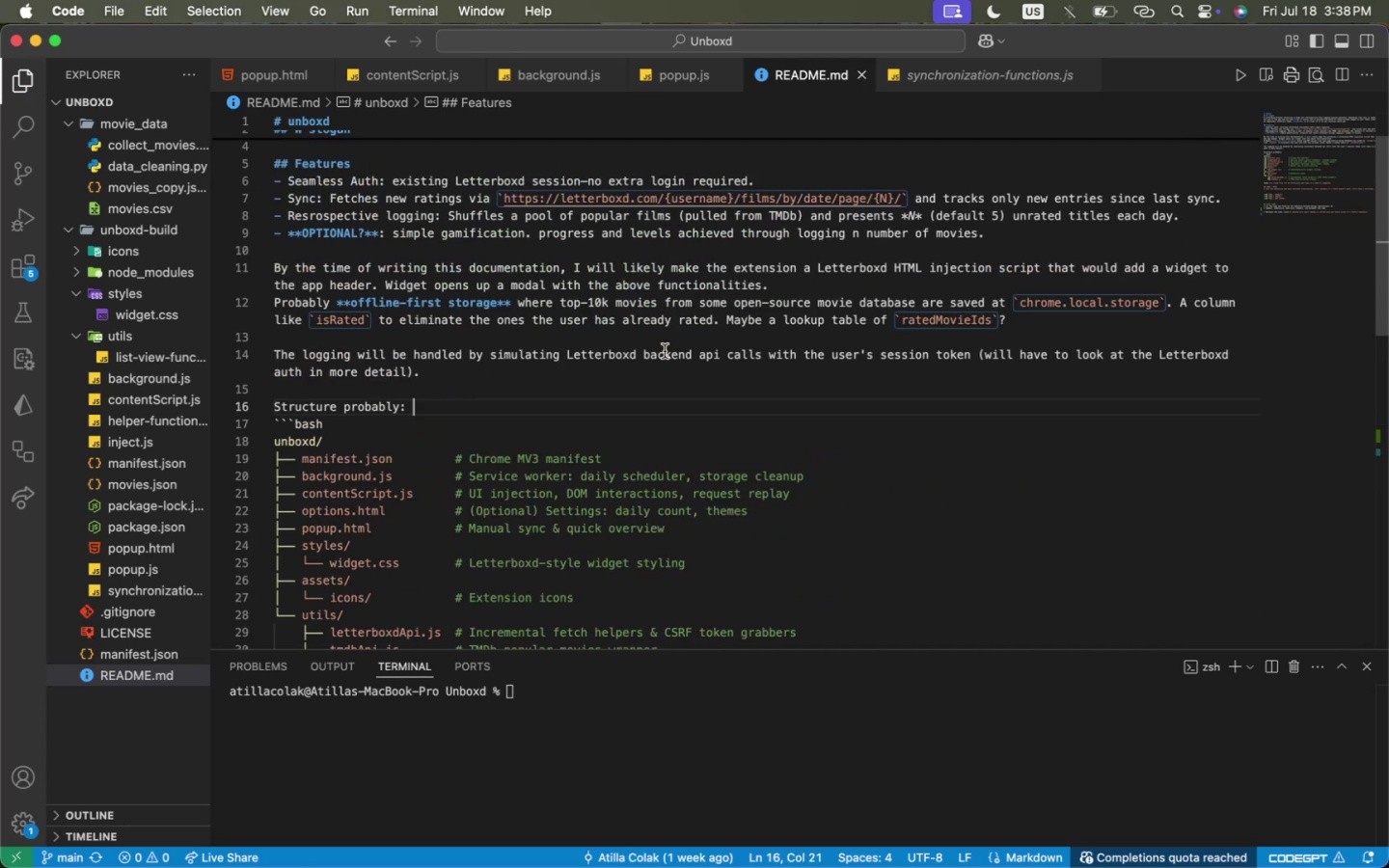 
scroll: coordinate [665, 351], scroll_direction: up, amount: 8.0
 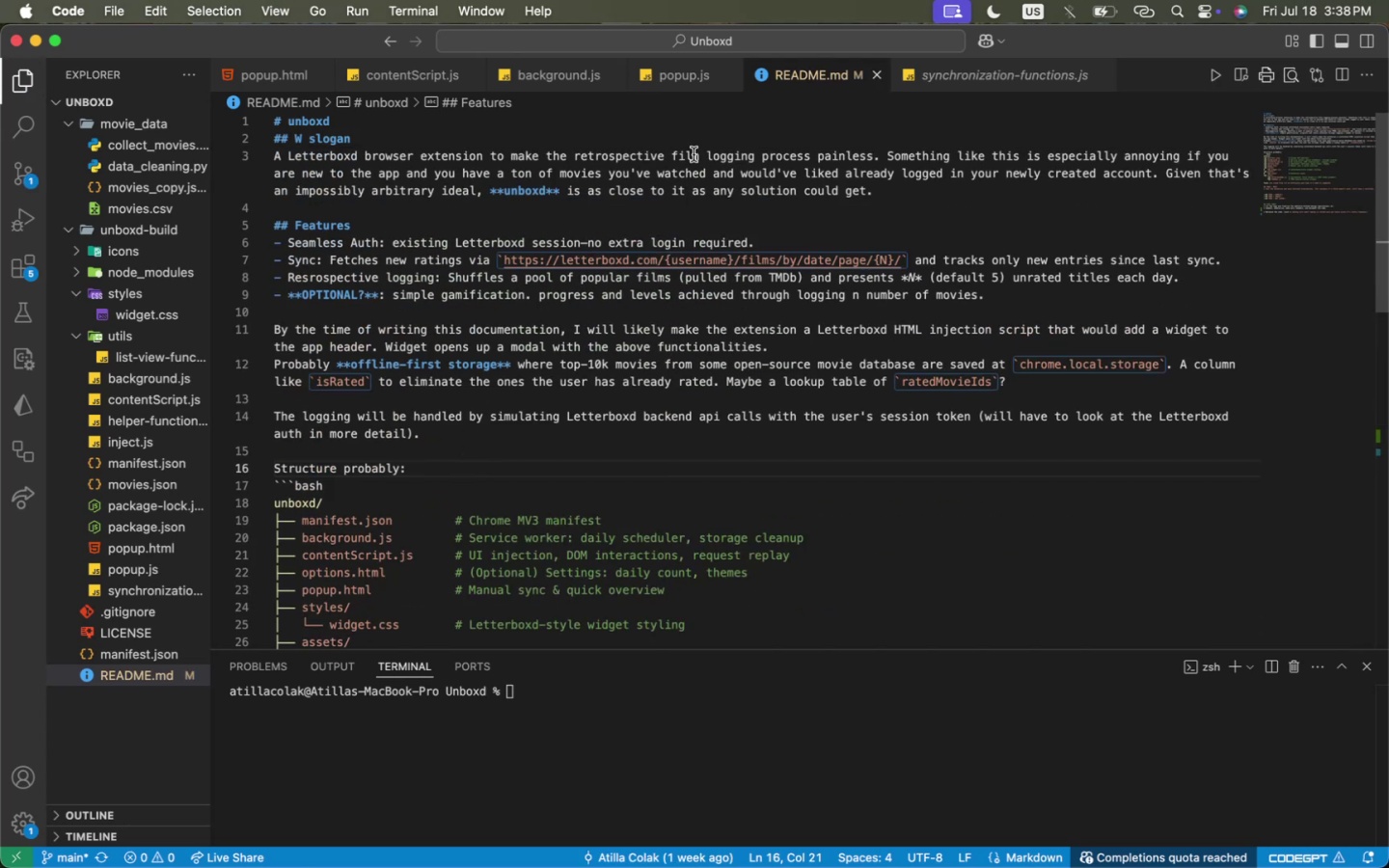 
left_click([973, 69])
 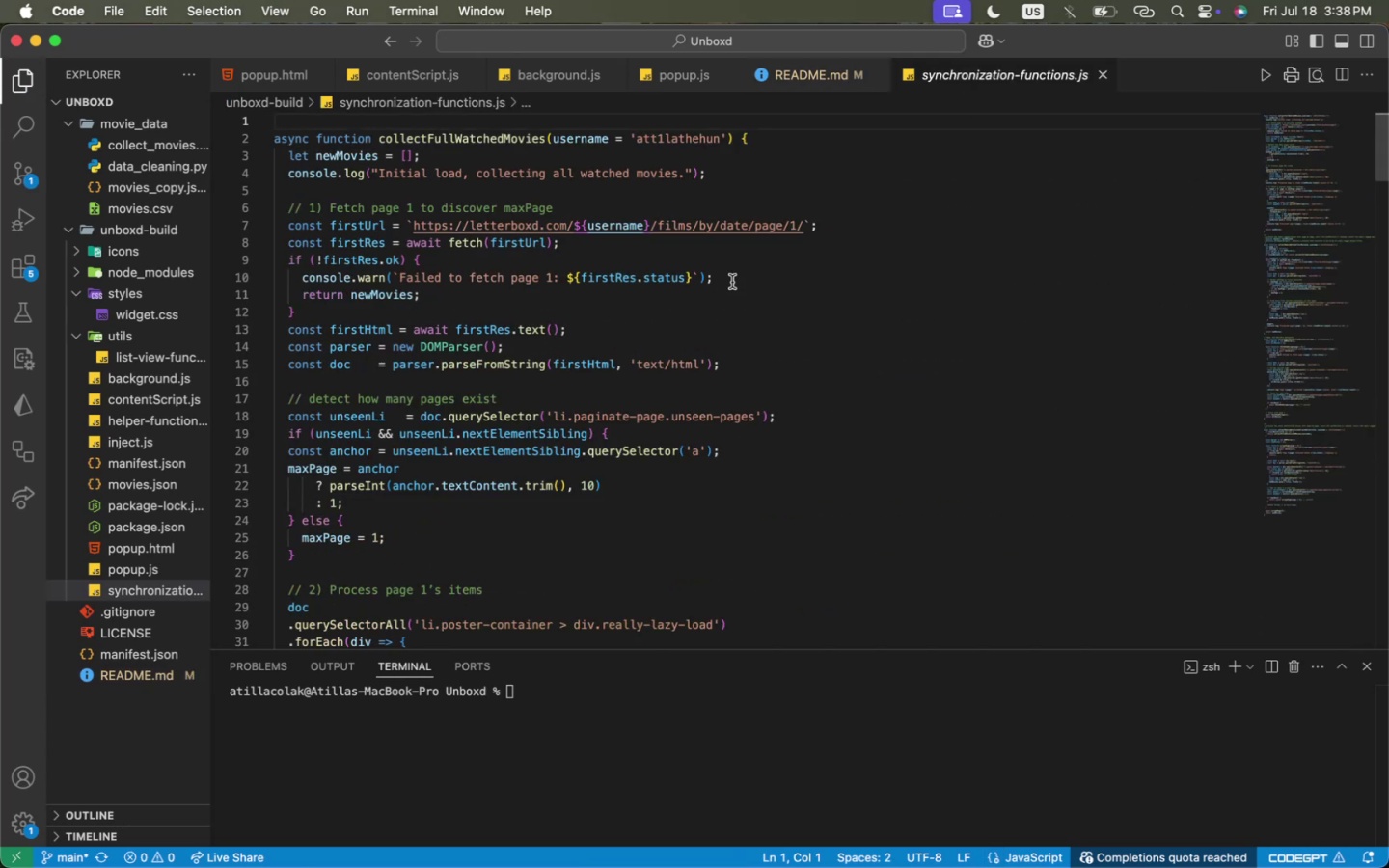 
scroll: coordinate [730, 284], scroll_direction: up, amount: 5.0
 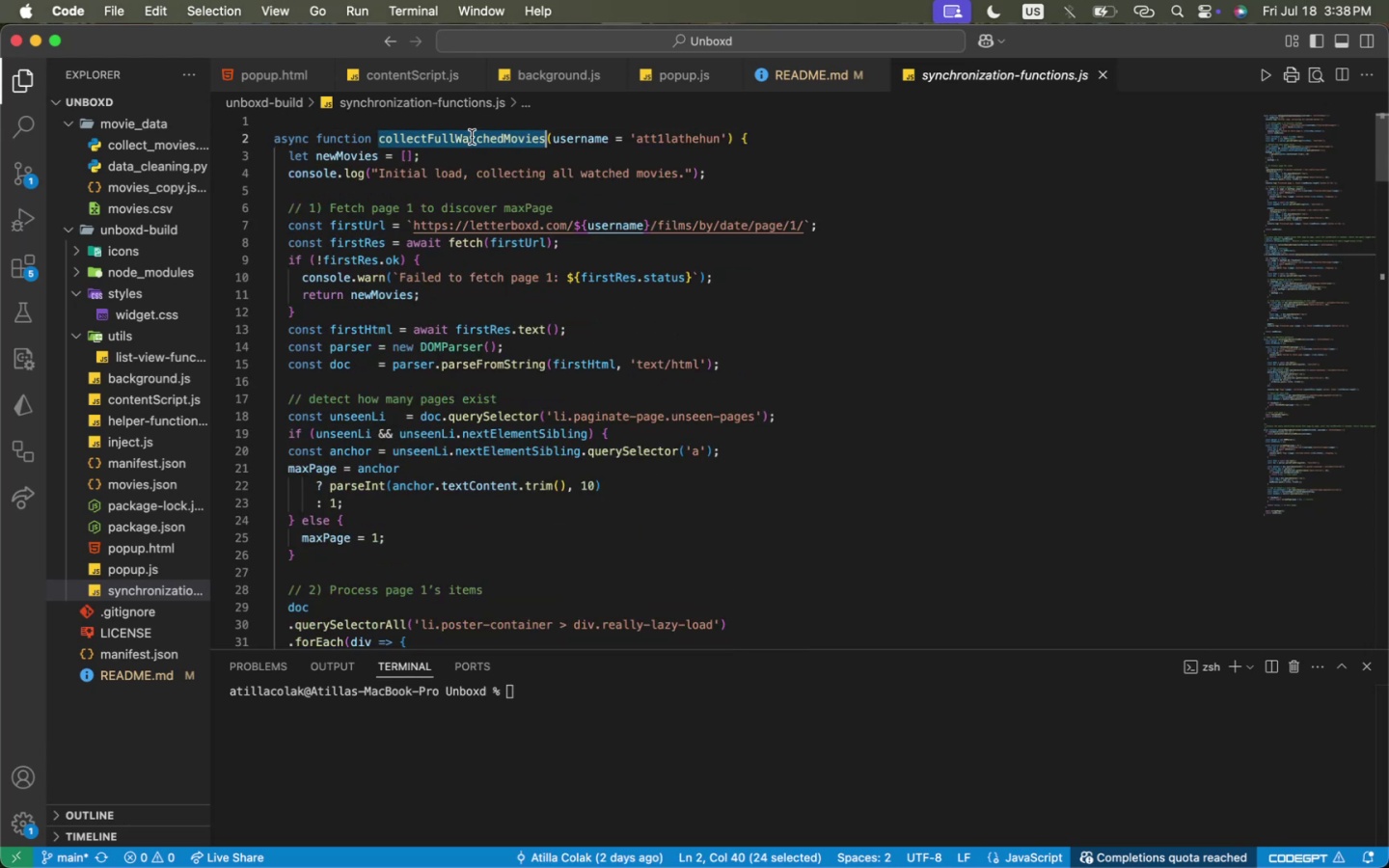 
double_click([472, 137])
 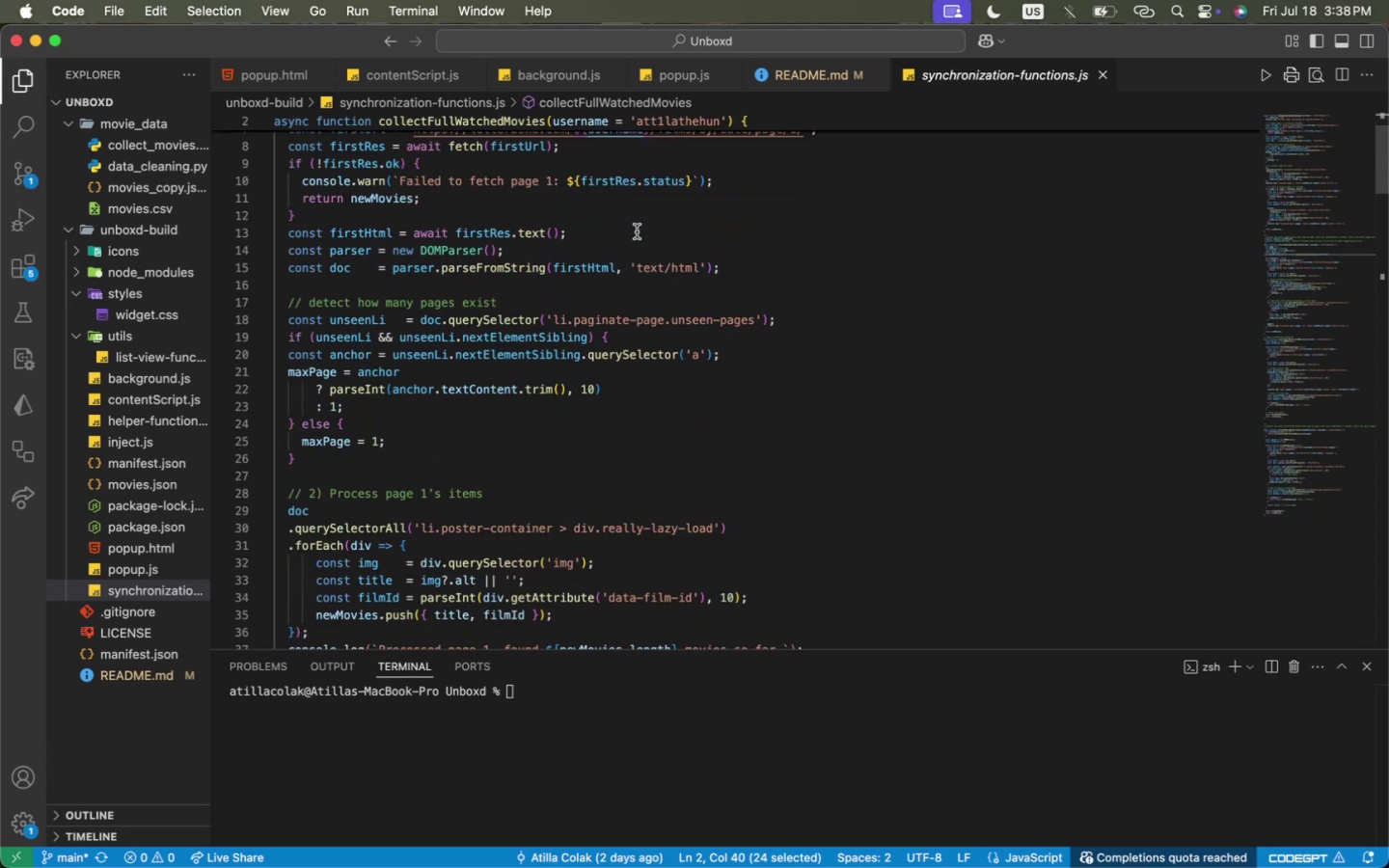 
scroll: coordinate [637, 232], scroll_direction: down, amount: 21.0
 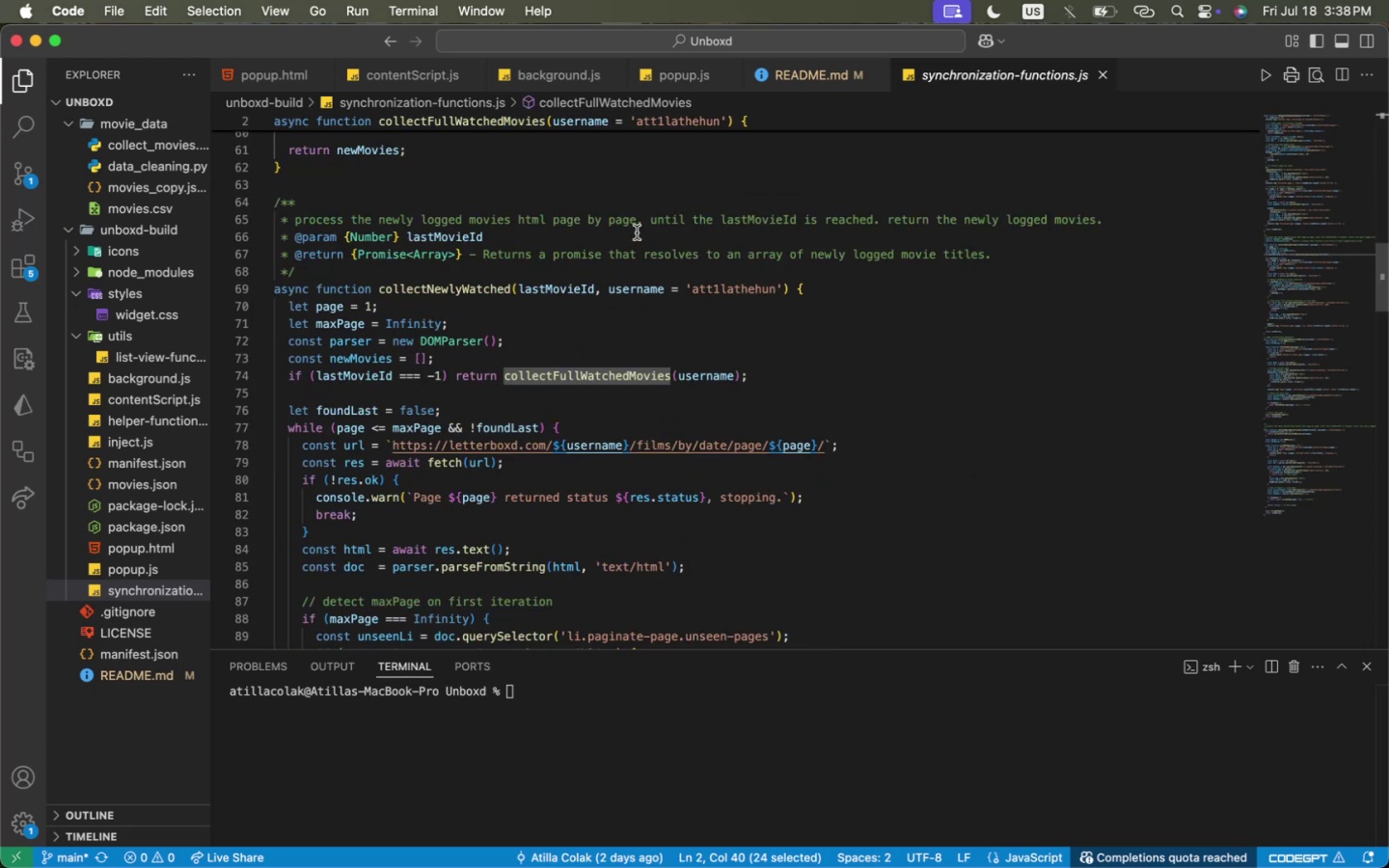 
scroll: coordinate [634, 233], scroll_direction: up, amount: 52.0
 